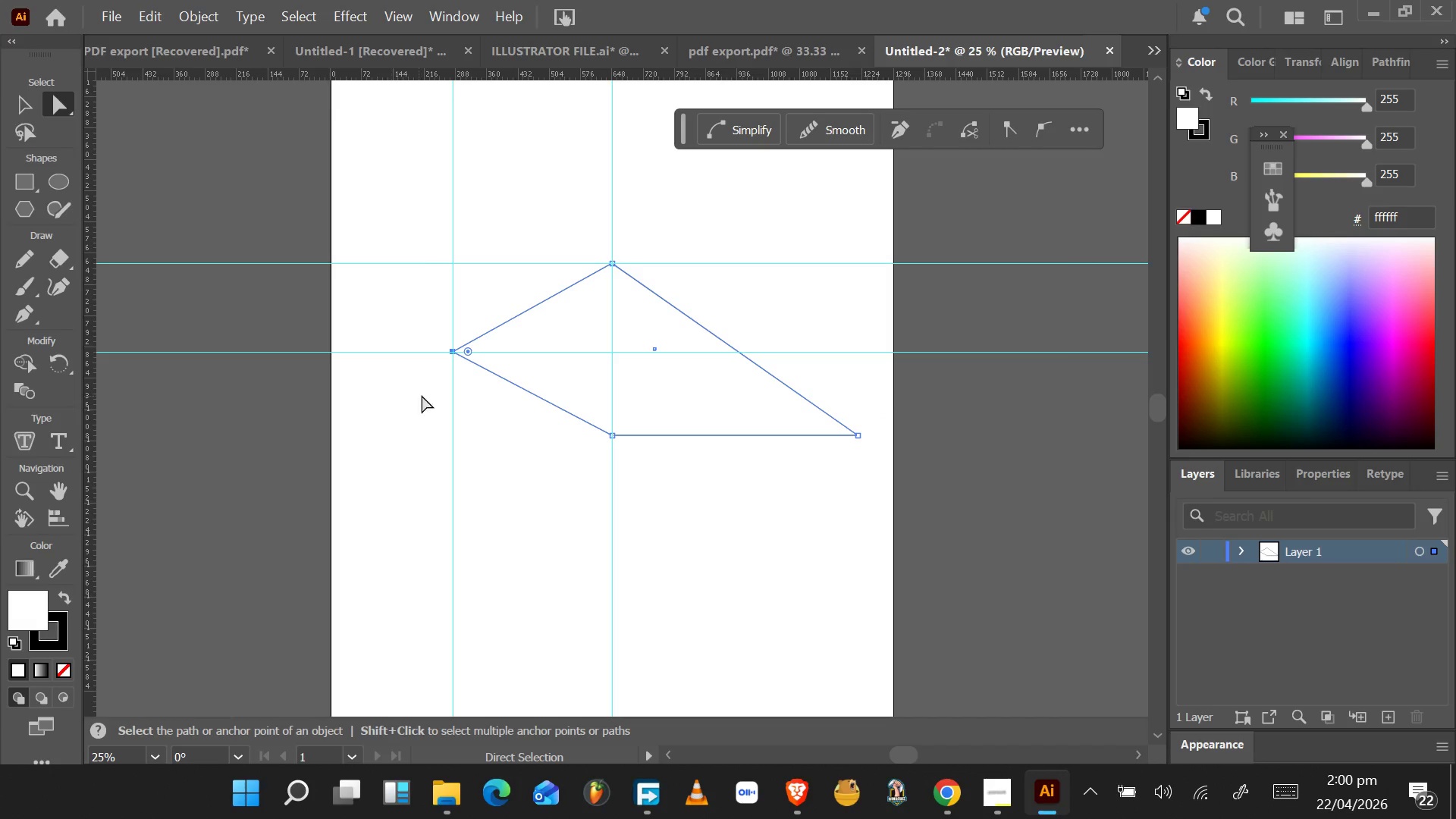 
key(Control+Z)
 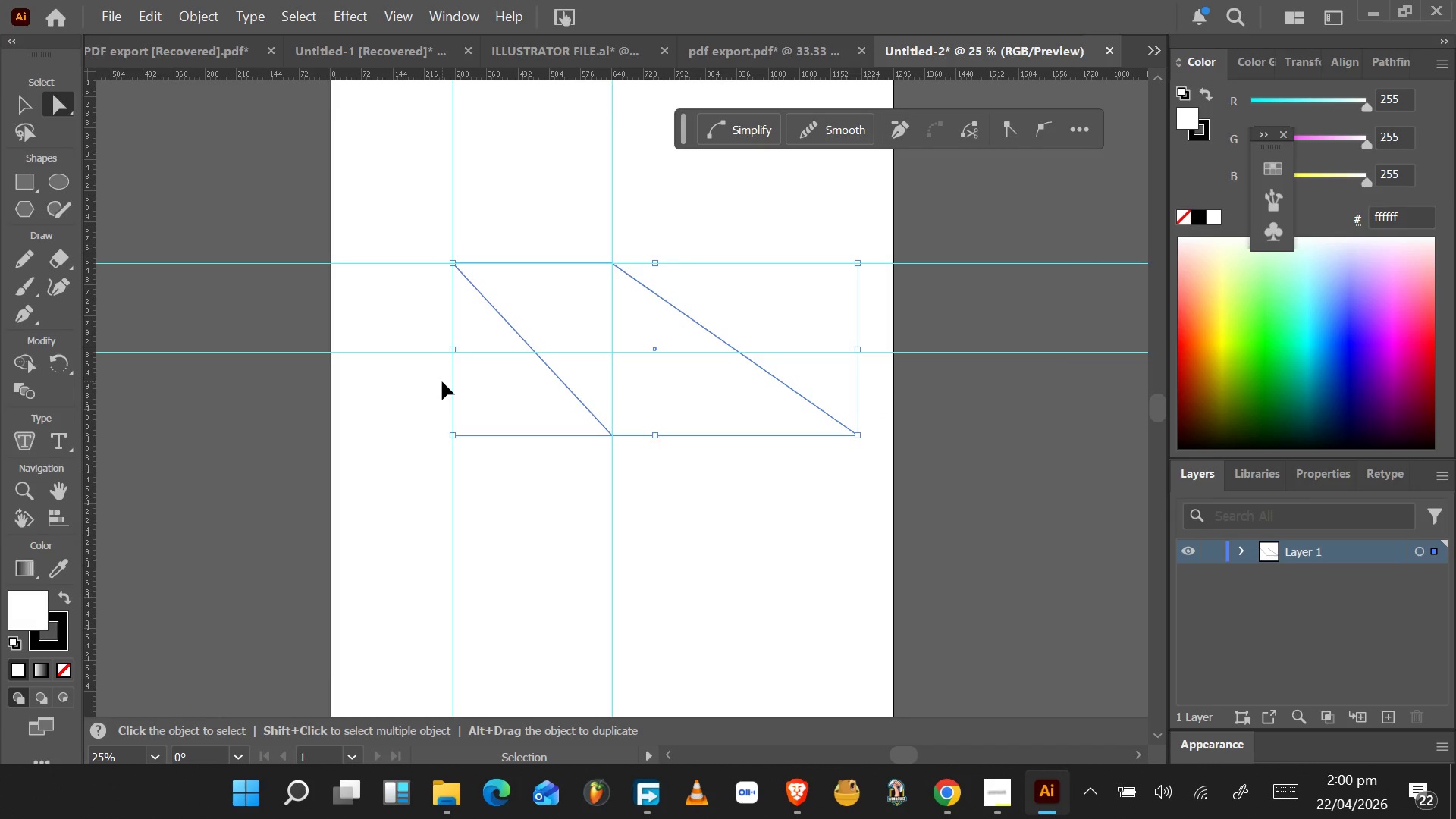 
key(Control+Z)
 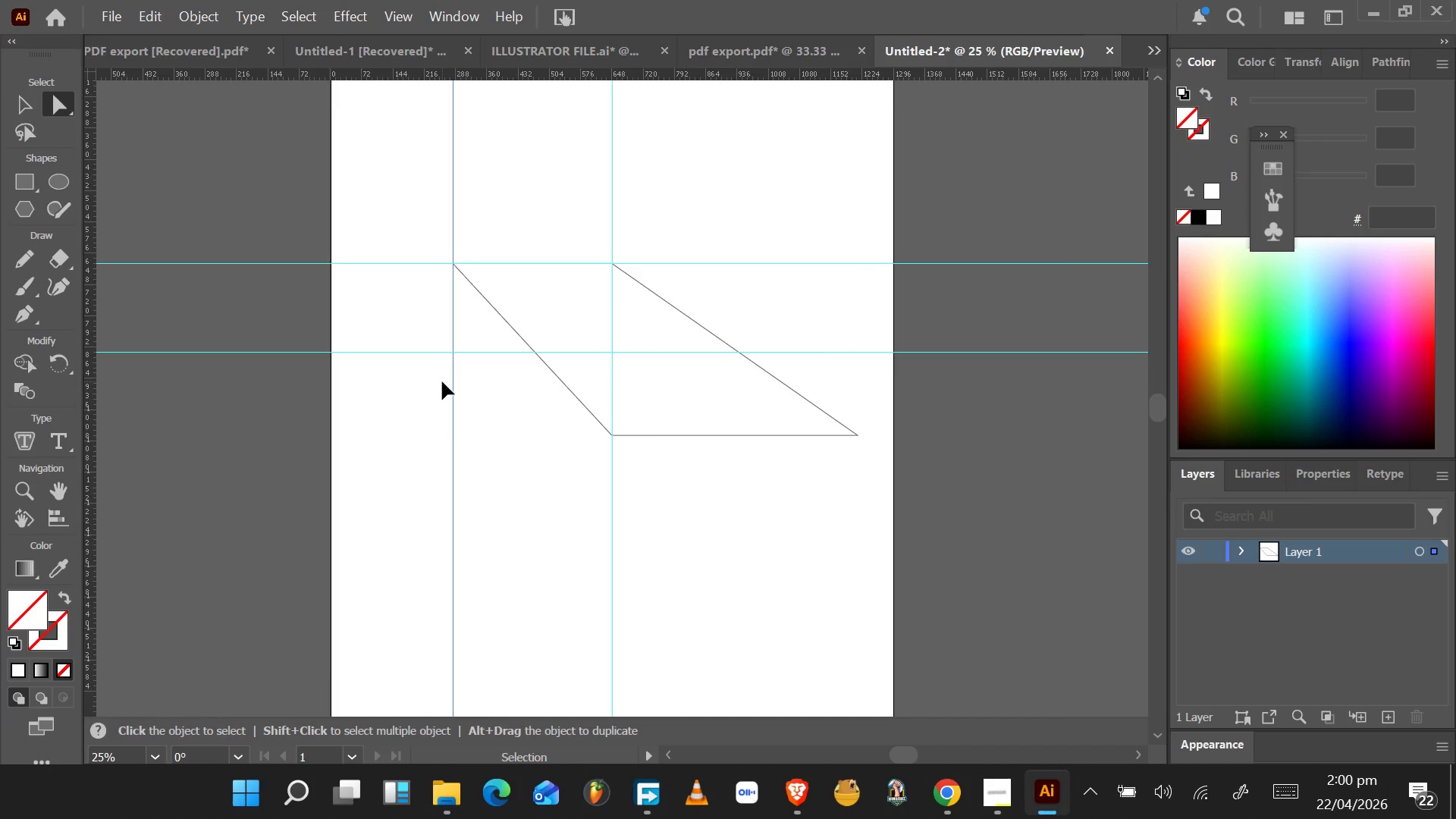 
key(Control+Z)
 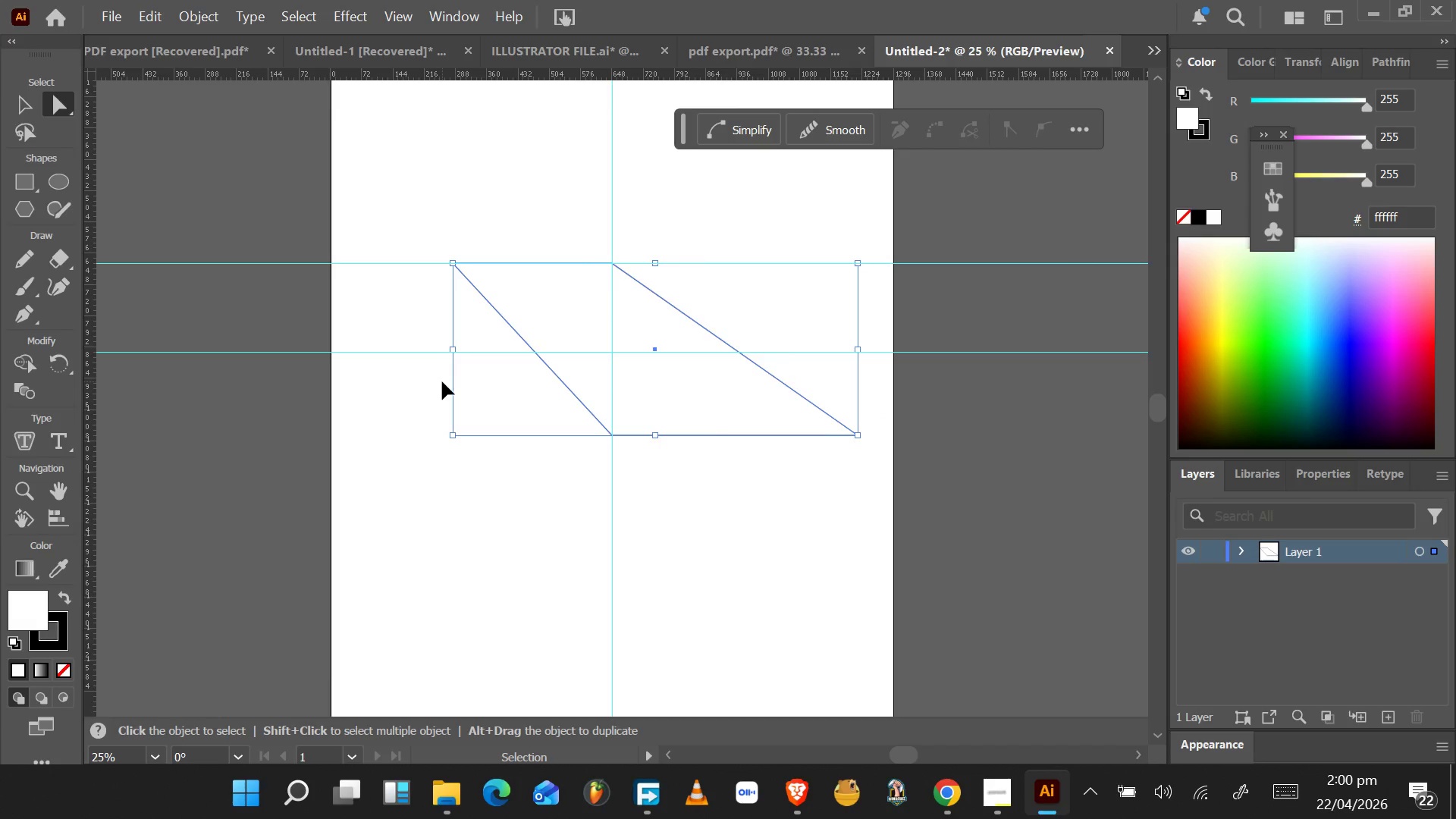 
key(Control+Z)
 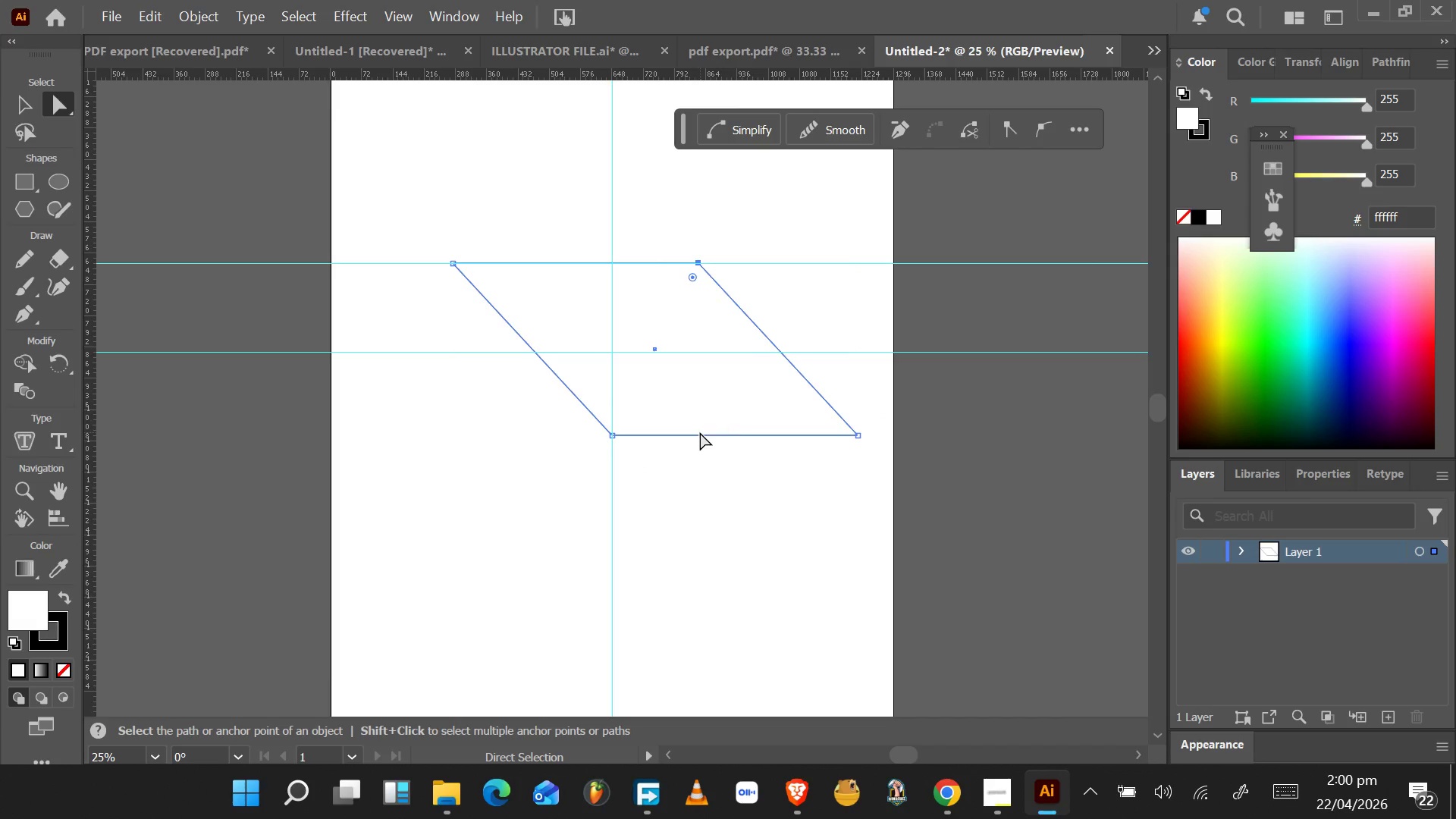 
wait(5.17)
 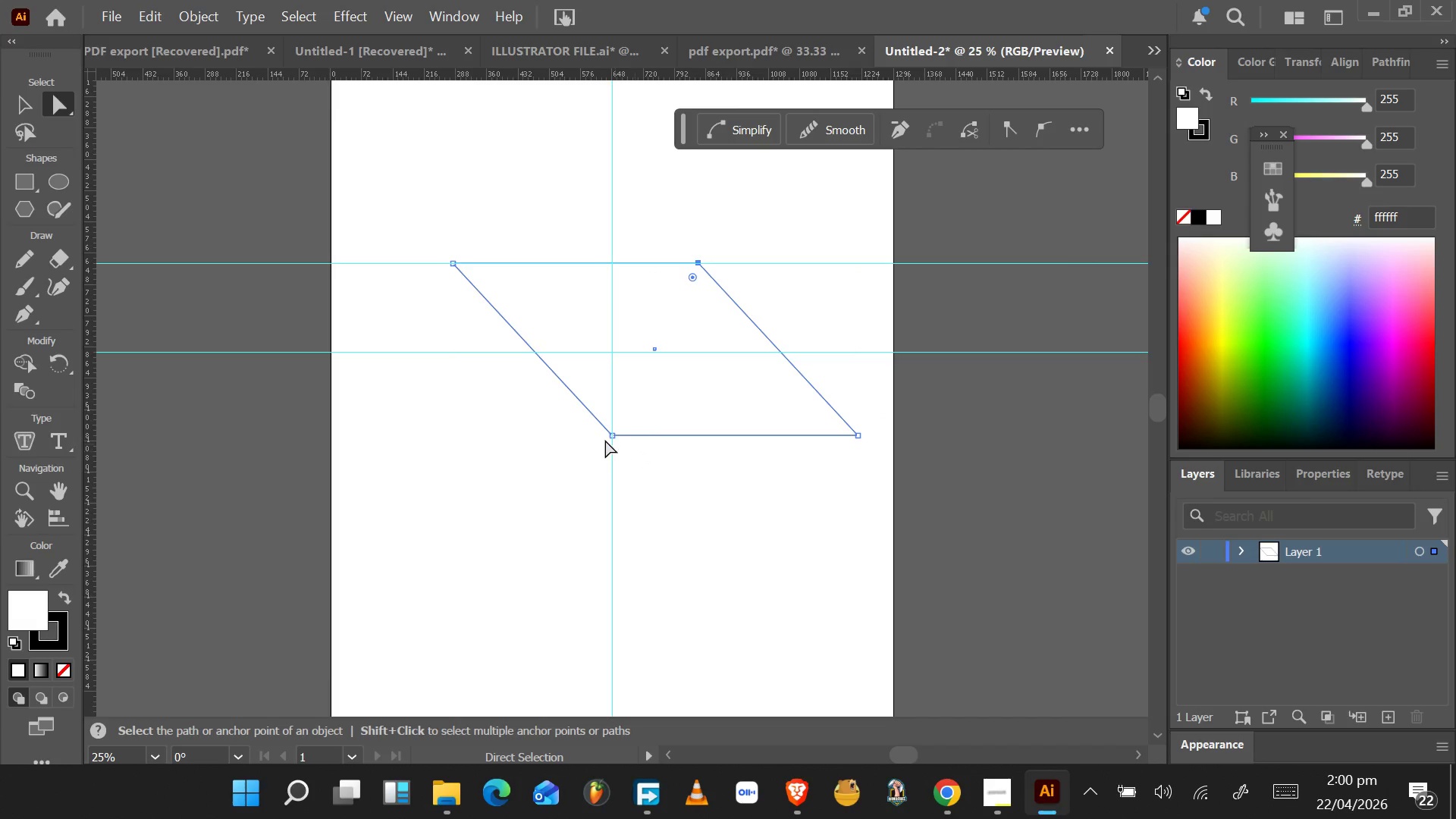 
key(V)
 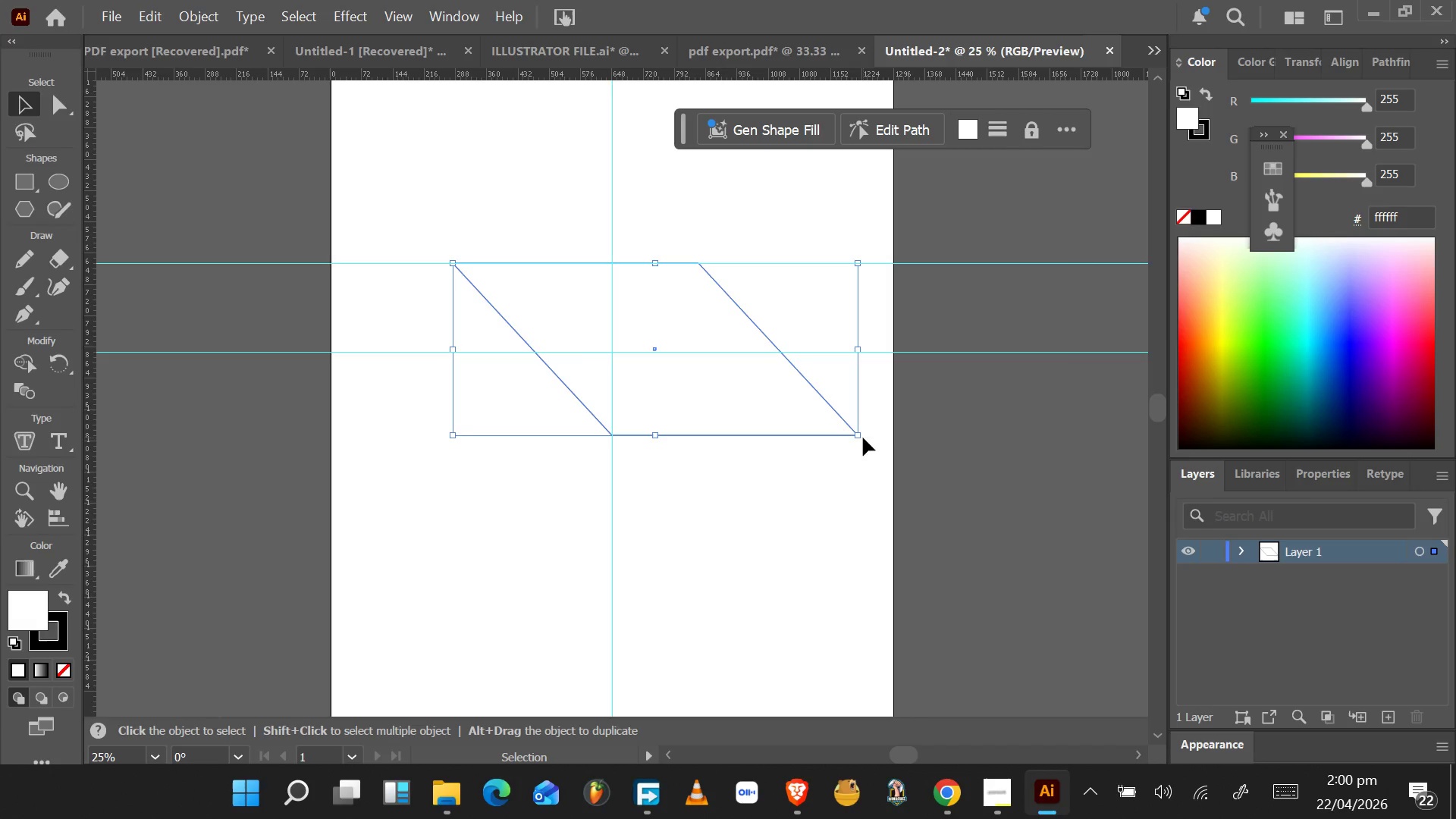 
left_click_drag(start_coordinate=[864, 439], to_coordinate=[886, 350])
 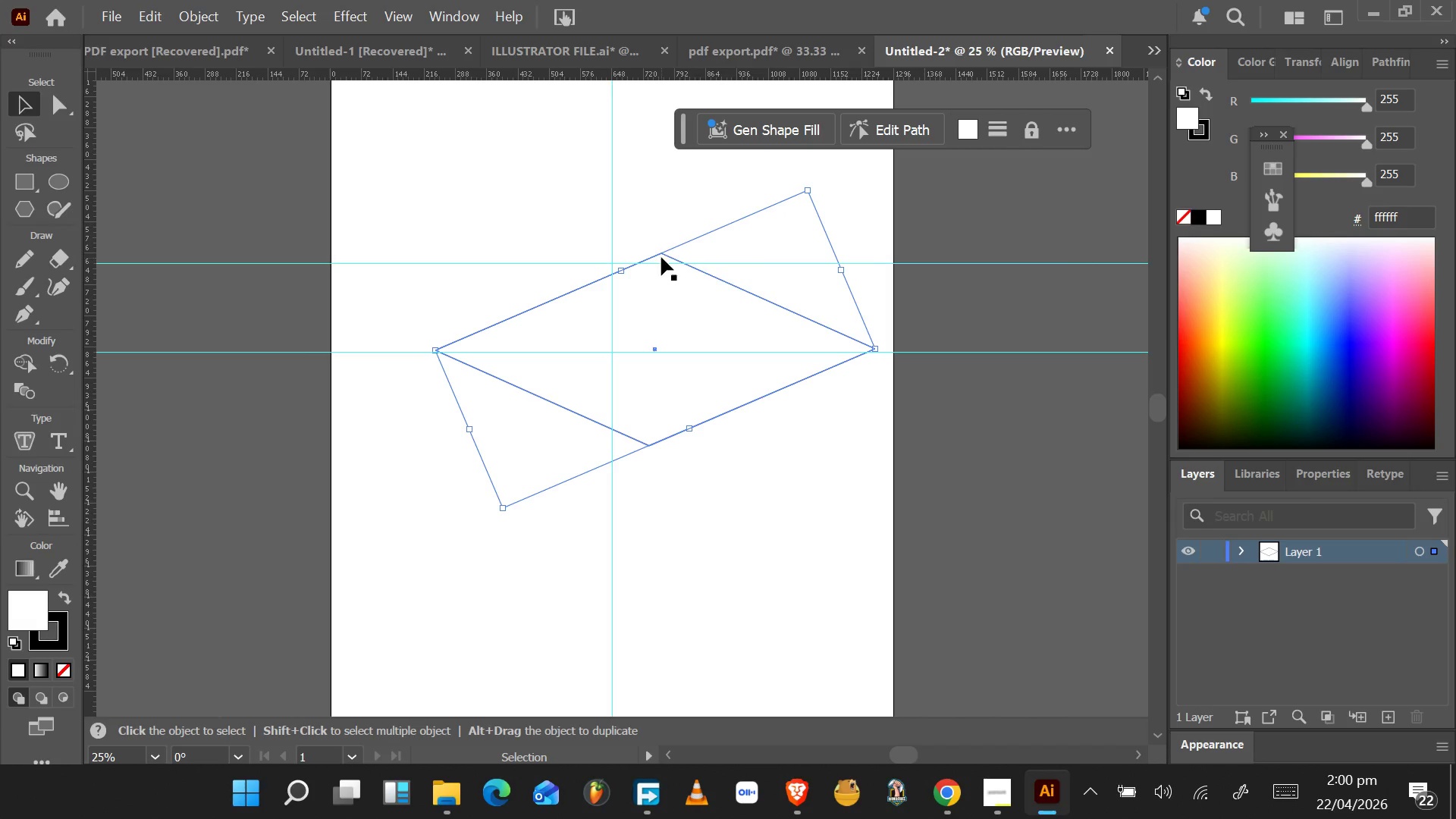 
left_click_drag(start_coordinate=[661, 253], to_coordinate=[614, 253])
 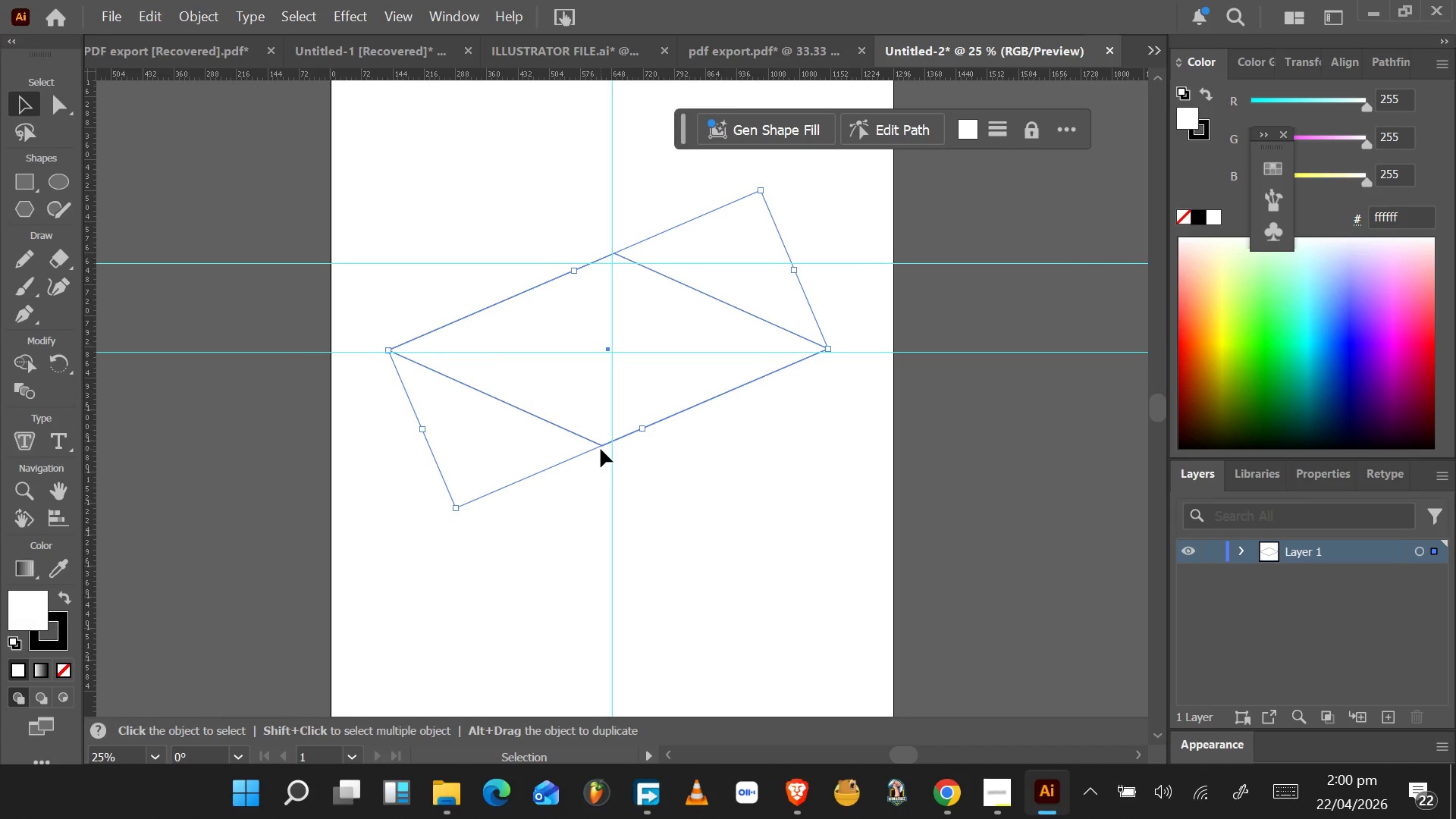 
wait(8.12)
 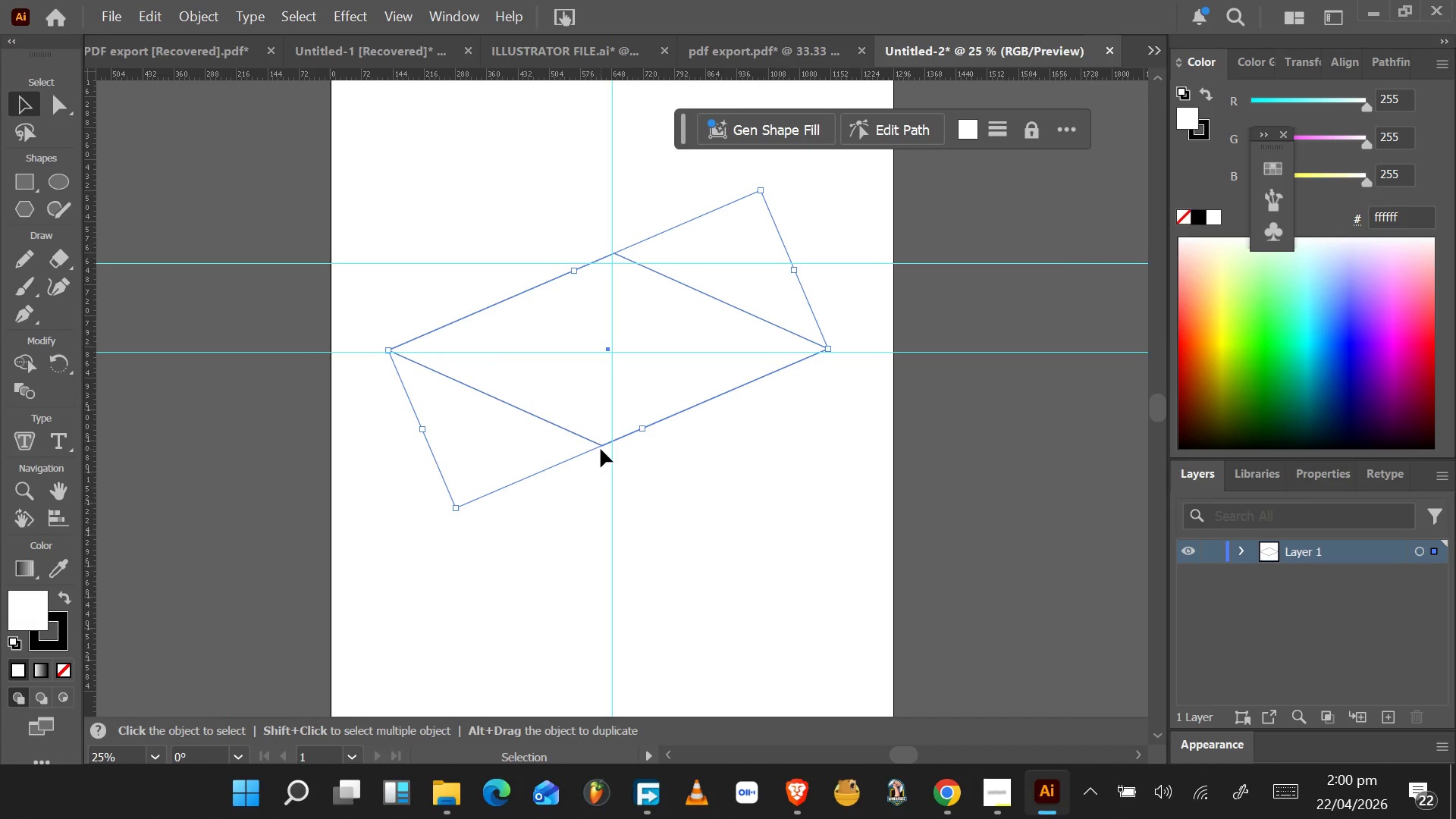 
left_click([588, 421])
 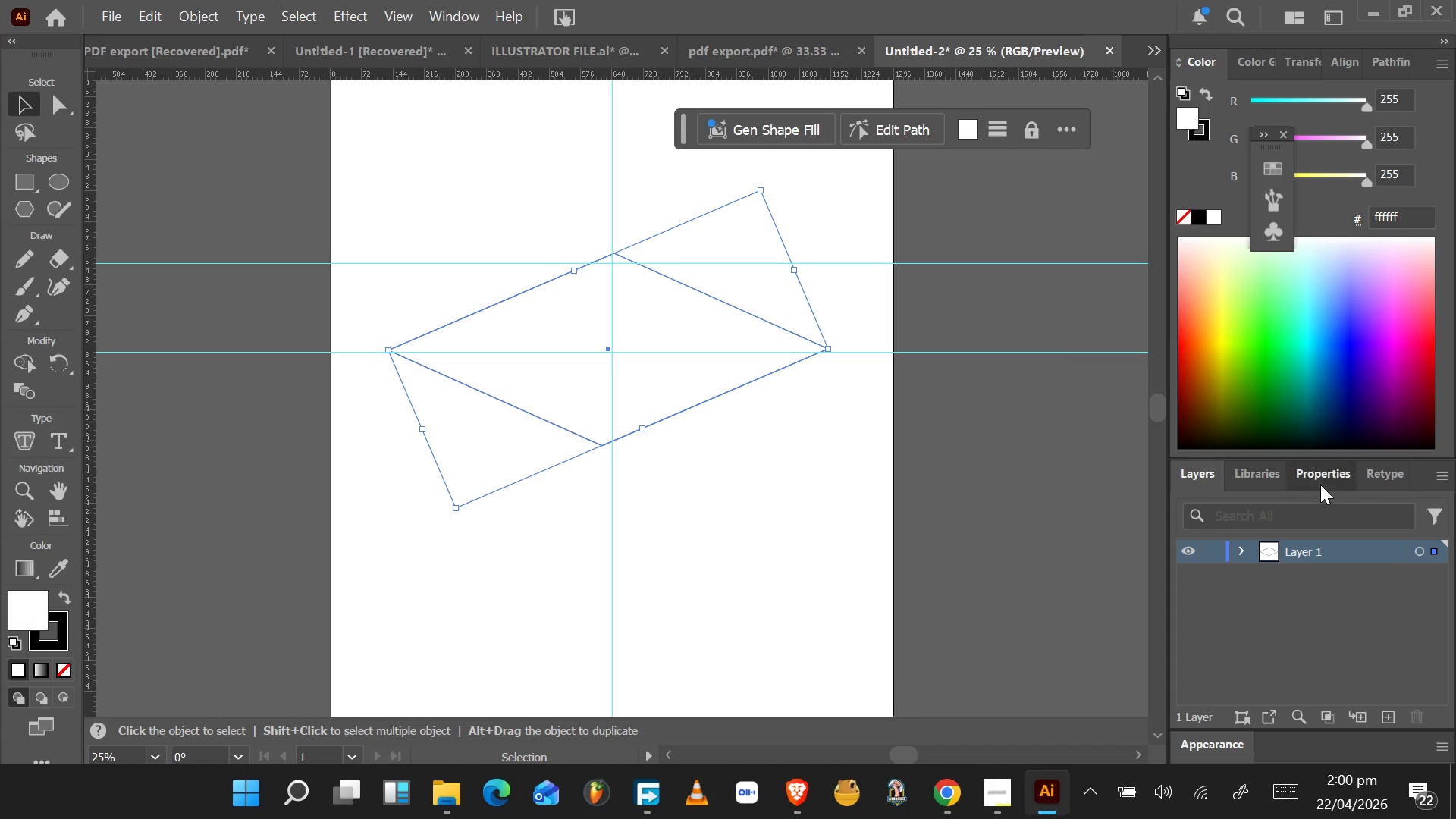 
wait(6.88)
 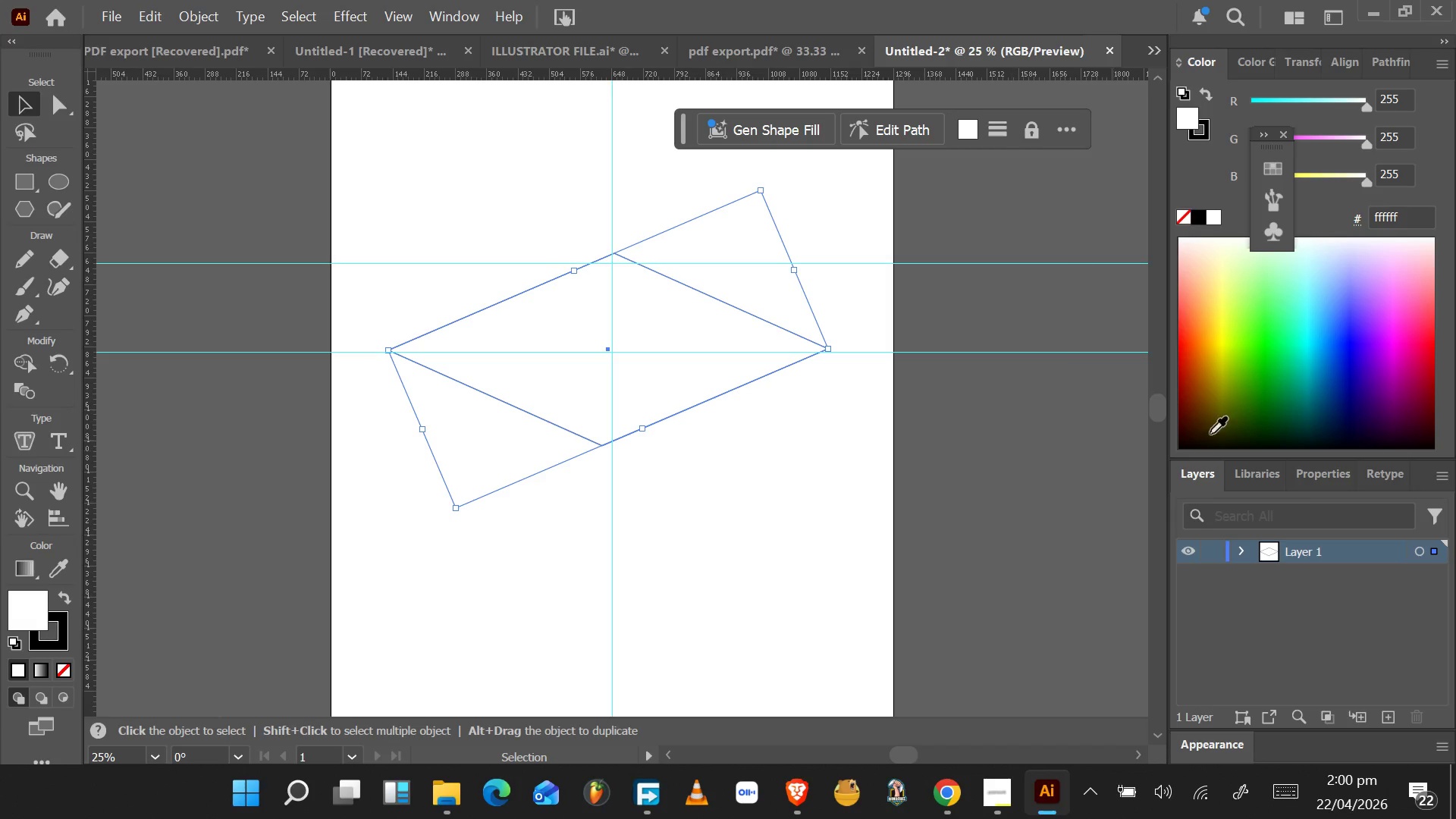 
double_click([1286, 372])
 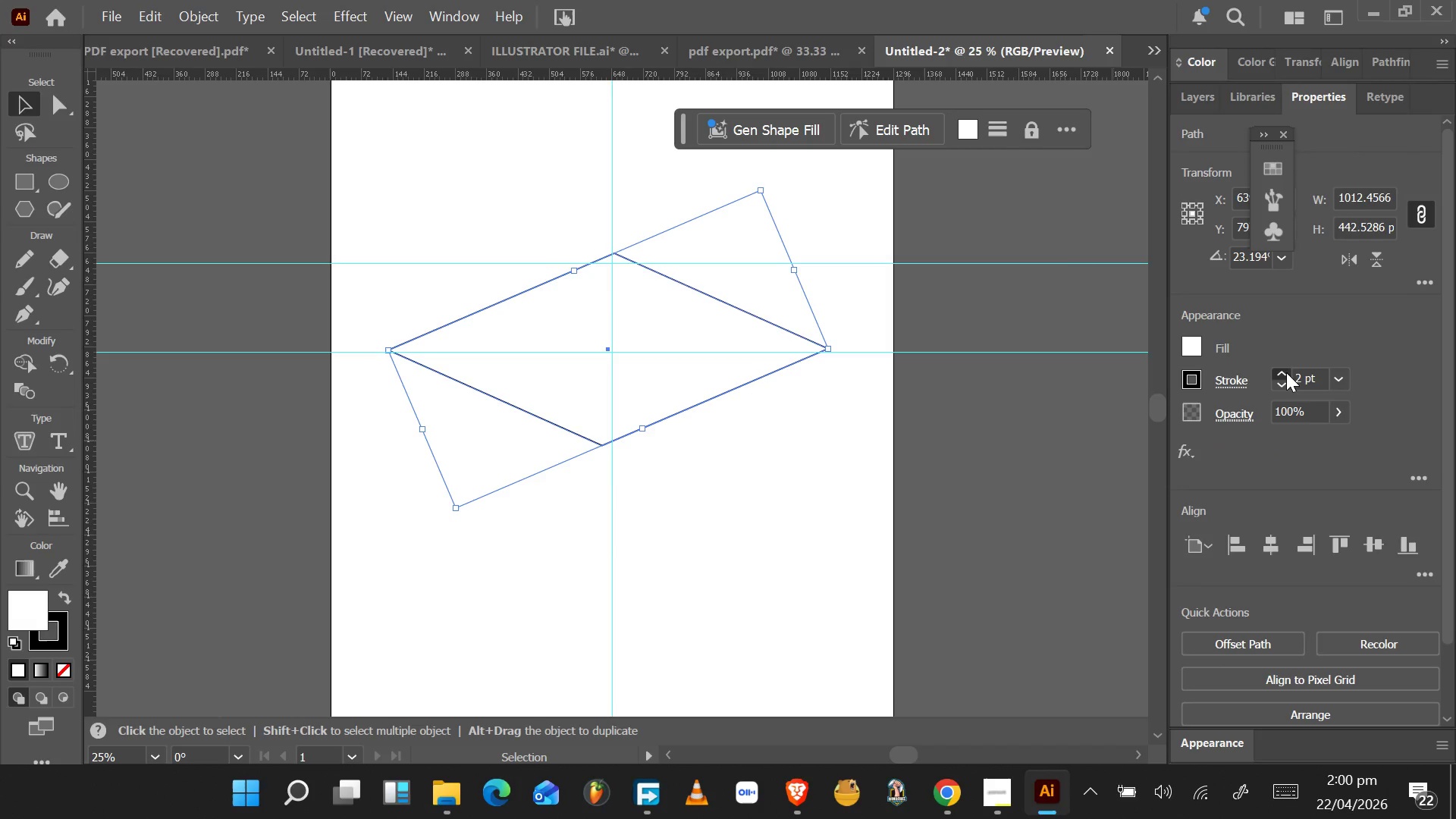 
triple_click([1286, 372])
 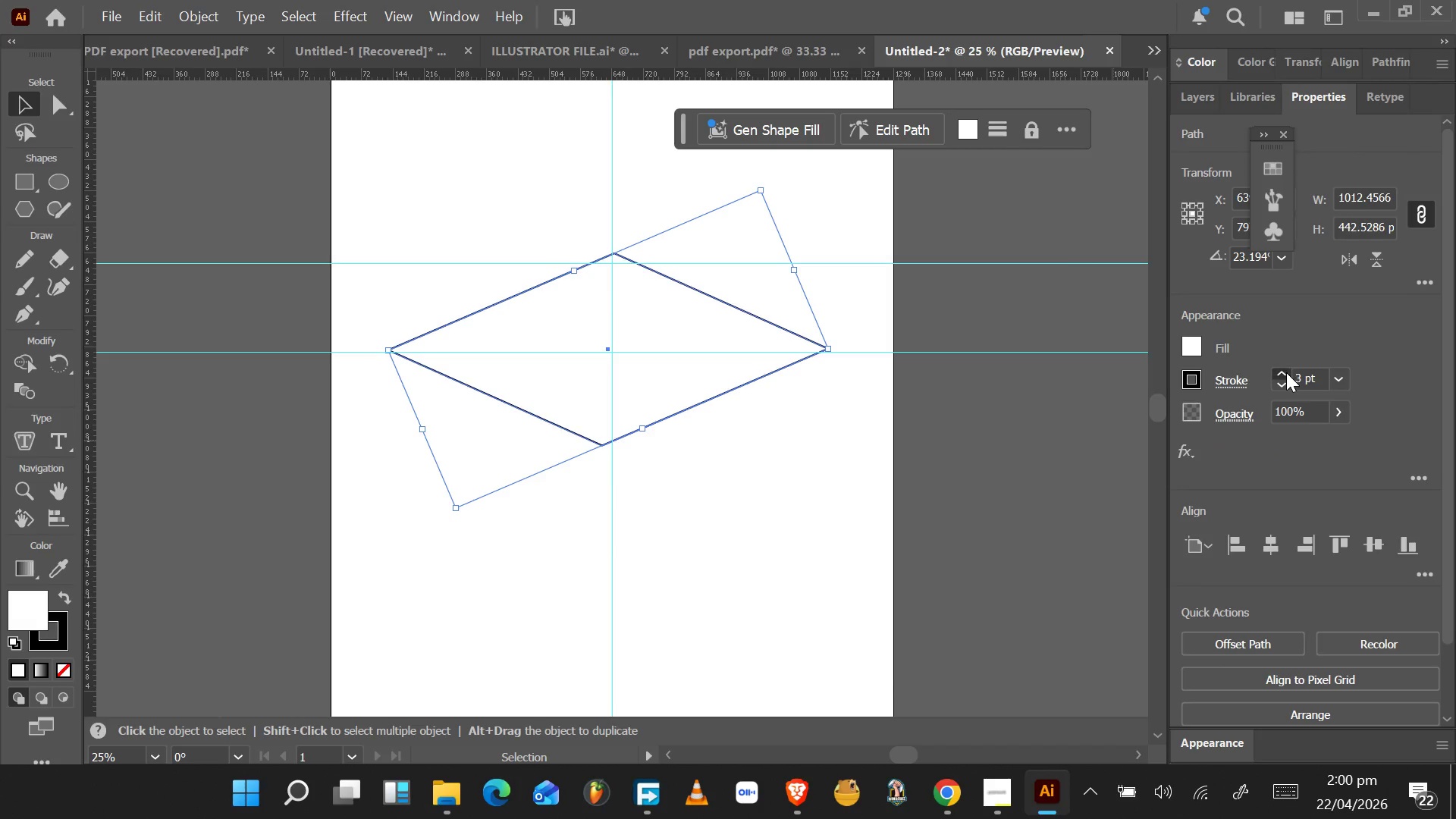 
triple_click([1286, 372])
 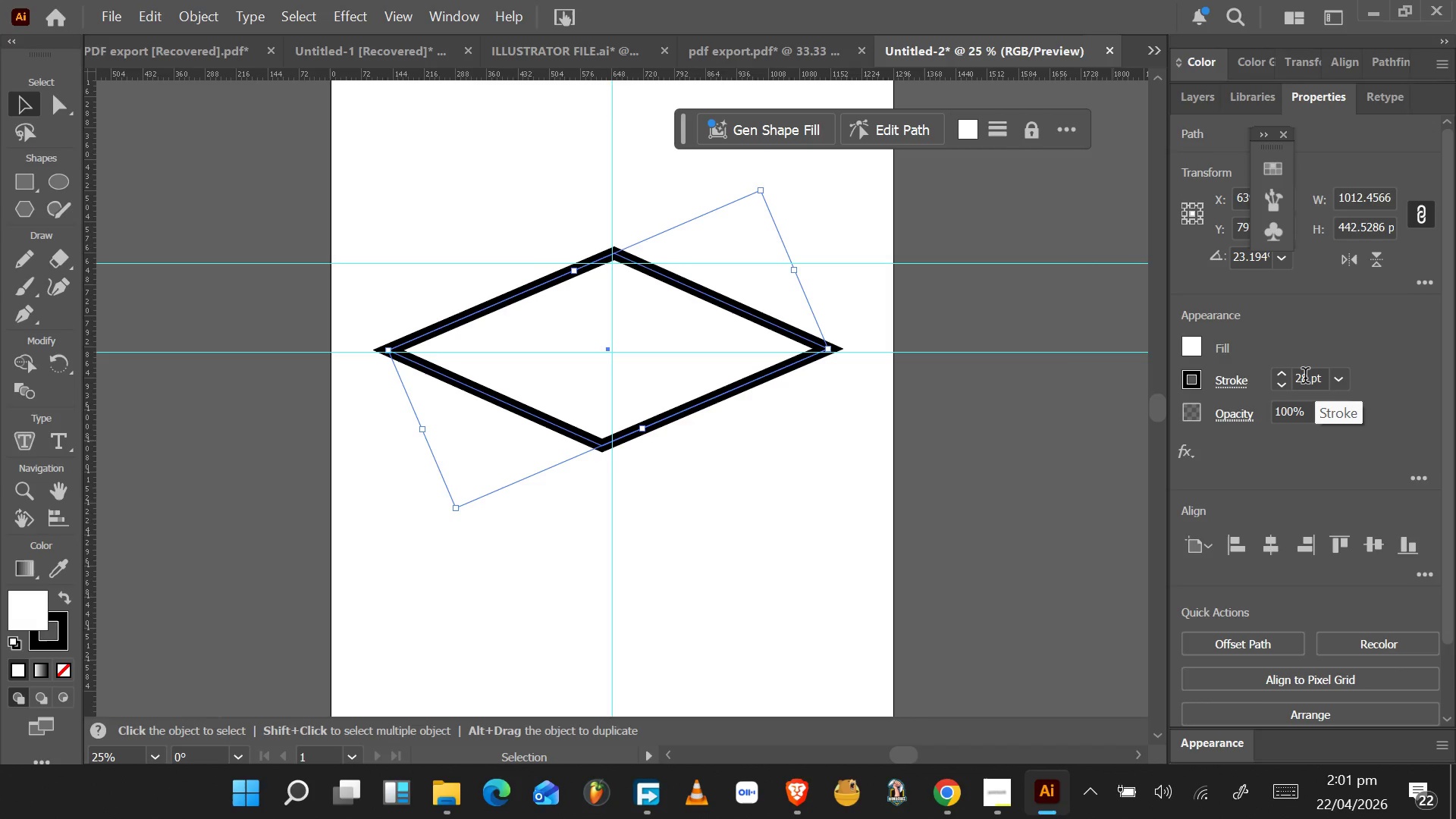 
wait(19.38)
 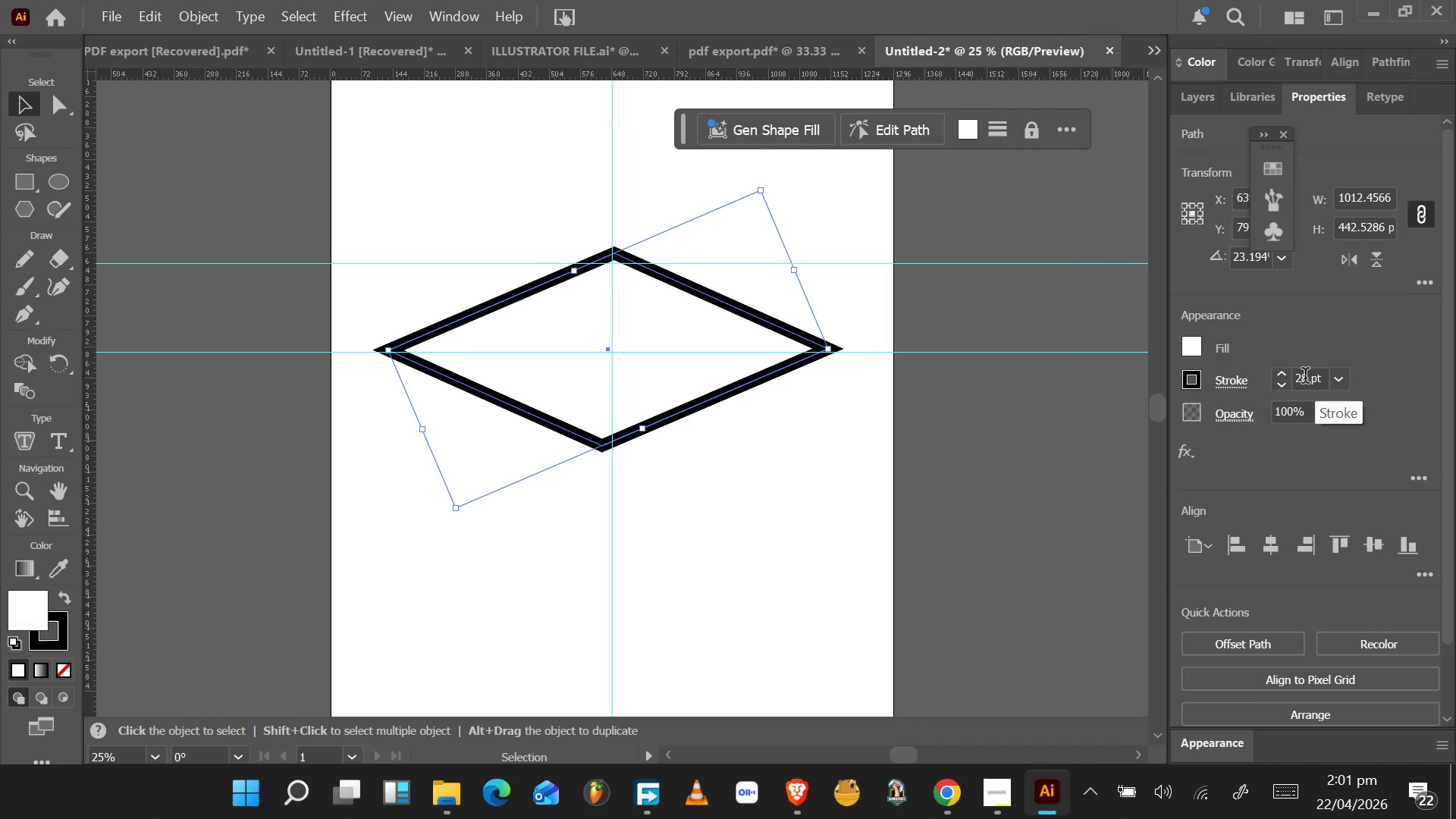 
mouse_move([1264, 361])
 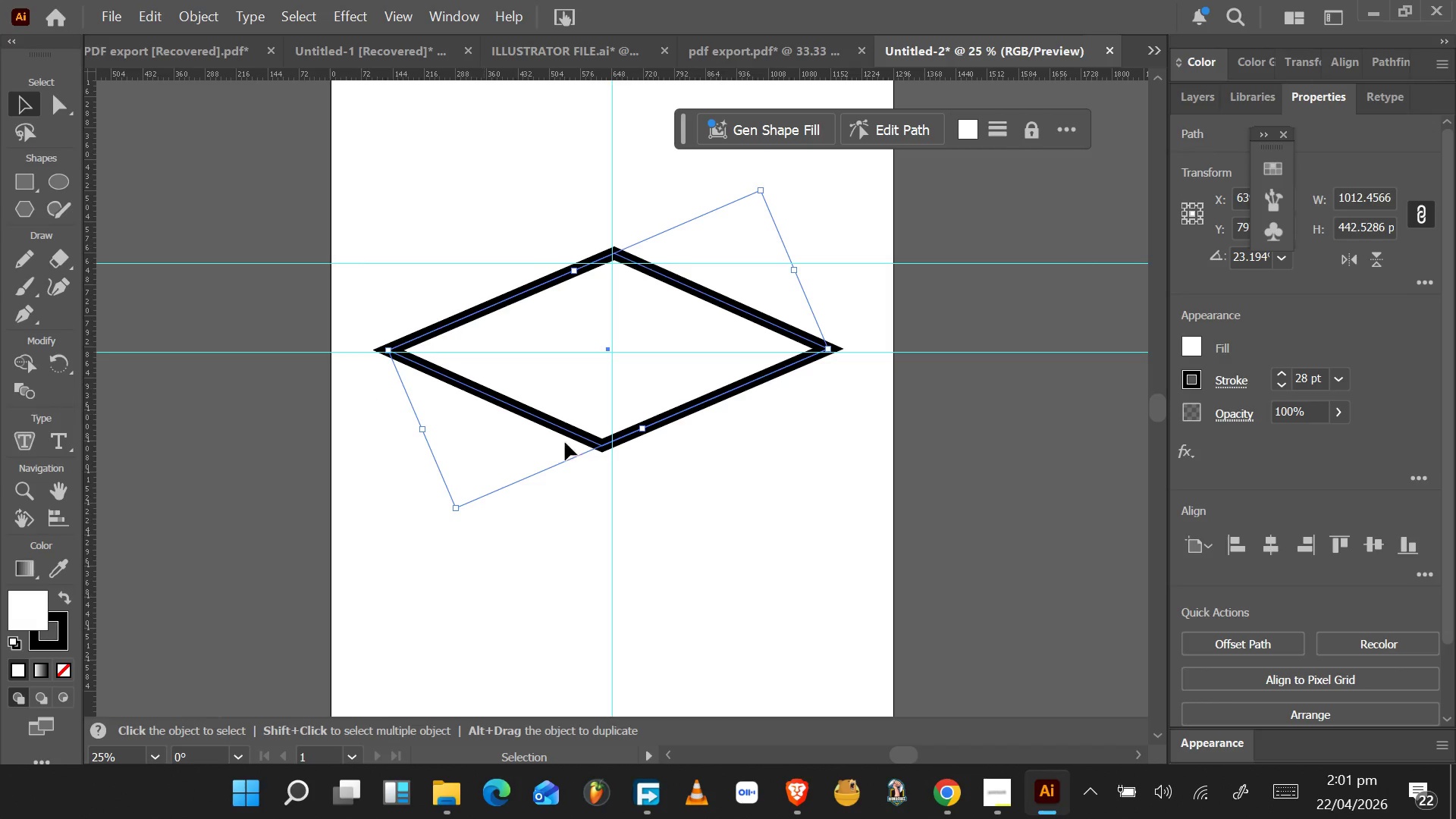 
key(A)
 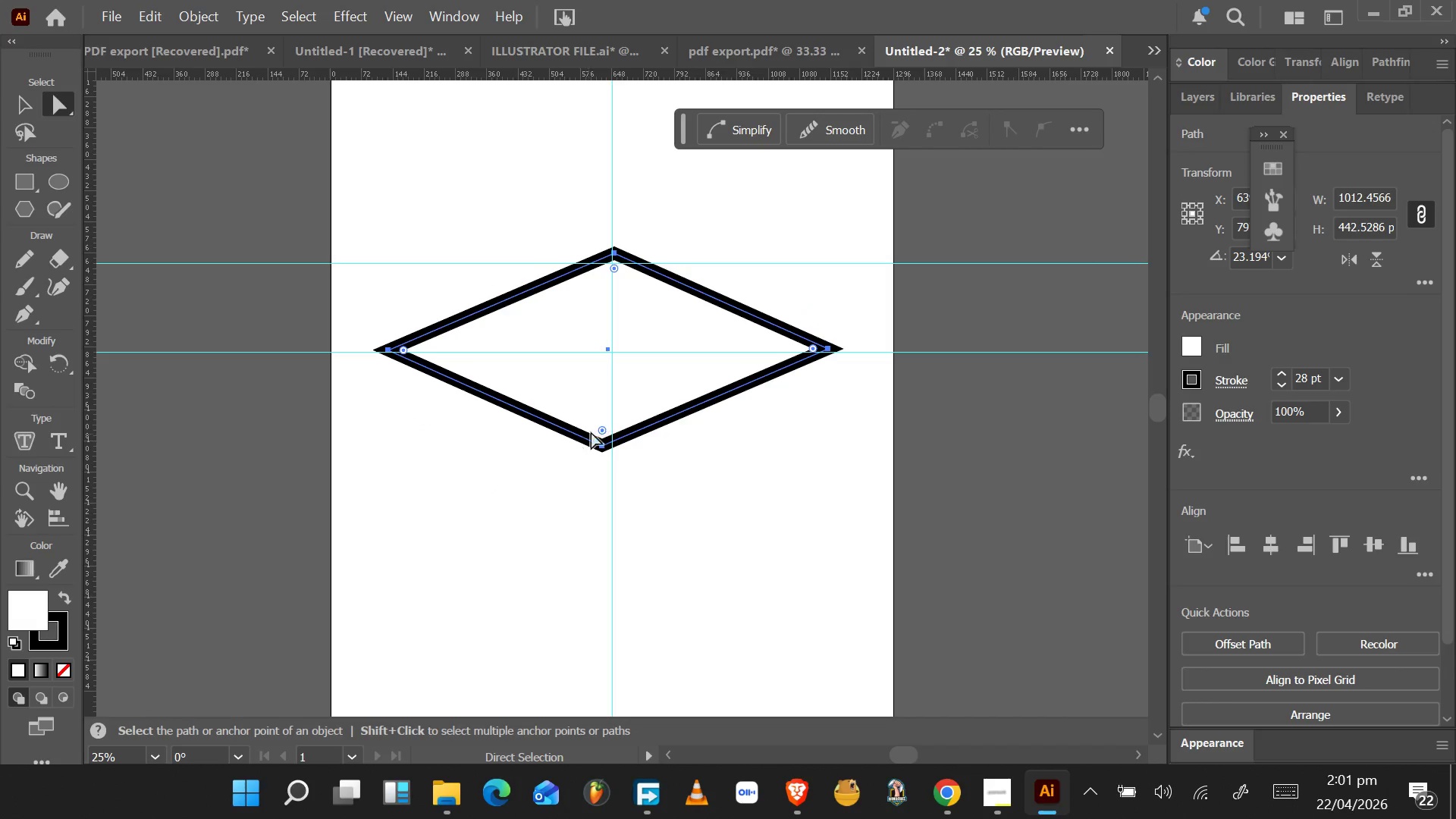 
left_click_drag(start_coordinate=[601, 430], to_coordinate=[602, 442])
 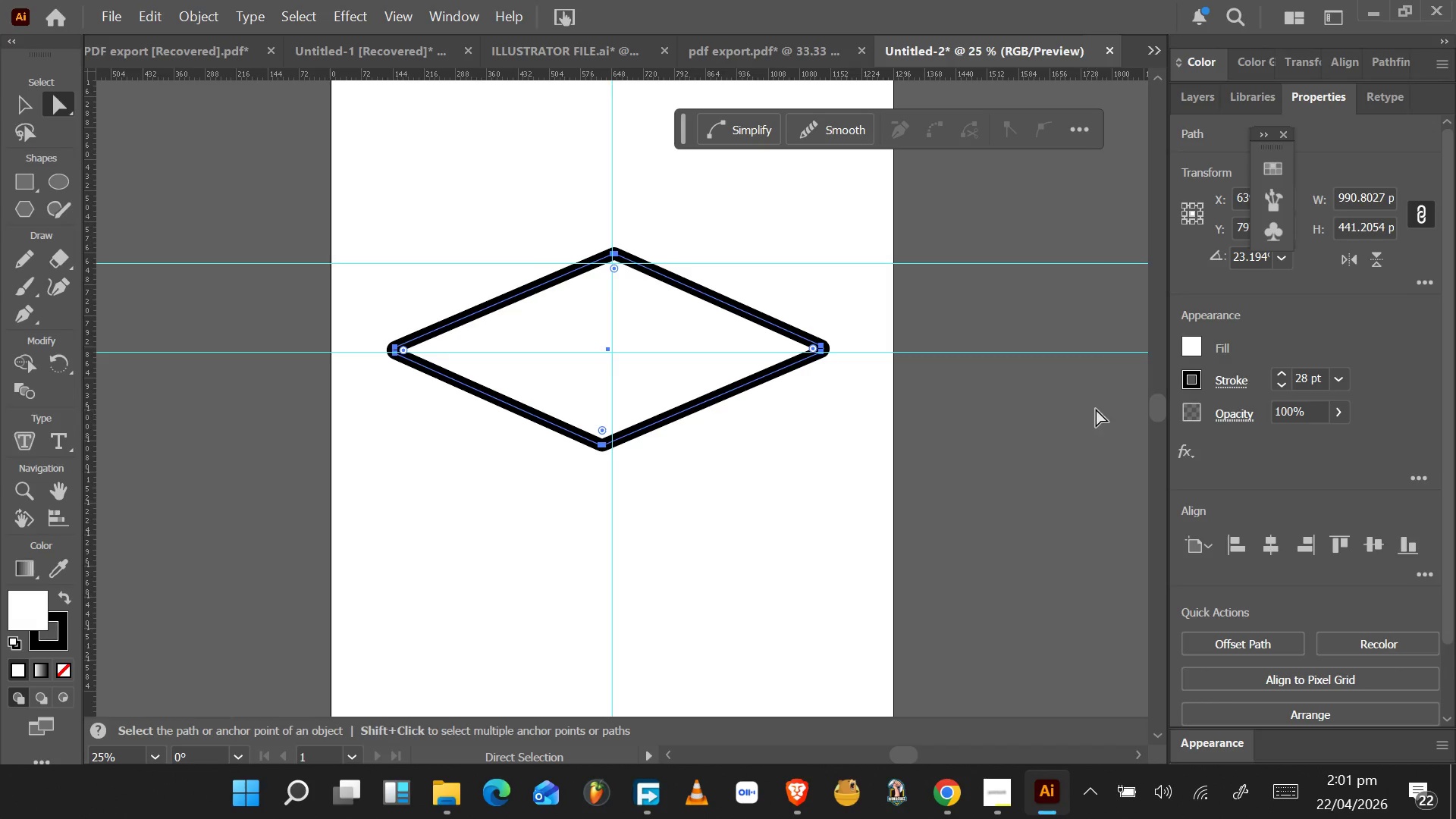 
double_click([1285, 389])
 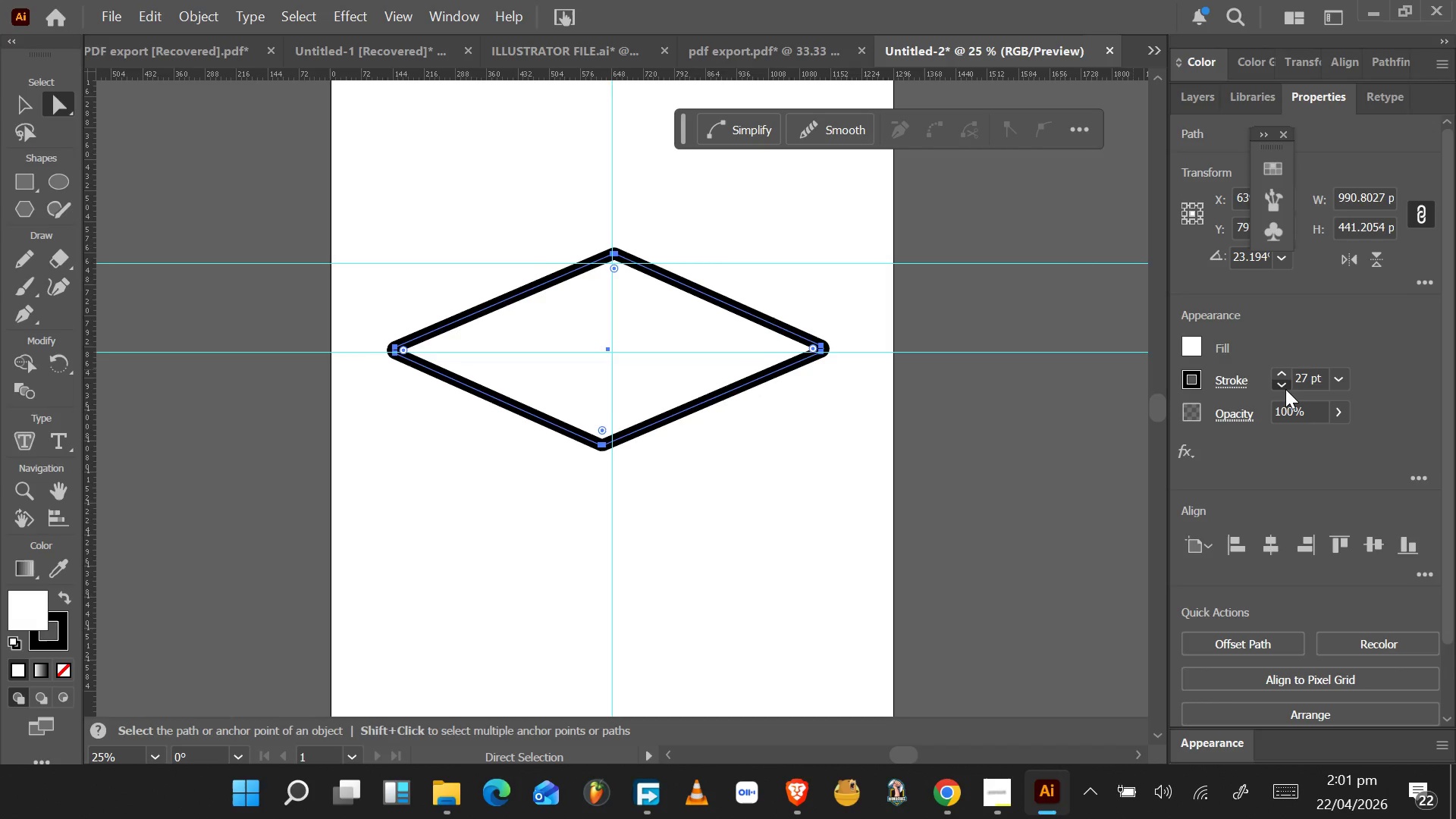 
triple_click([1285, 389])
 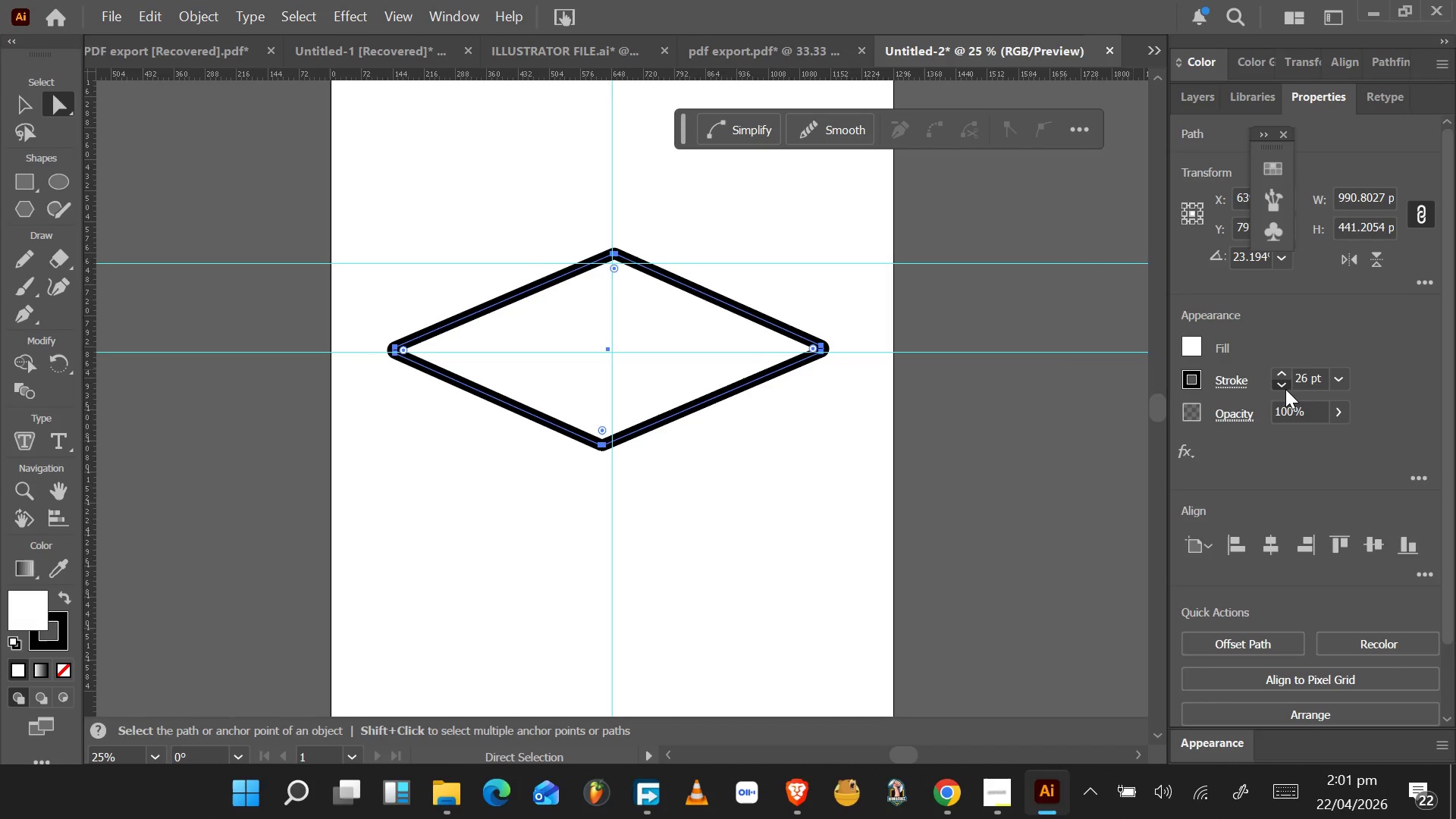 
triple_click([1285, 389])
 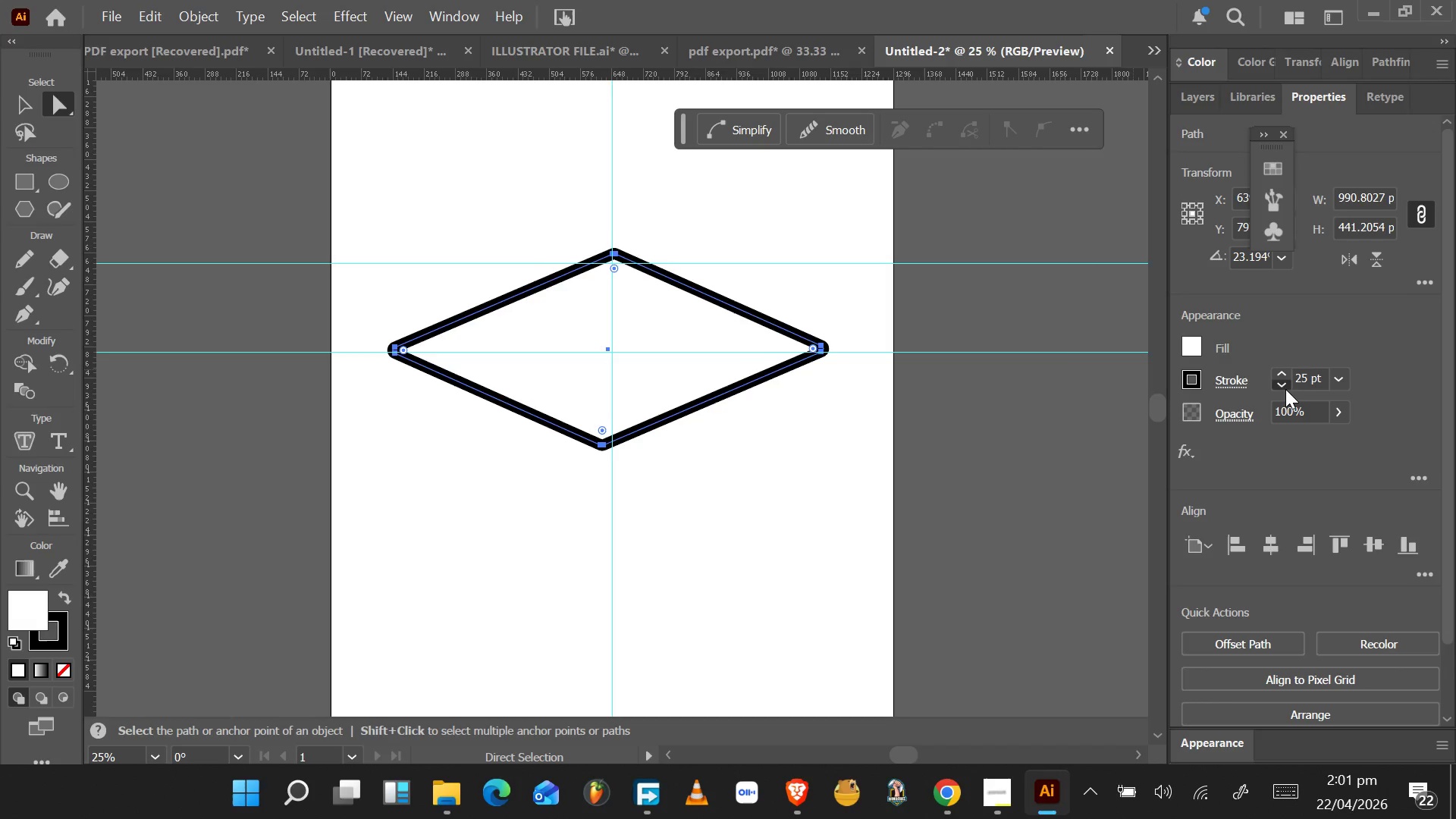 
triple_click([1285, 389])
 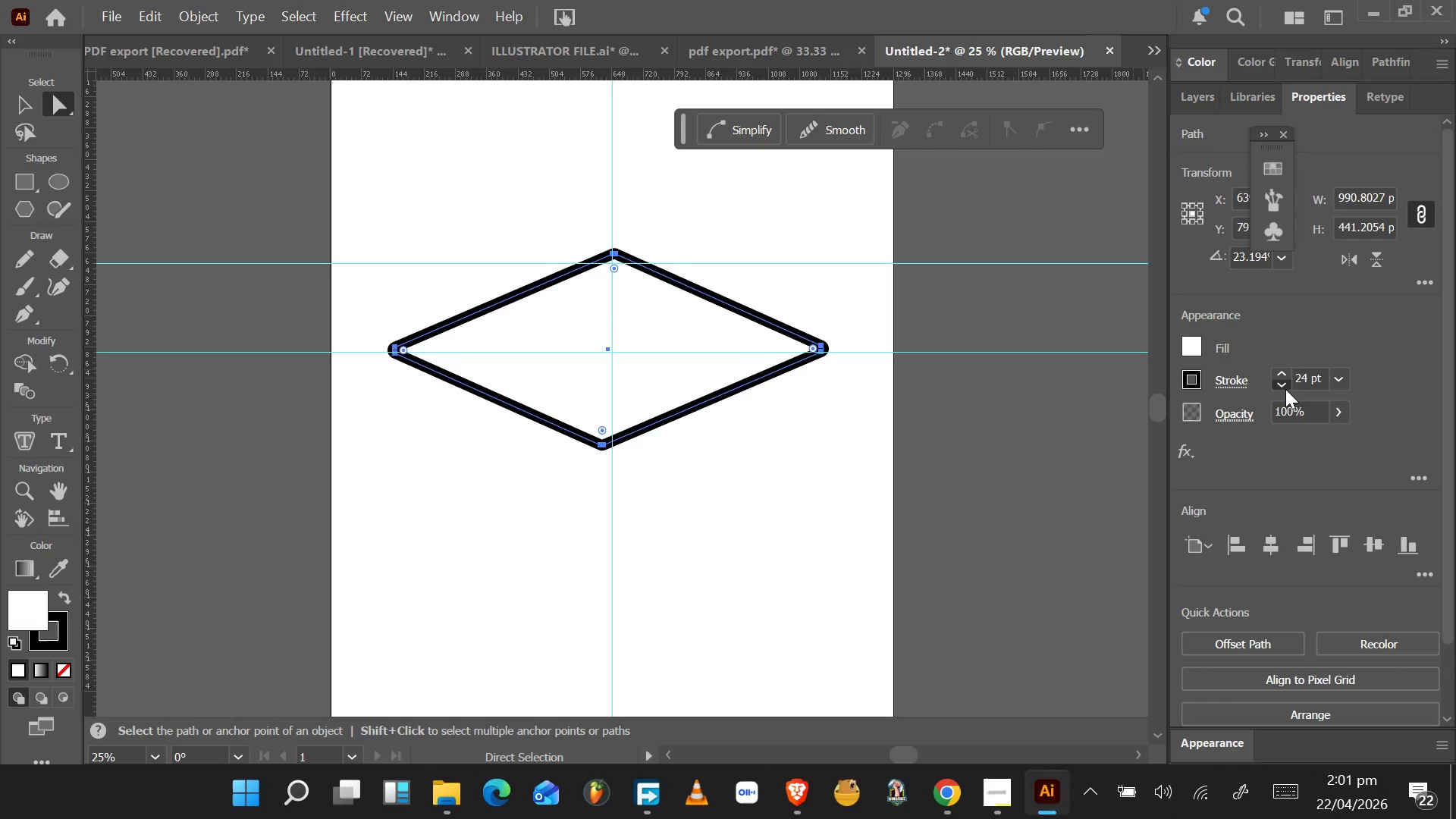 
triple_click([1285, 389])
 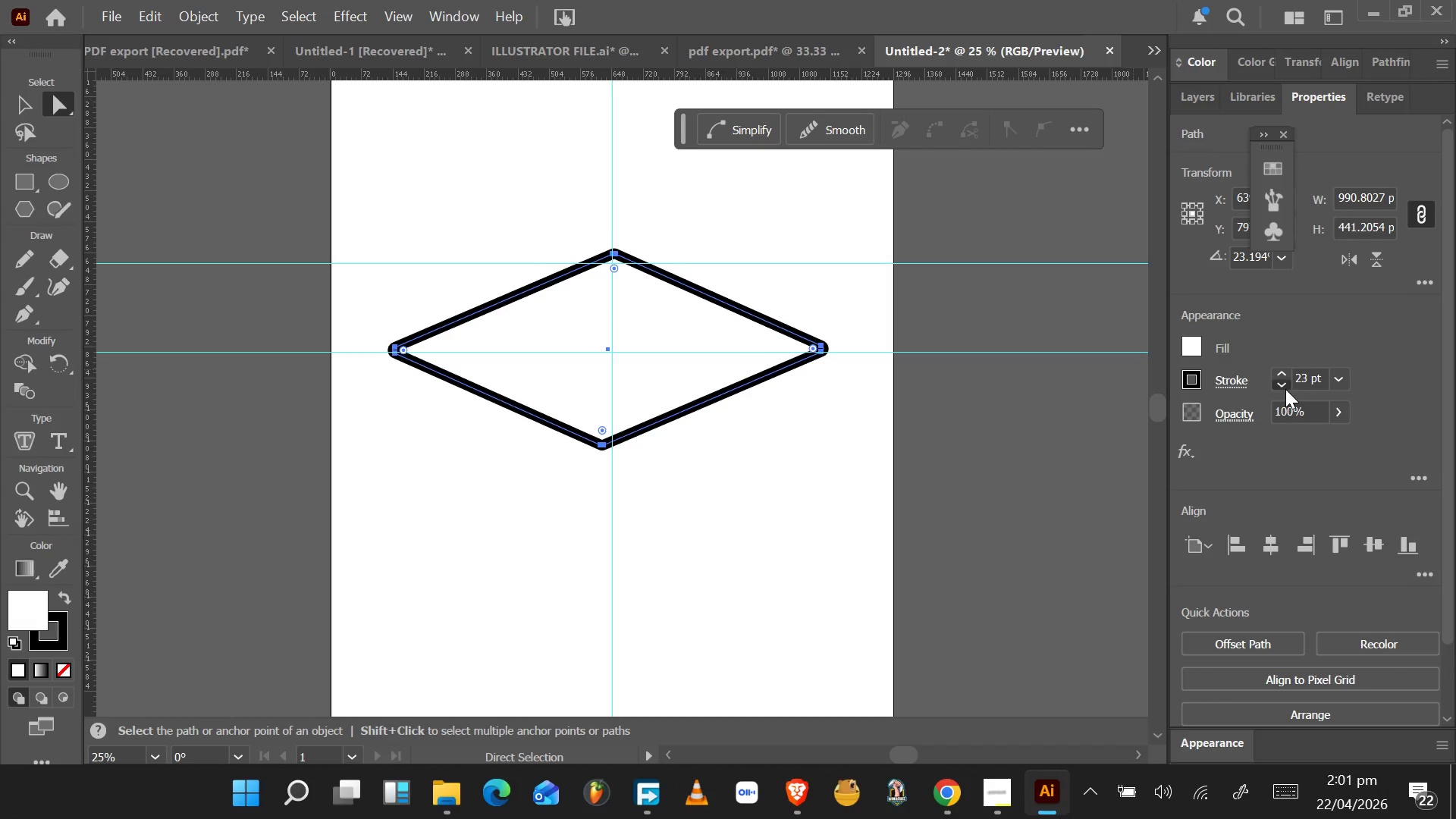 
triple_click([1285, 389])
 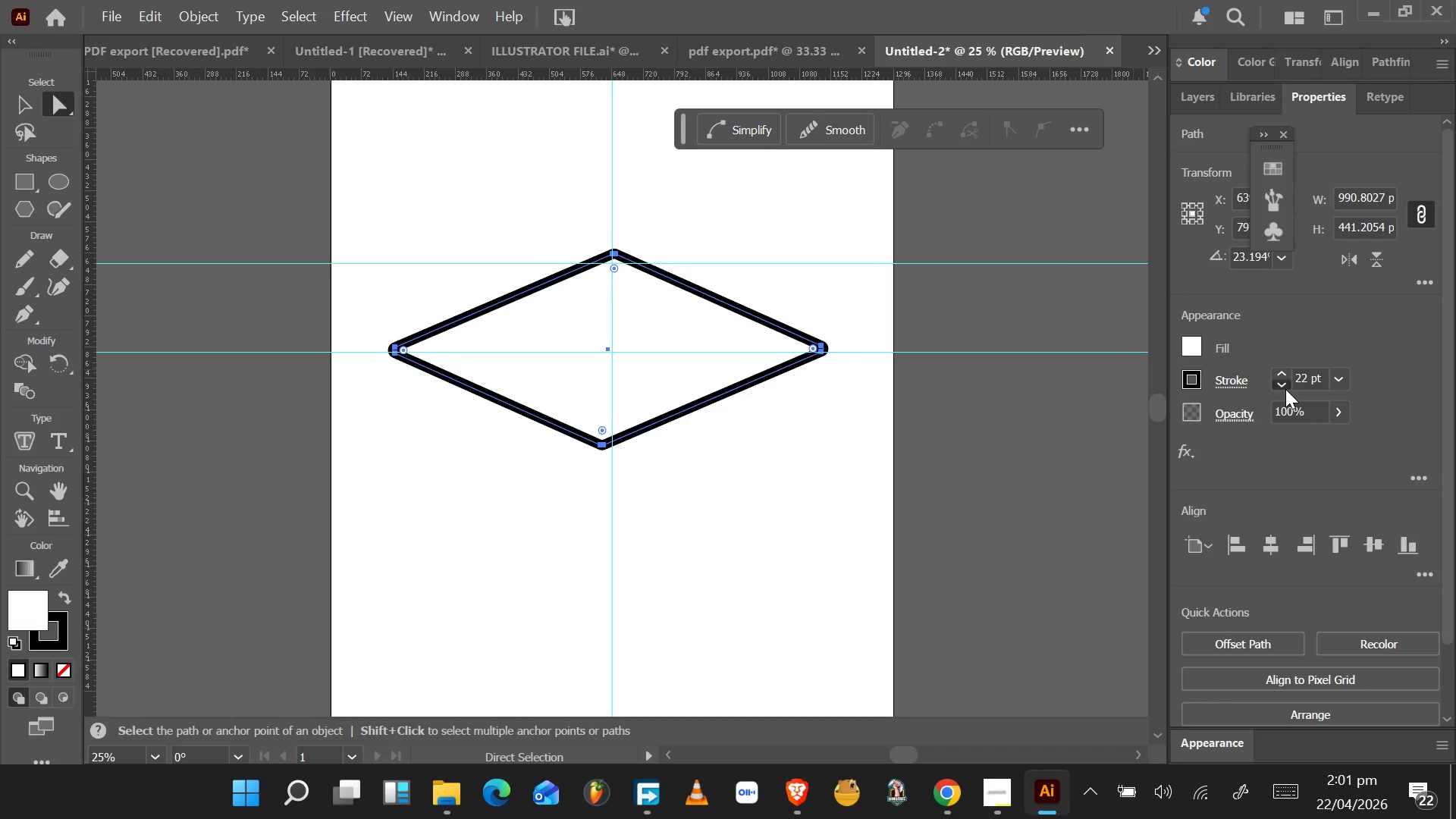 
triple_click([1285, 389])
 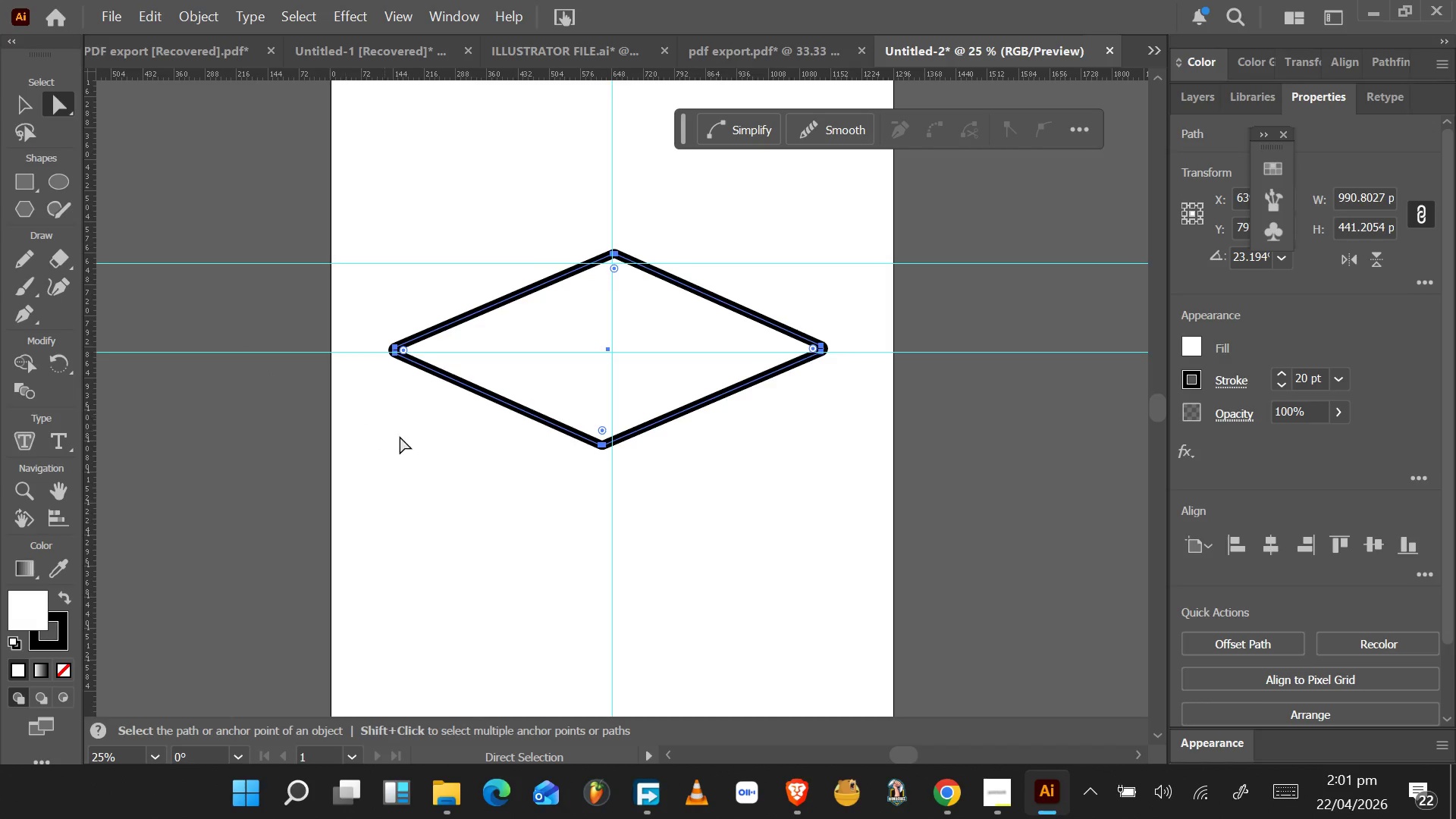 
wait(12.14)
 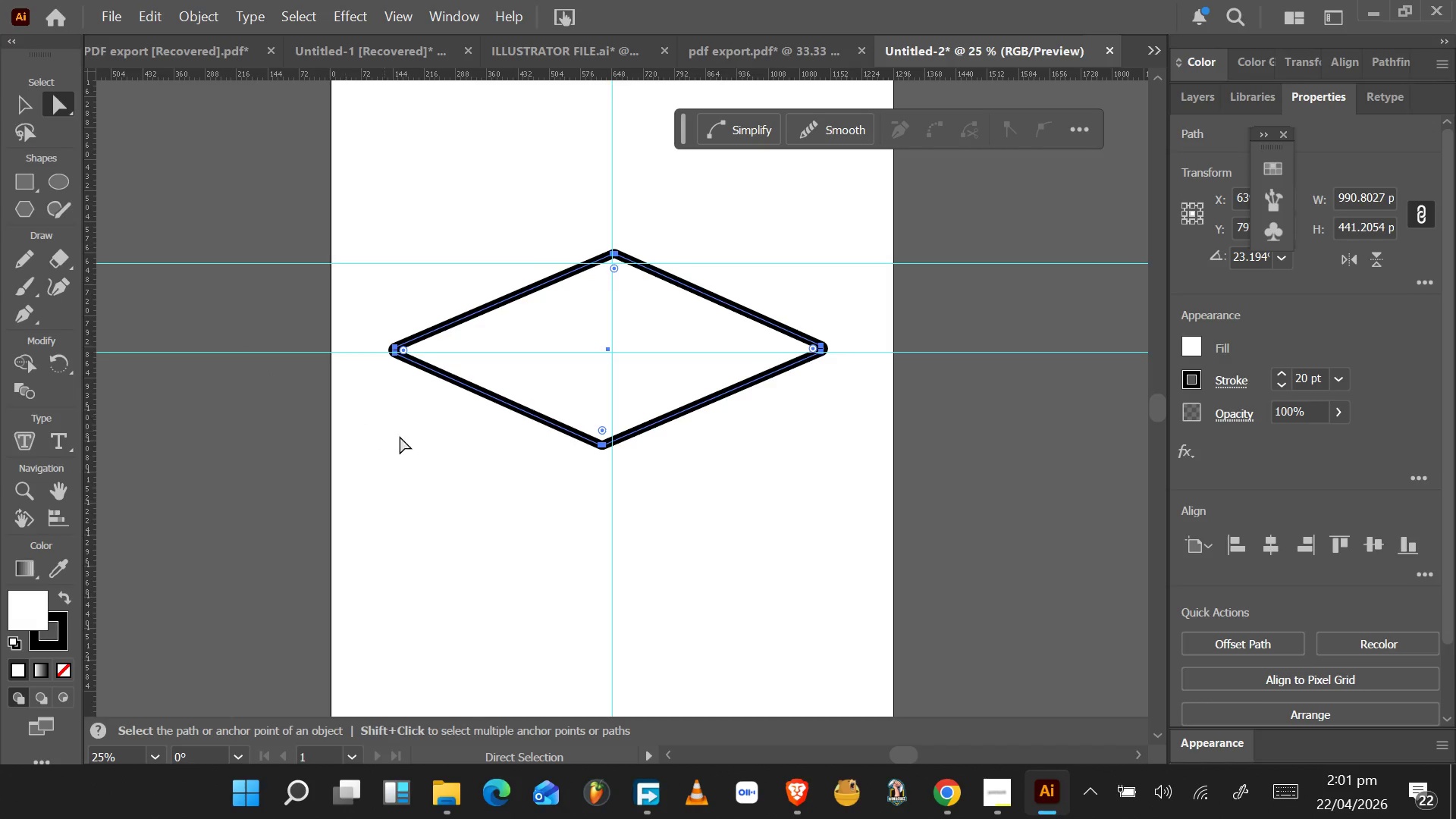 
hold_key(key=AltLeft, duration=1.5)
left_click_drag(start_coordinate=[639, 421], to_coordinate=[640, 664])
 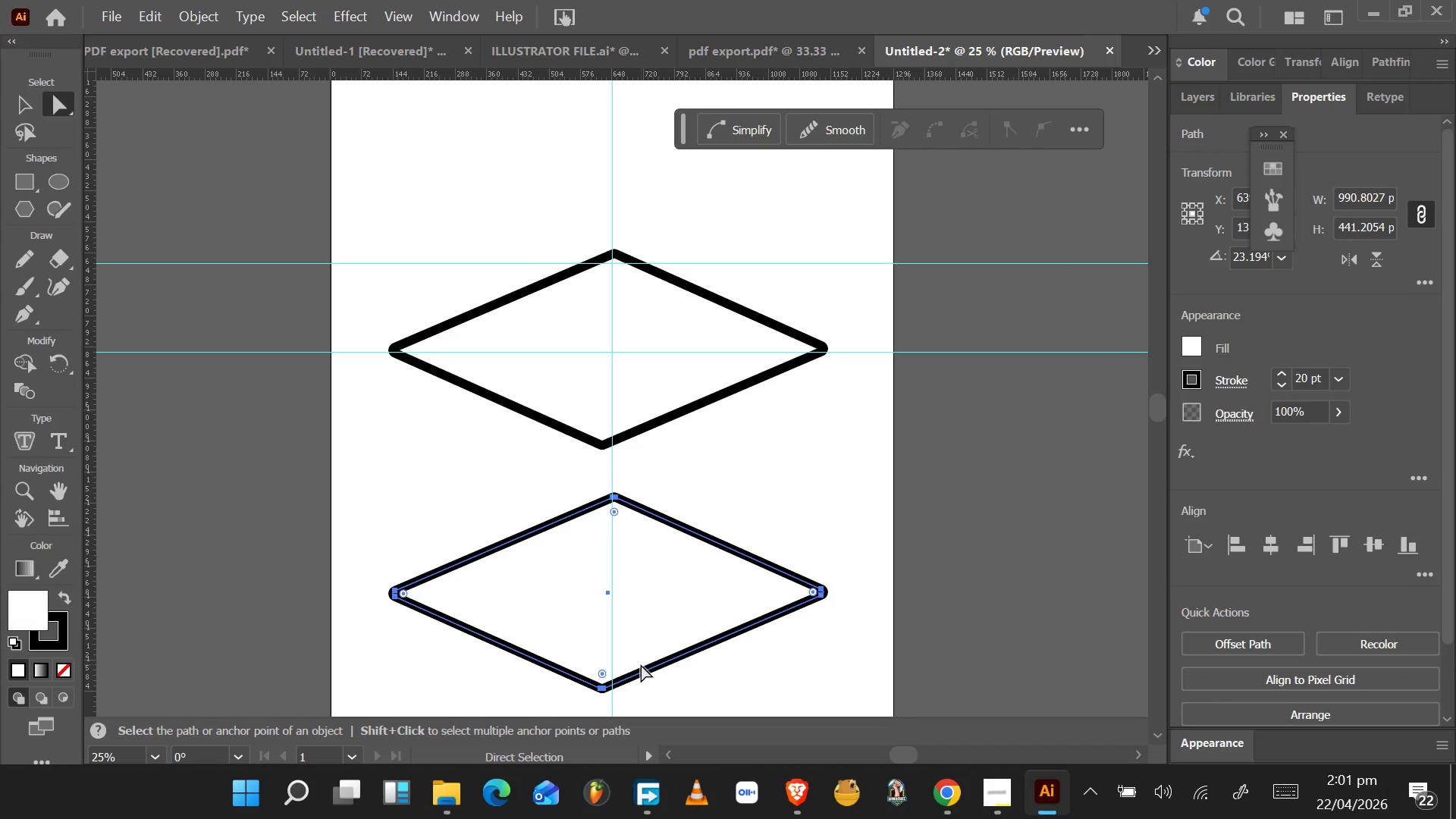 
hold_key(key=AltLeft, duration=1.53)
 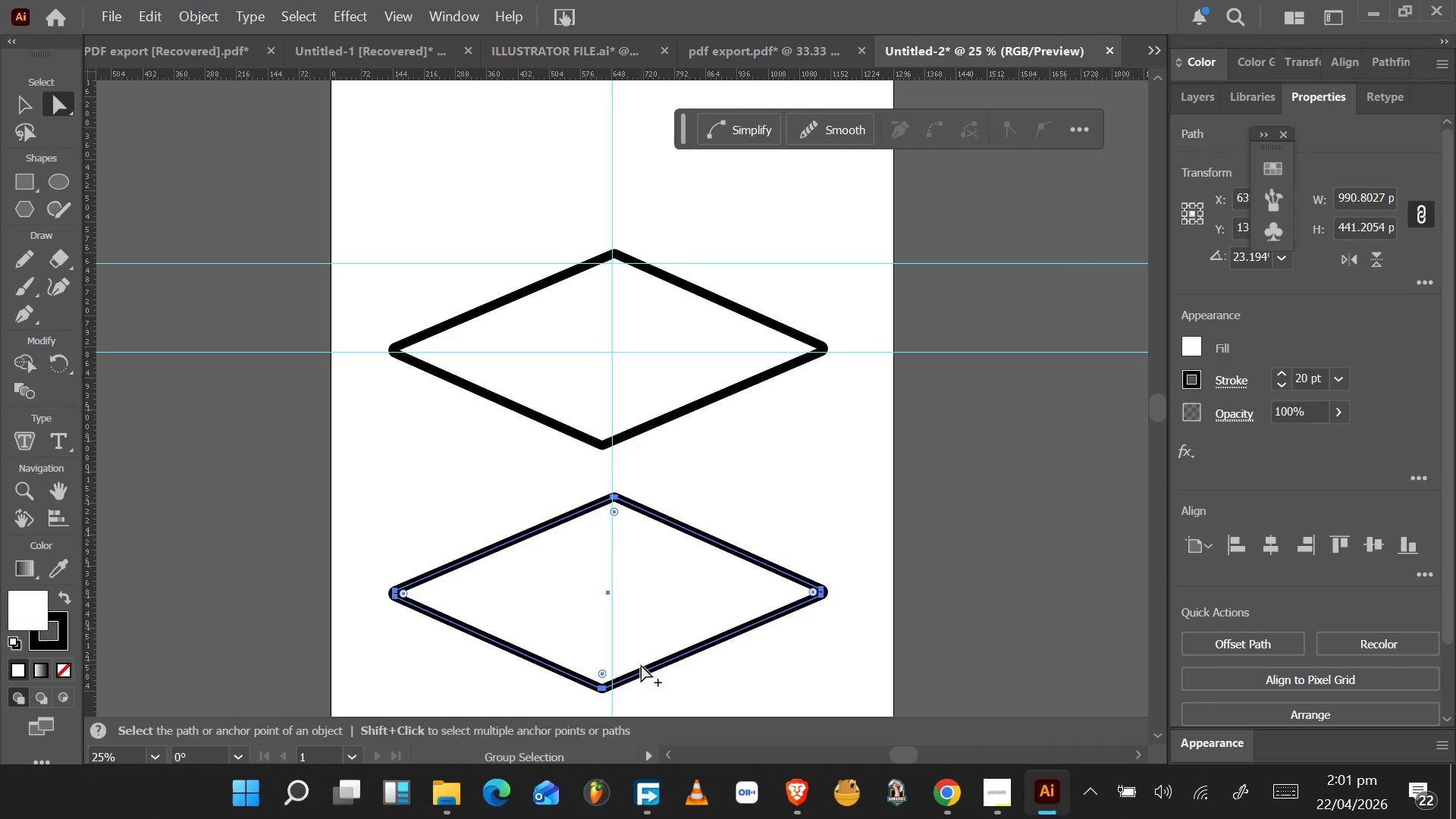 
key(Alt+AltLeft)
 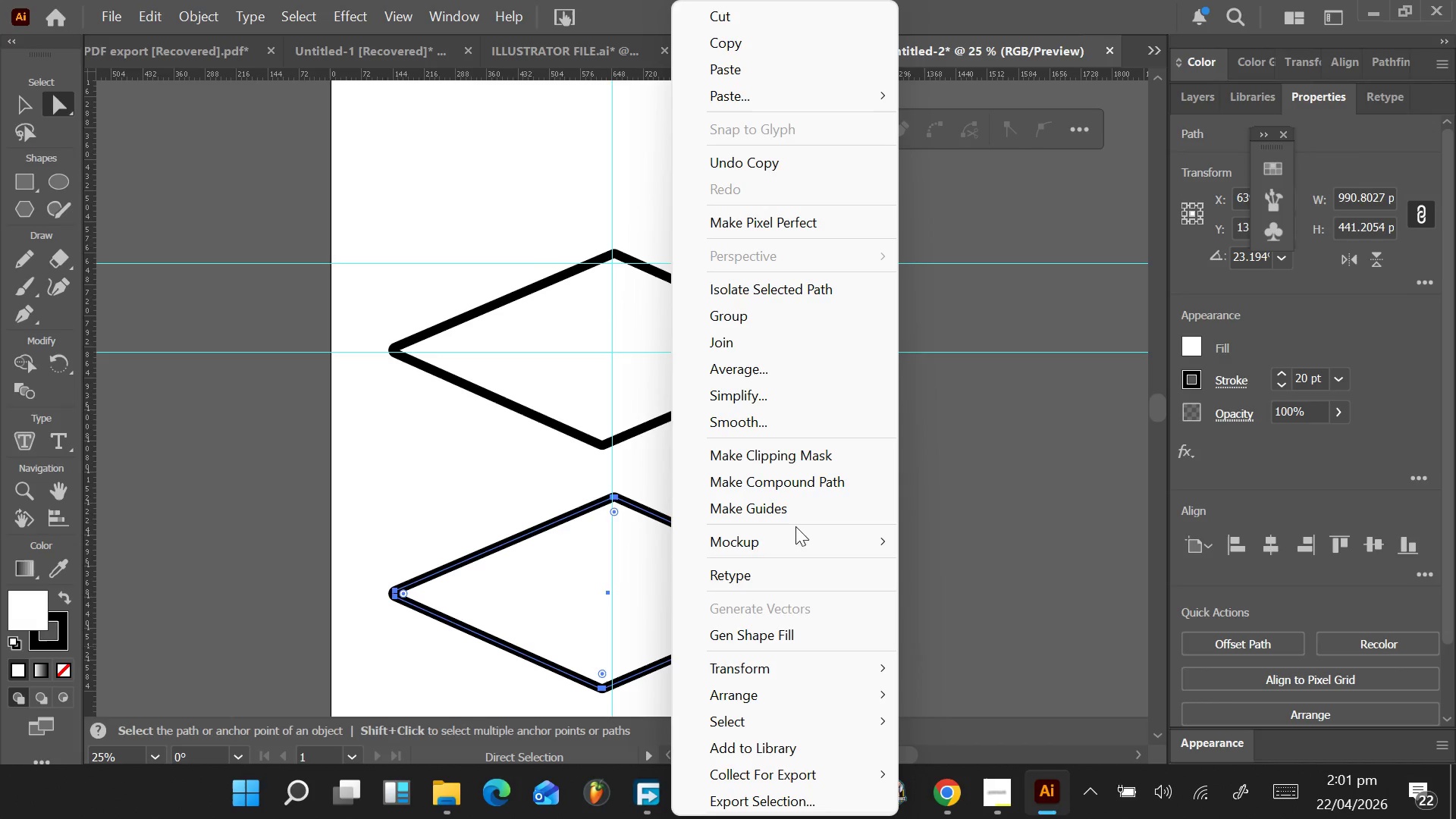 
scroll: coordinate [767, 706], scroll_direction: down, amount: 1.0
 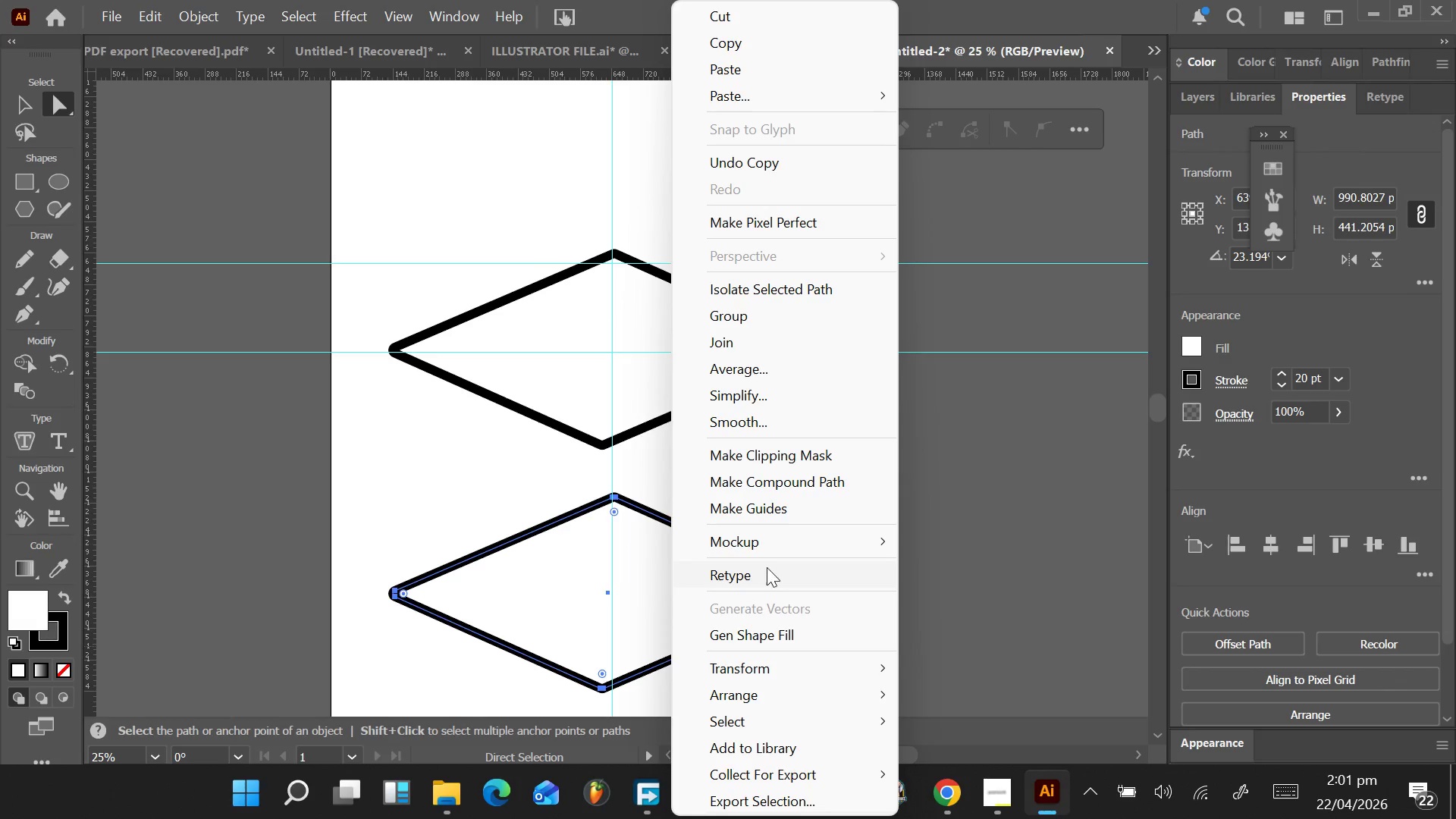 
right_click([626, 595])
 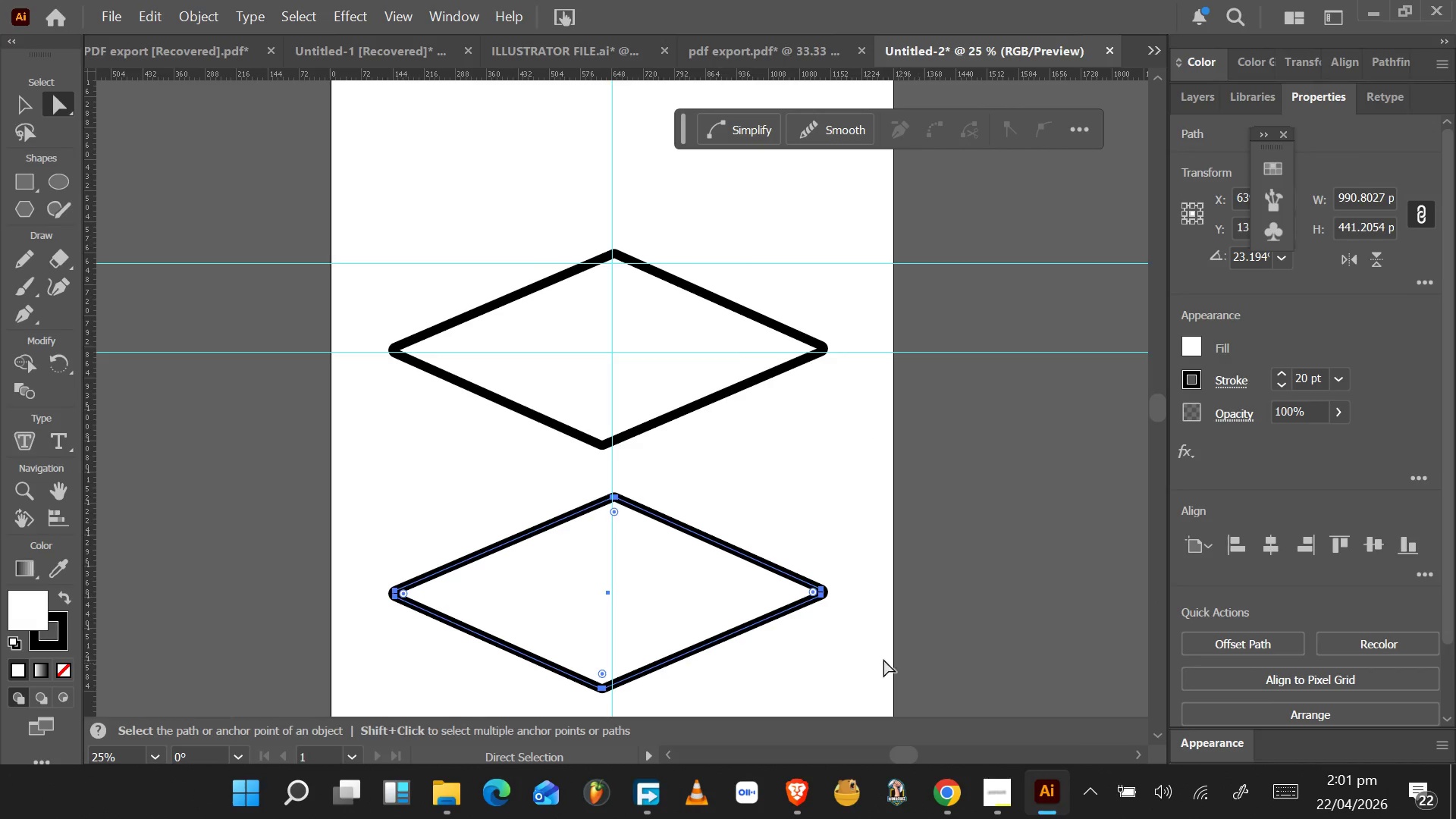 
wait(7.28)
 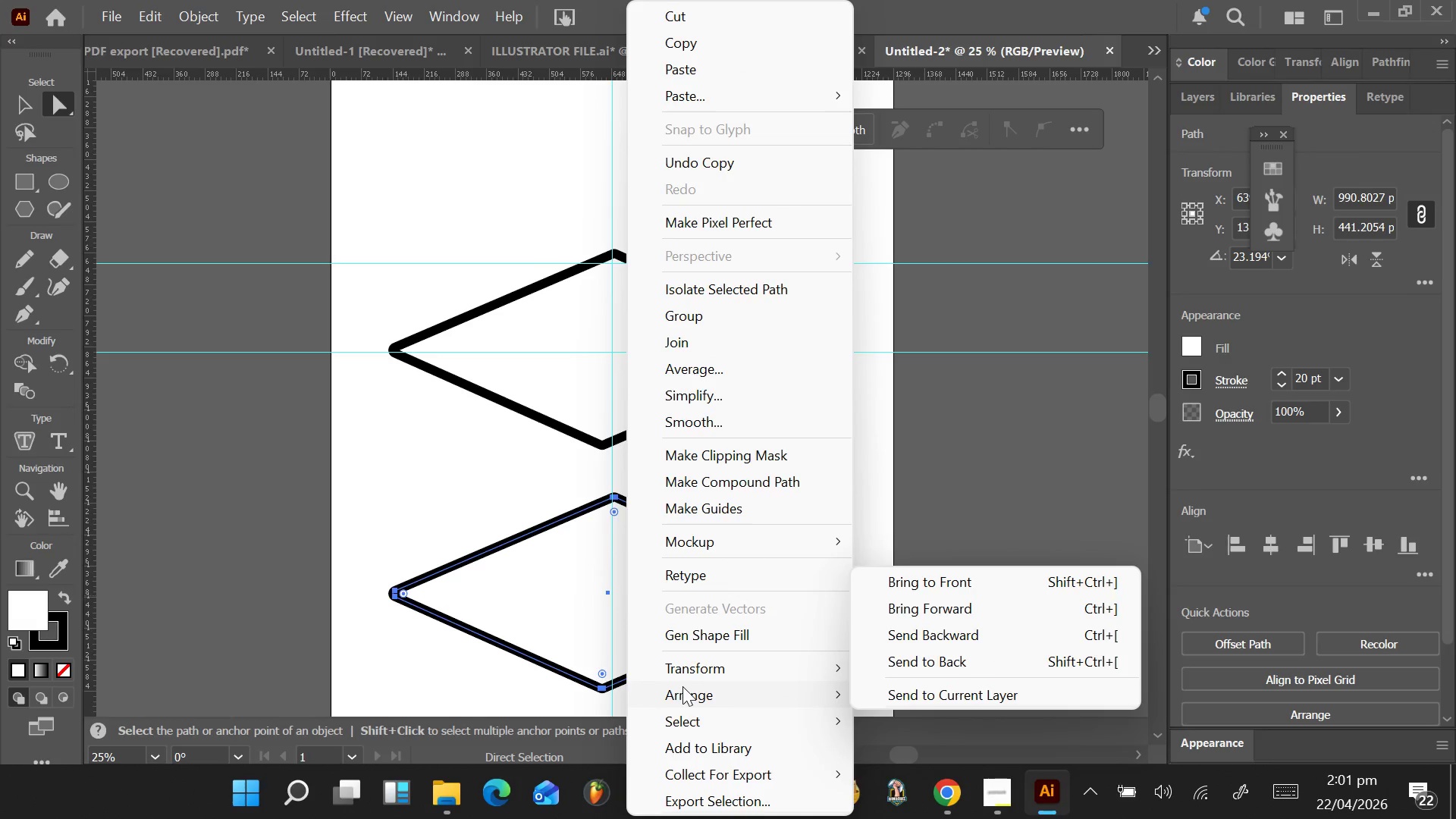 
left_click_drag(start_coordinate=[632, 574], to_coordinate=[630, 533])
 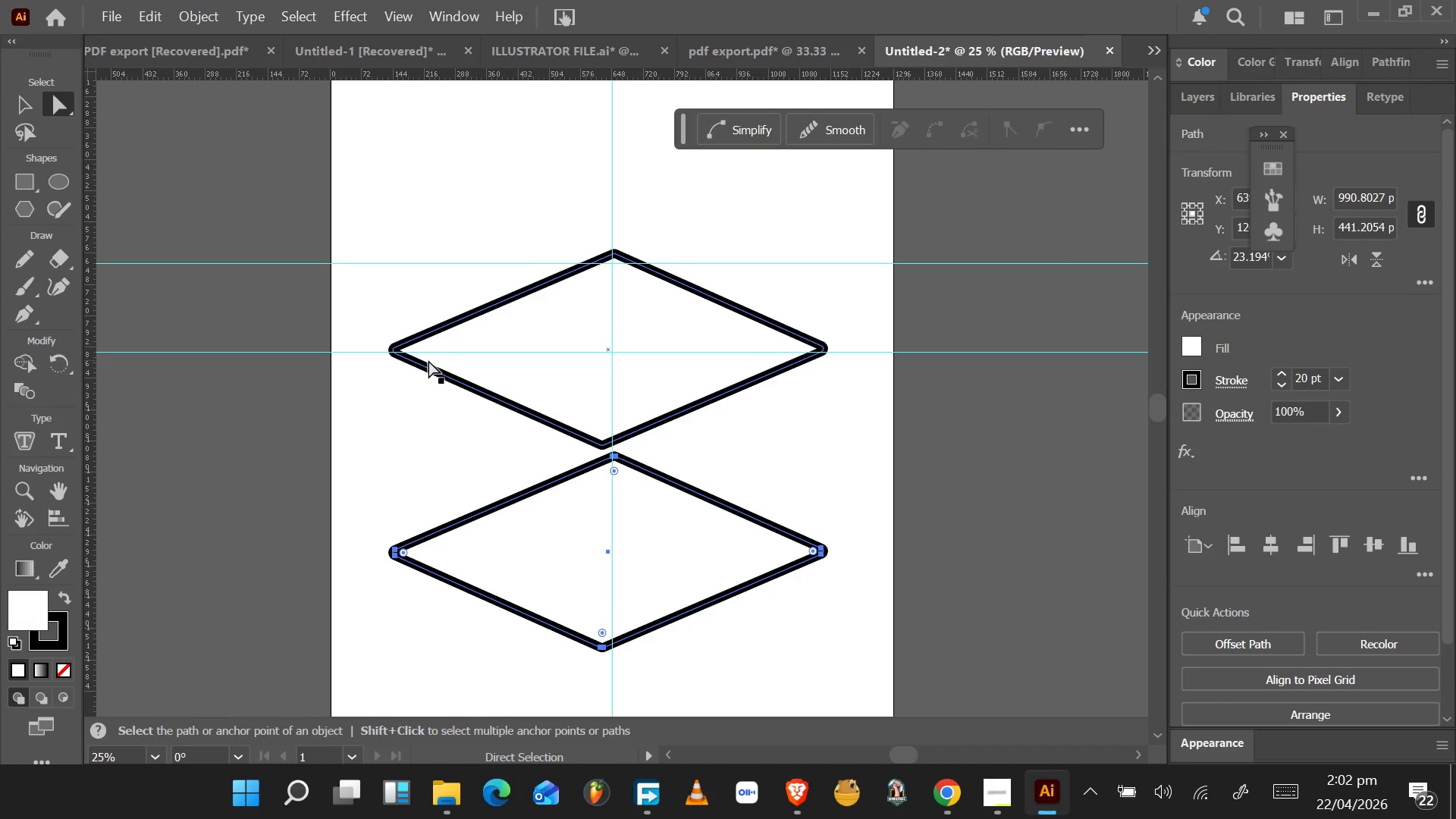 
left_click([419, 359])
 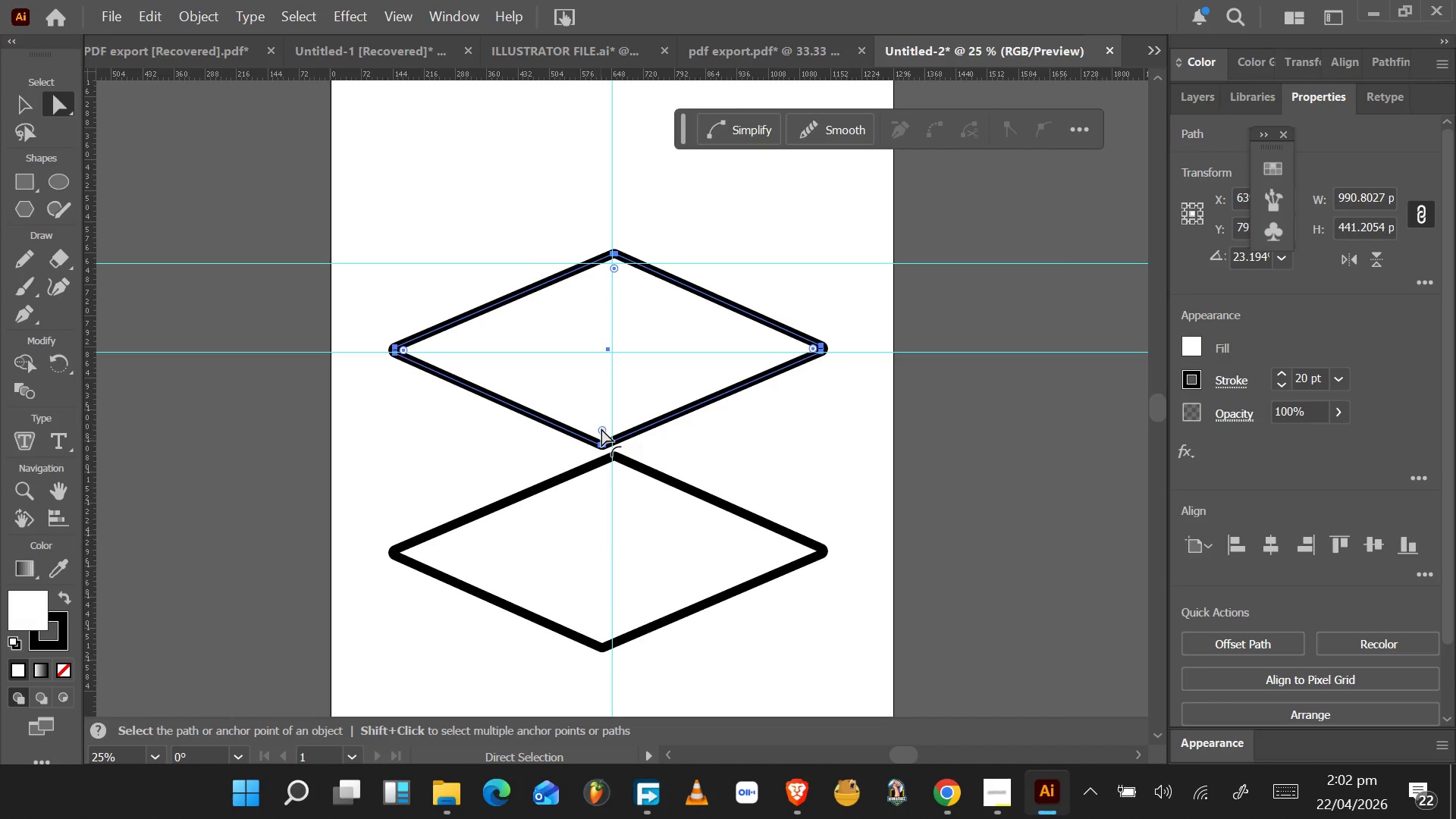 
wait(6.7)
 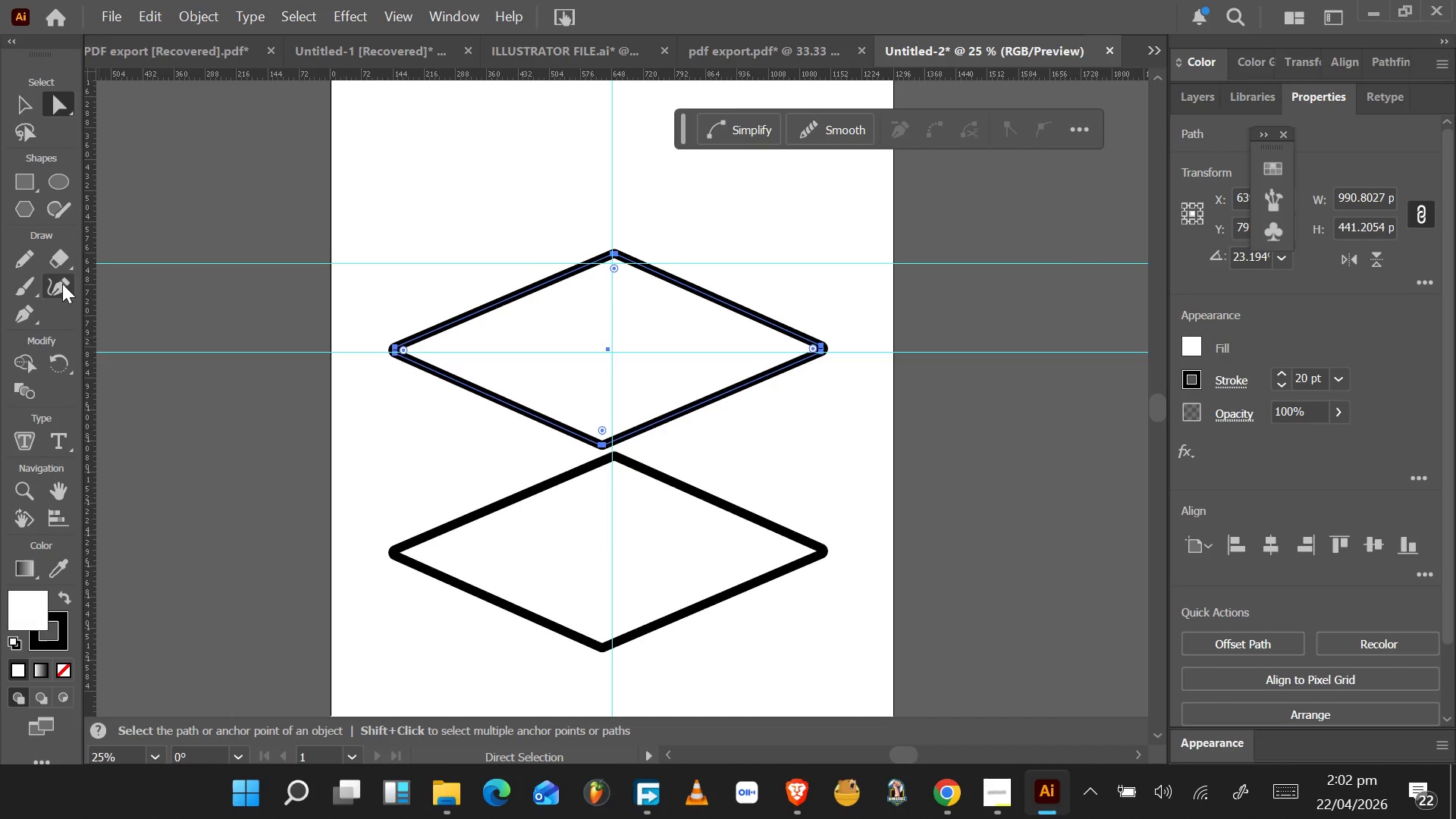 
left_click_drag(start_coordinate=[601, 428], to_coordinate=[603, 507])
 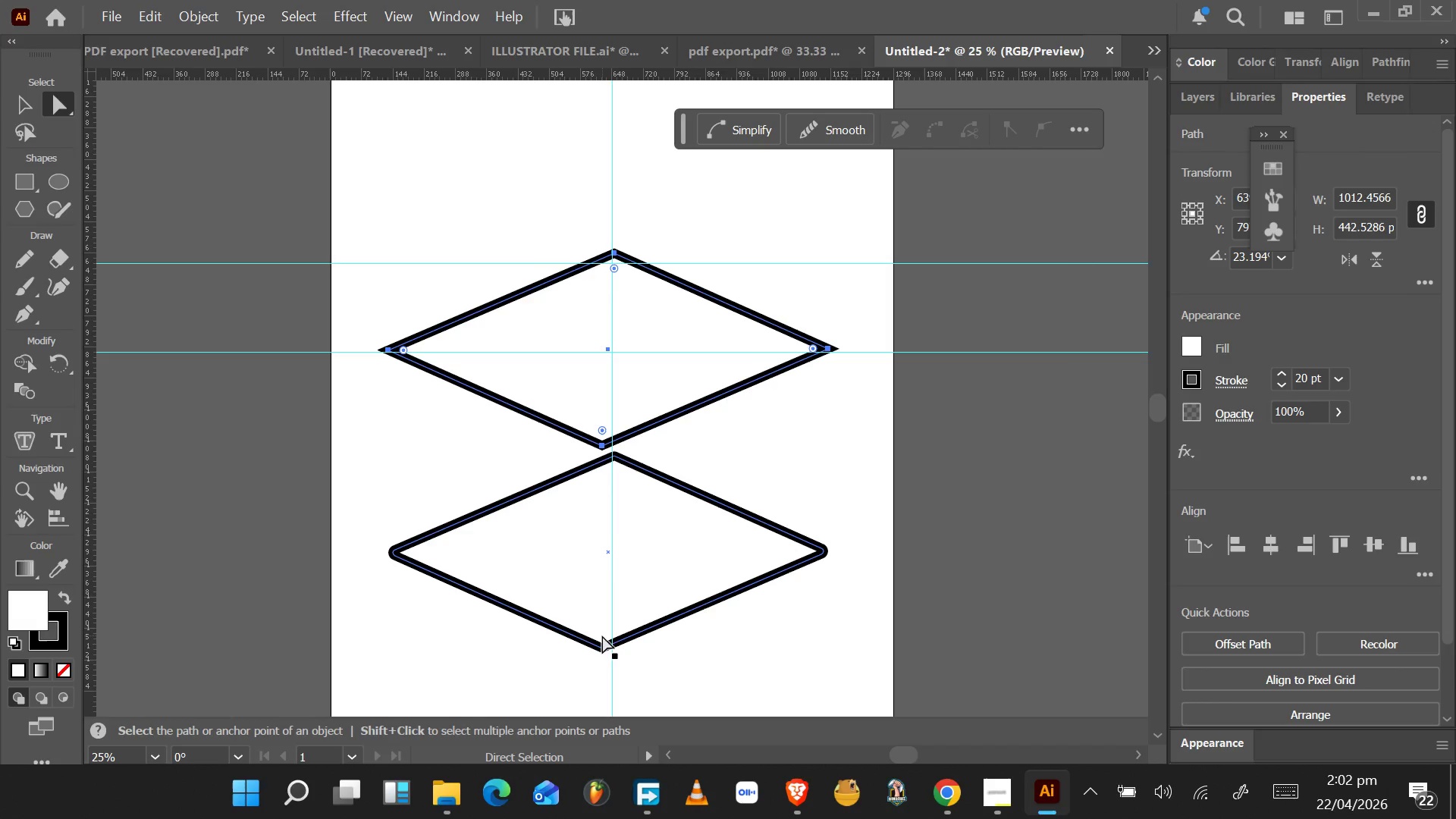 
left_click([602, 635])
 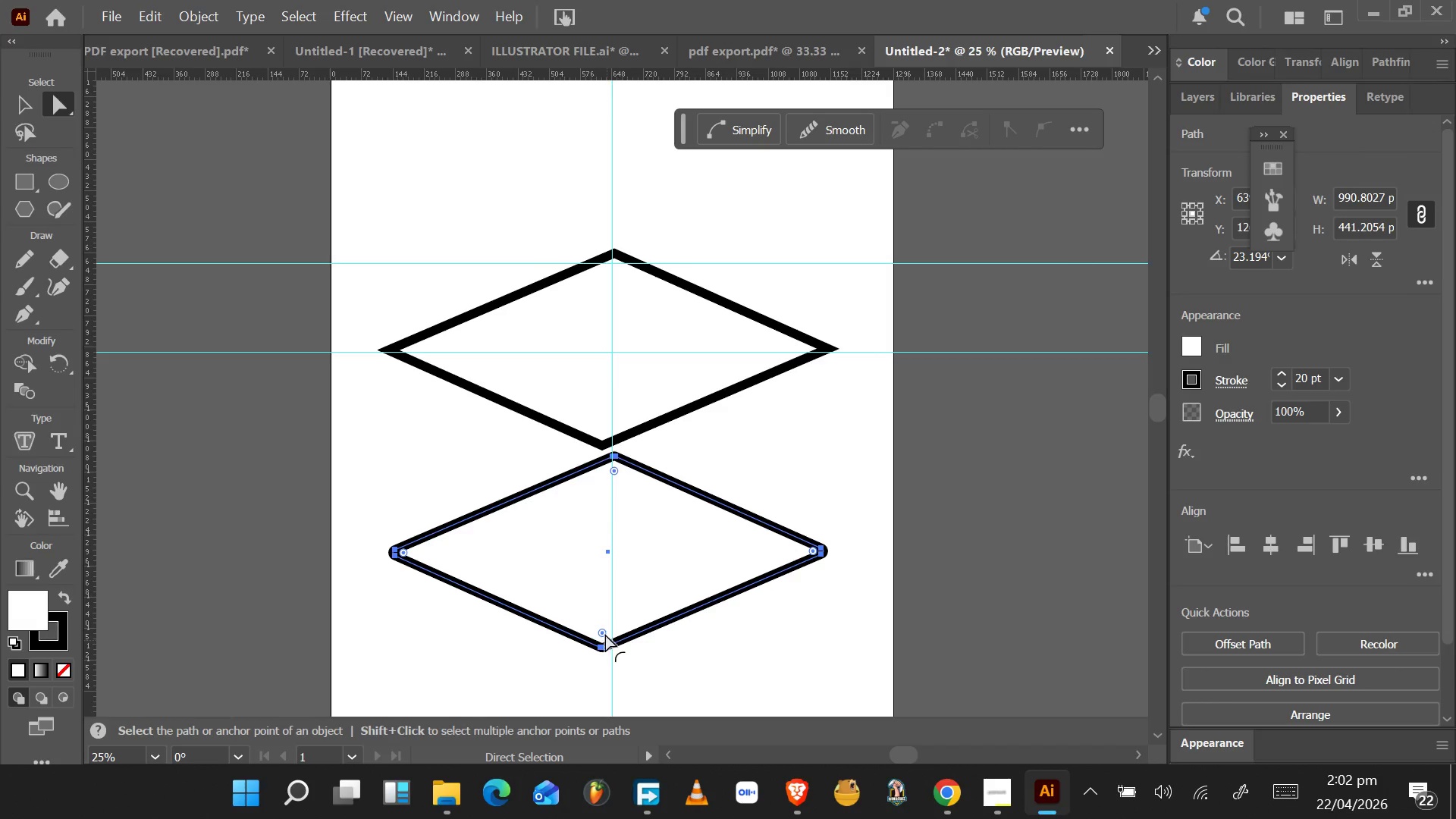 
left_click_drag(start_coordinate=[604, 632], to_coordinate=[603, 684])
 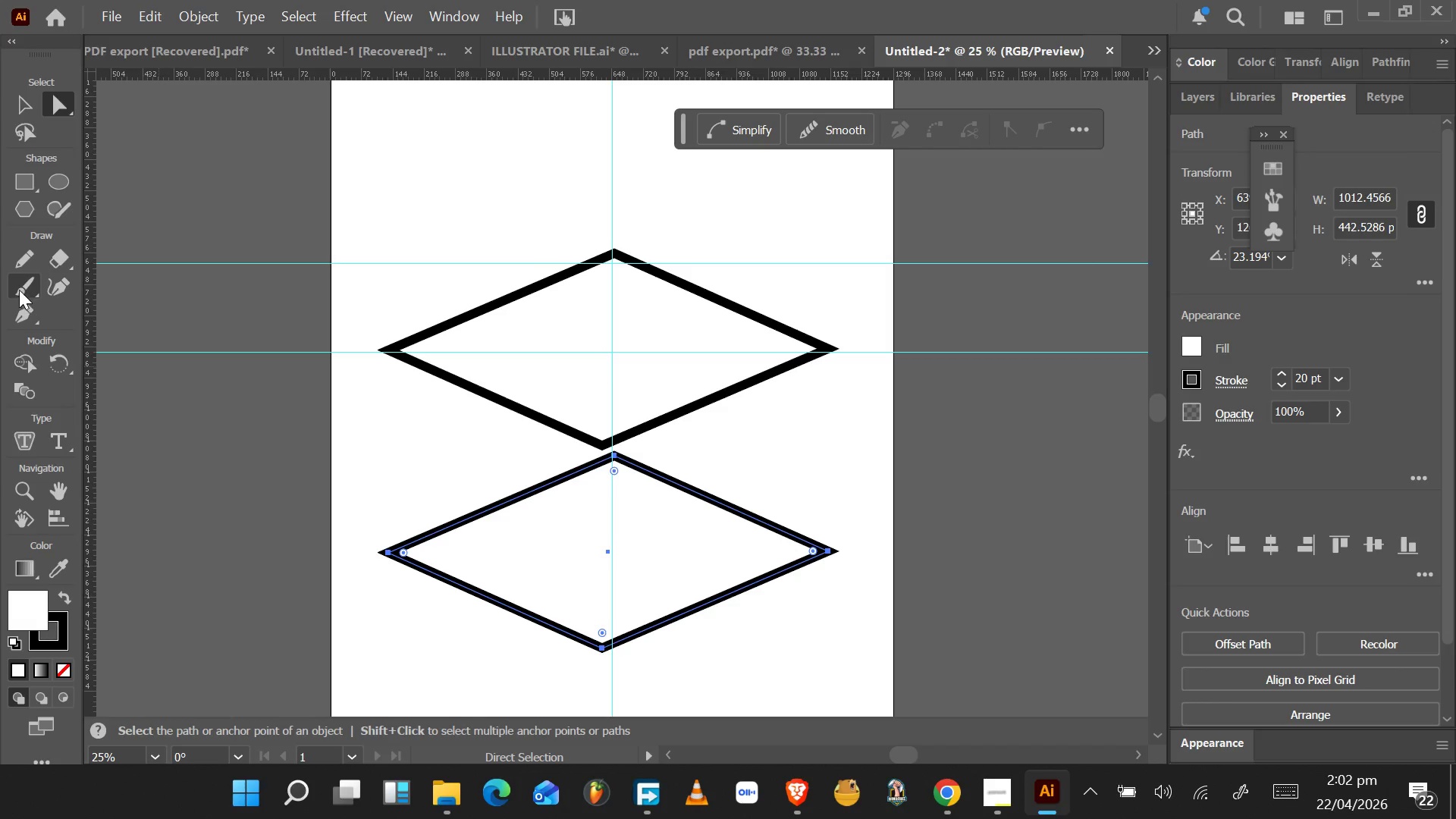 
left_click([24, 319])
 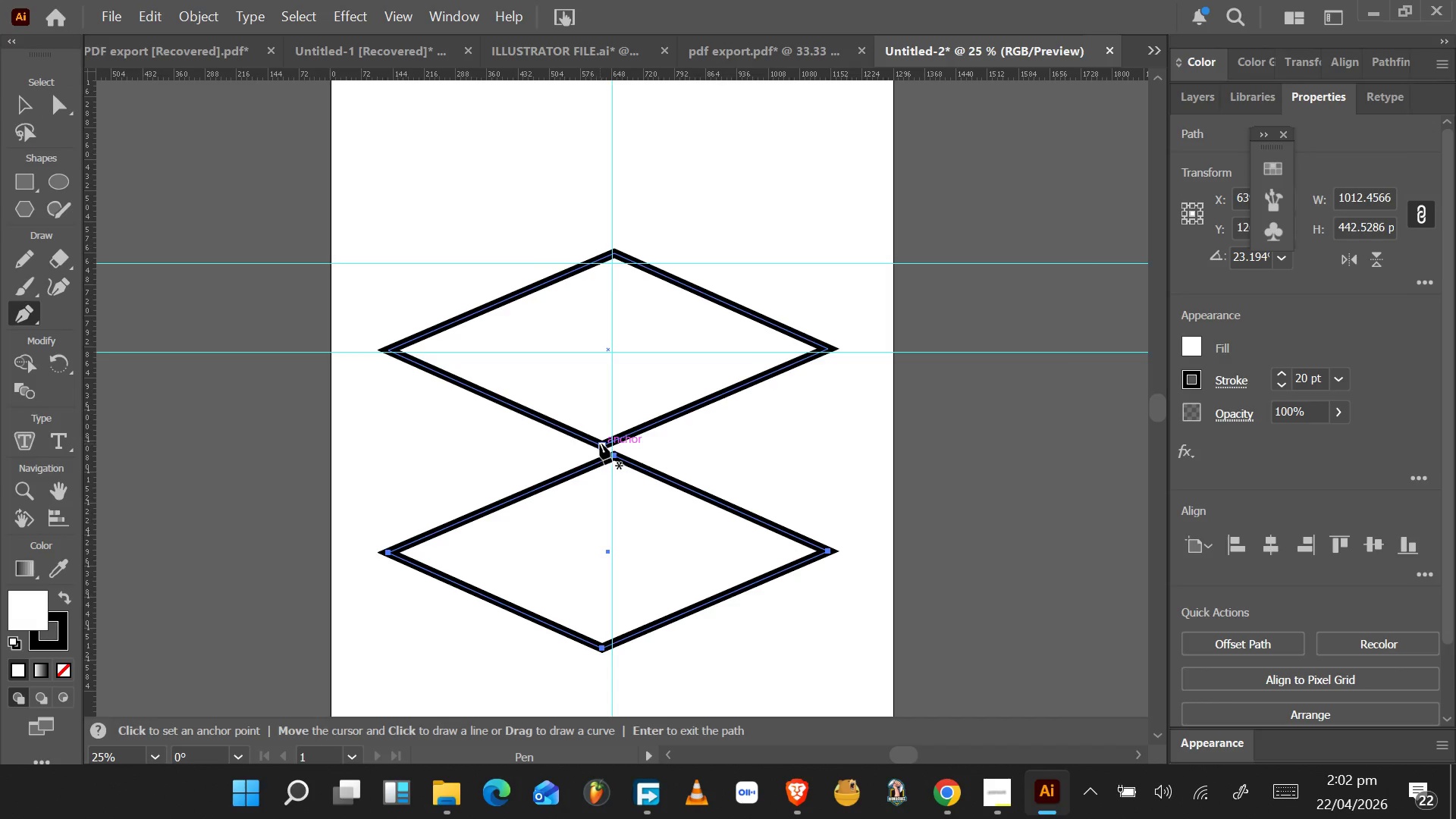 
left_click([600, 444])
 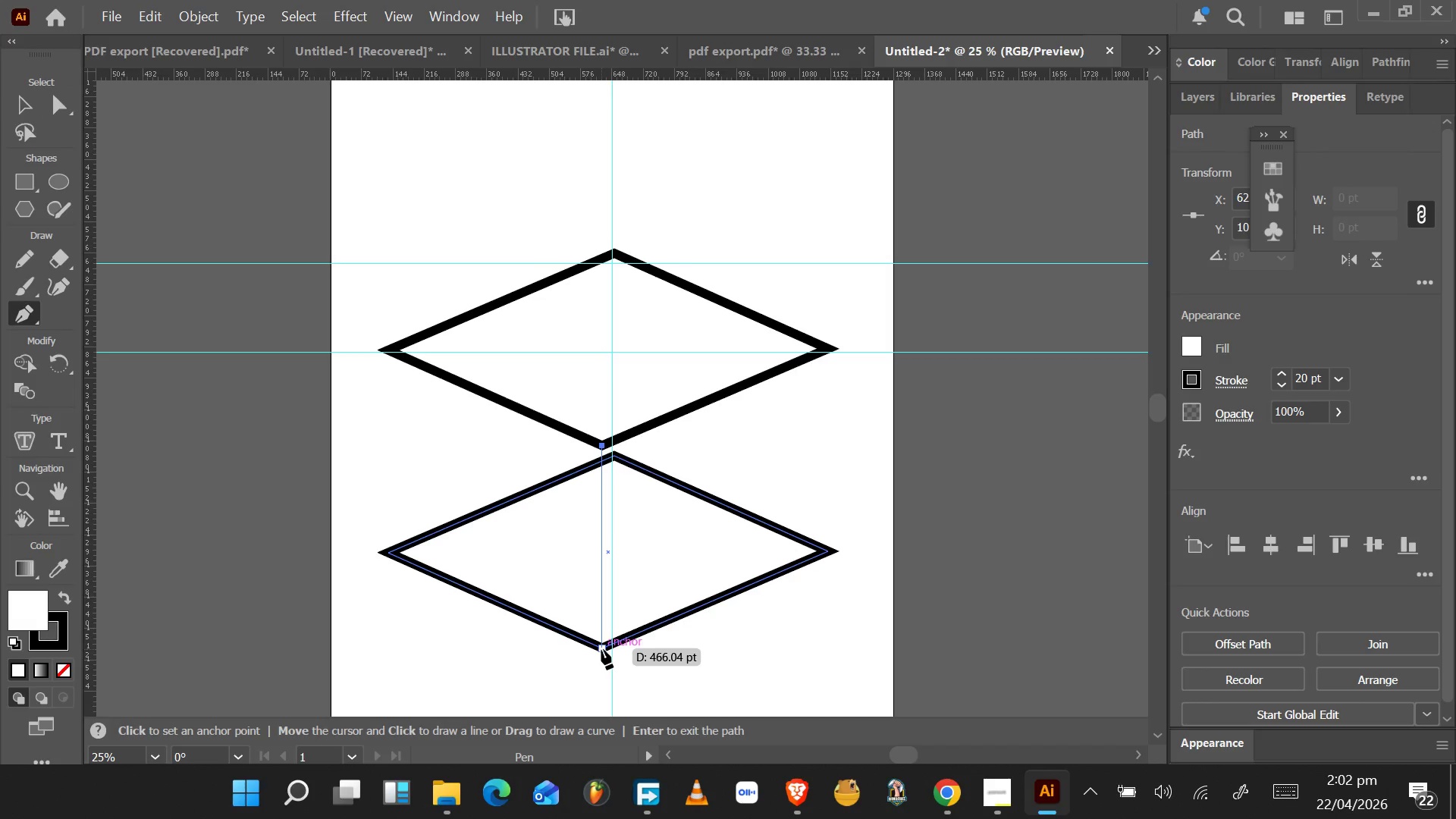 
left_click([601, 649])
 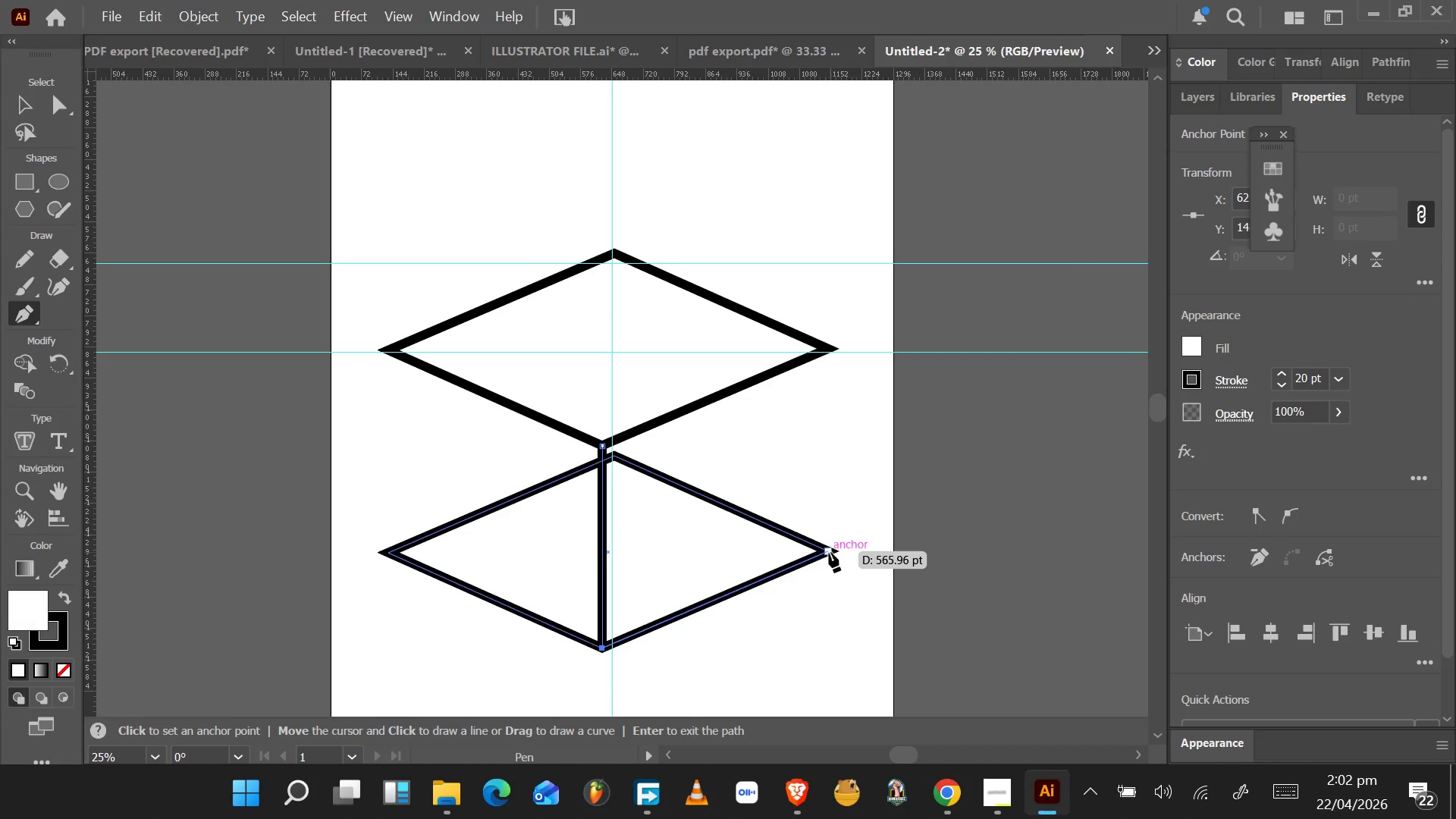 
left_click([827, 551])
 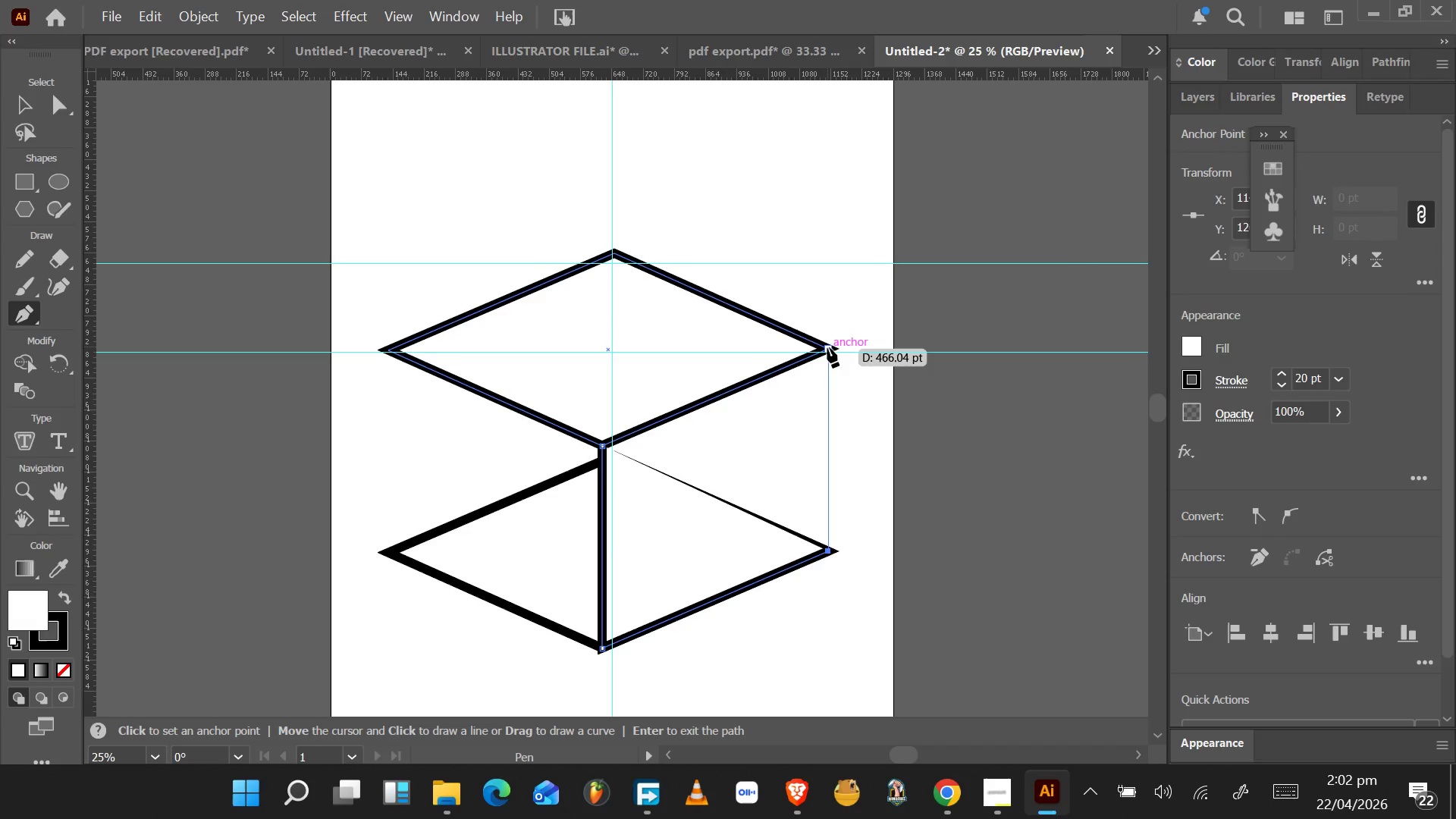 
left_click([828, 348])
 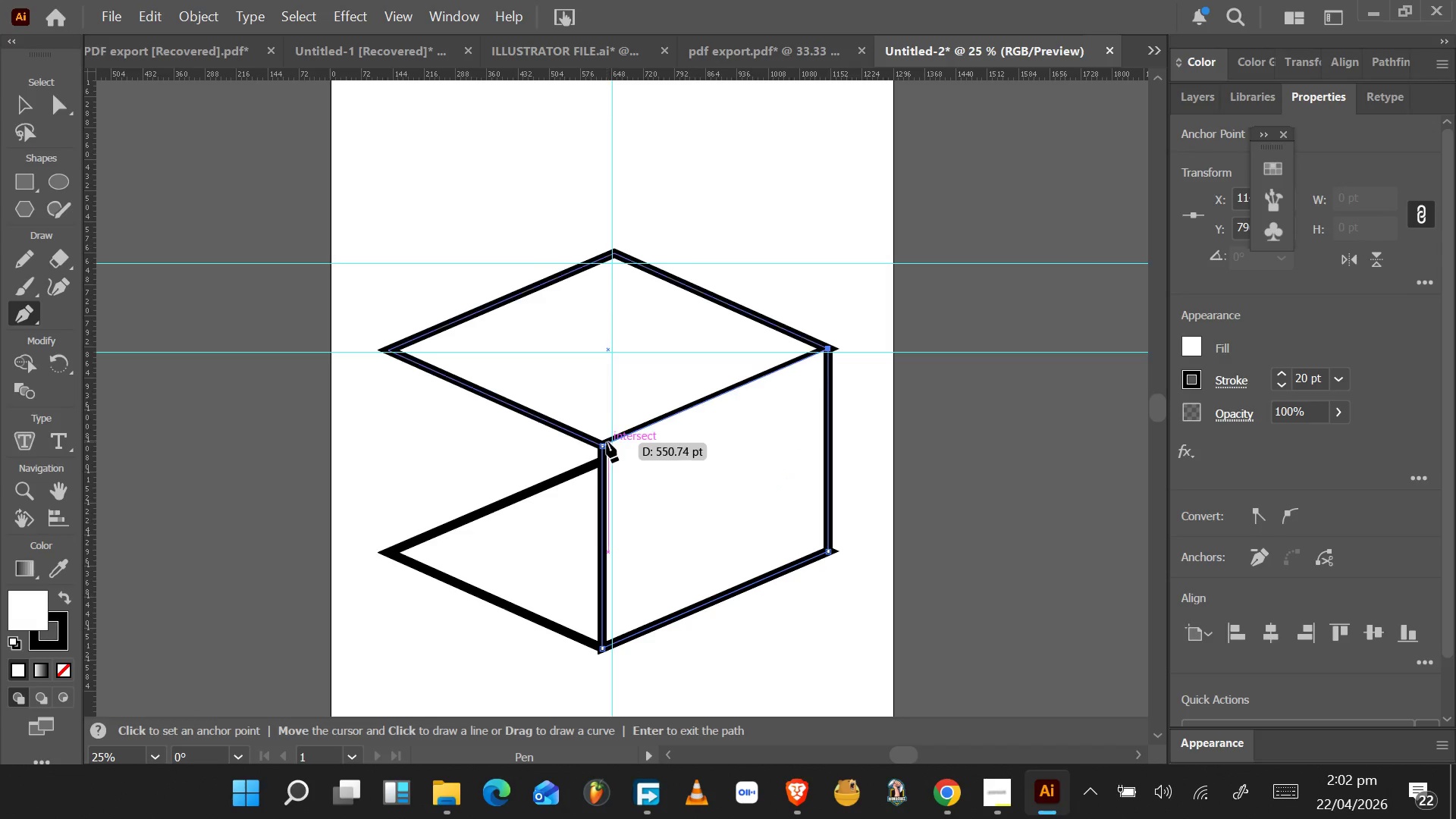 
left_click([600, 444])
 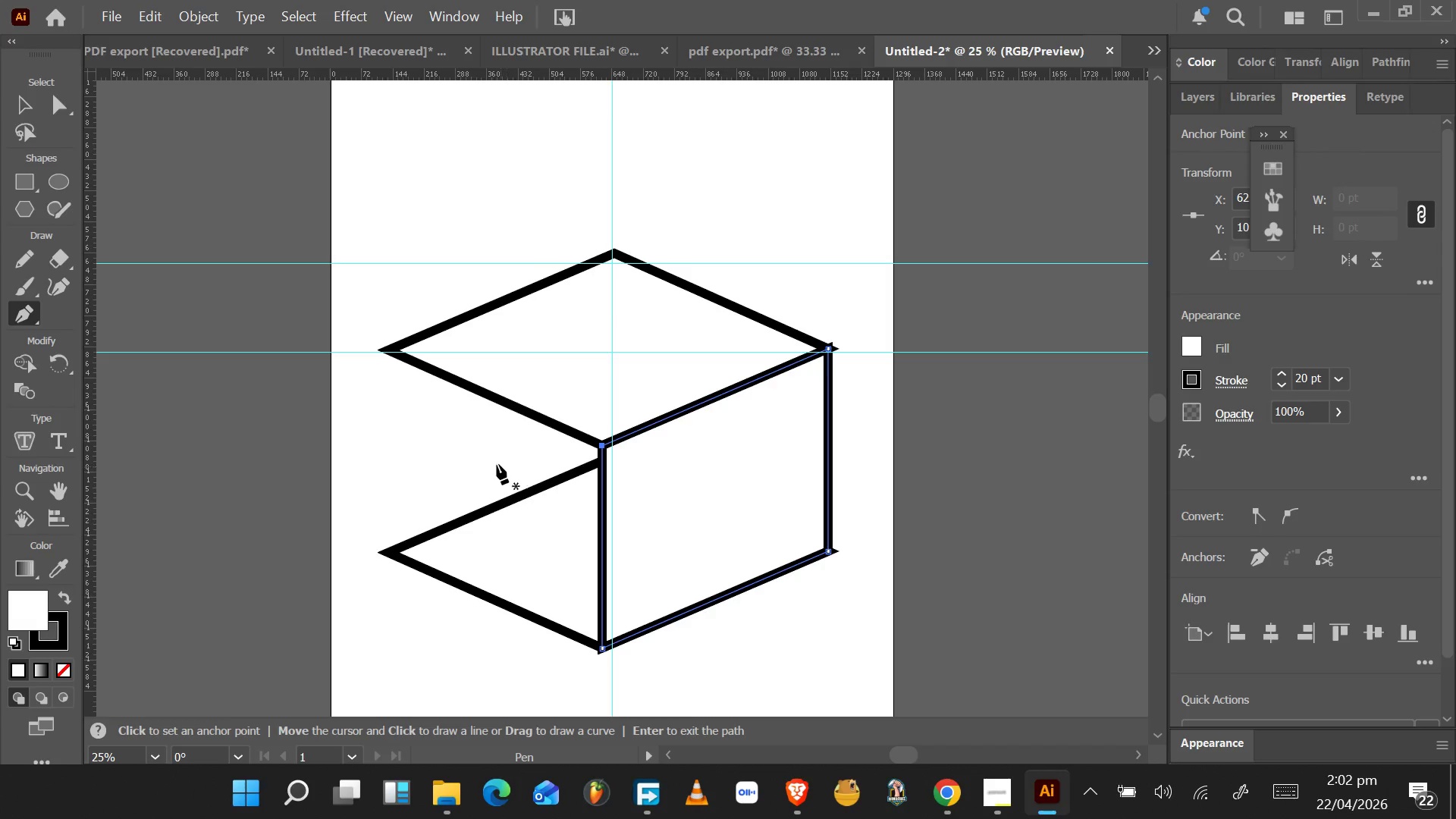 
wait(9.08)
 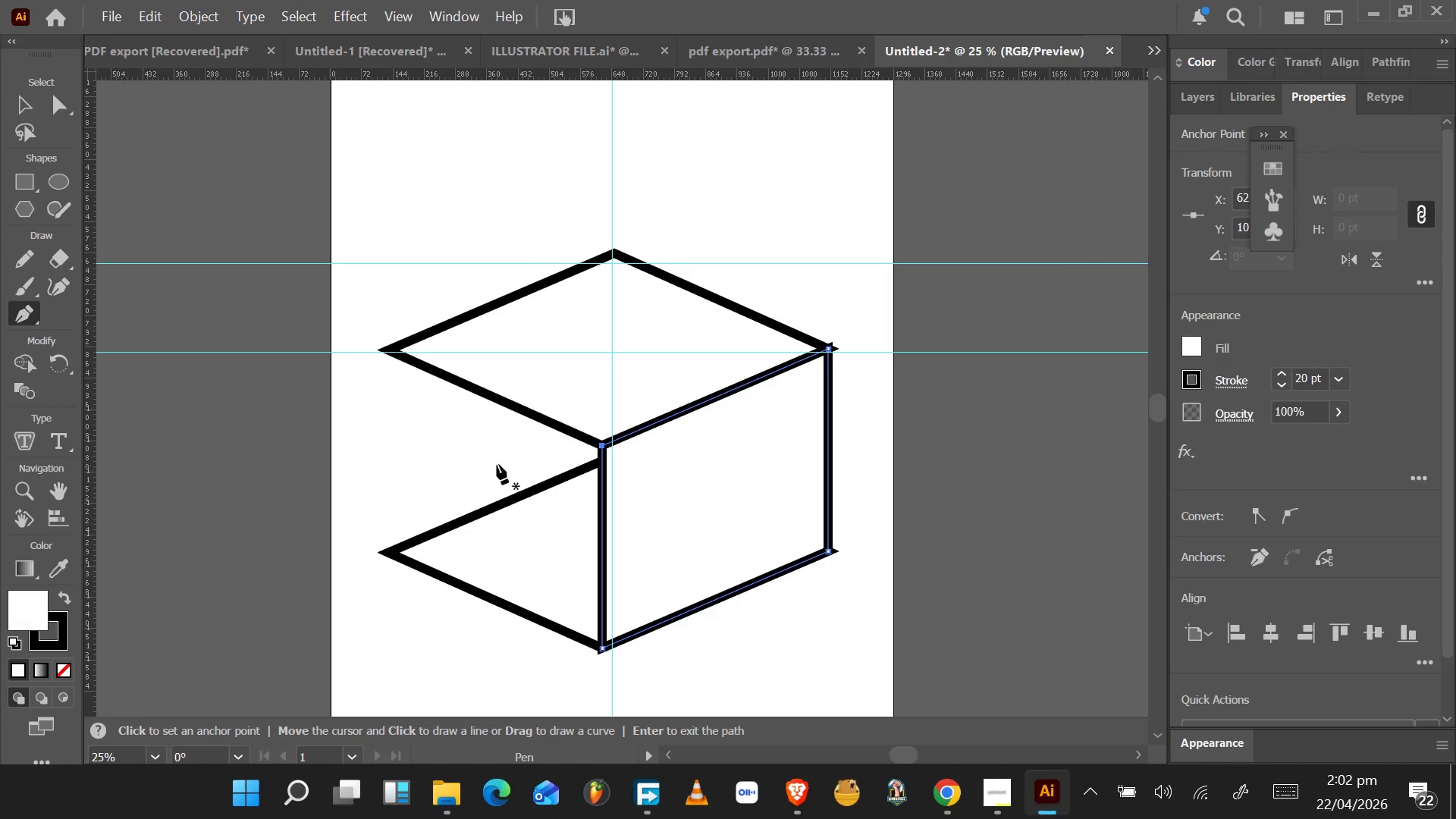 
left_click([645, 384])
 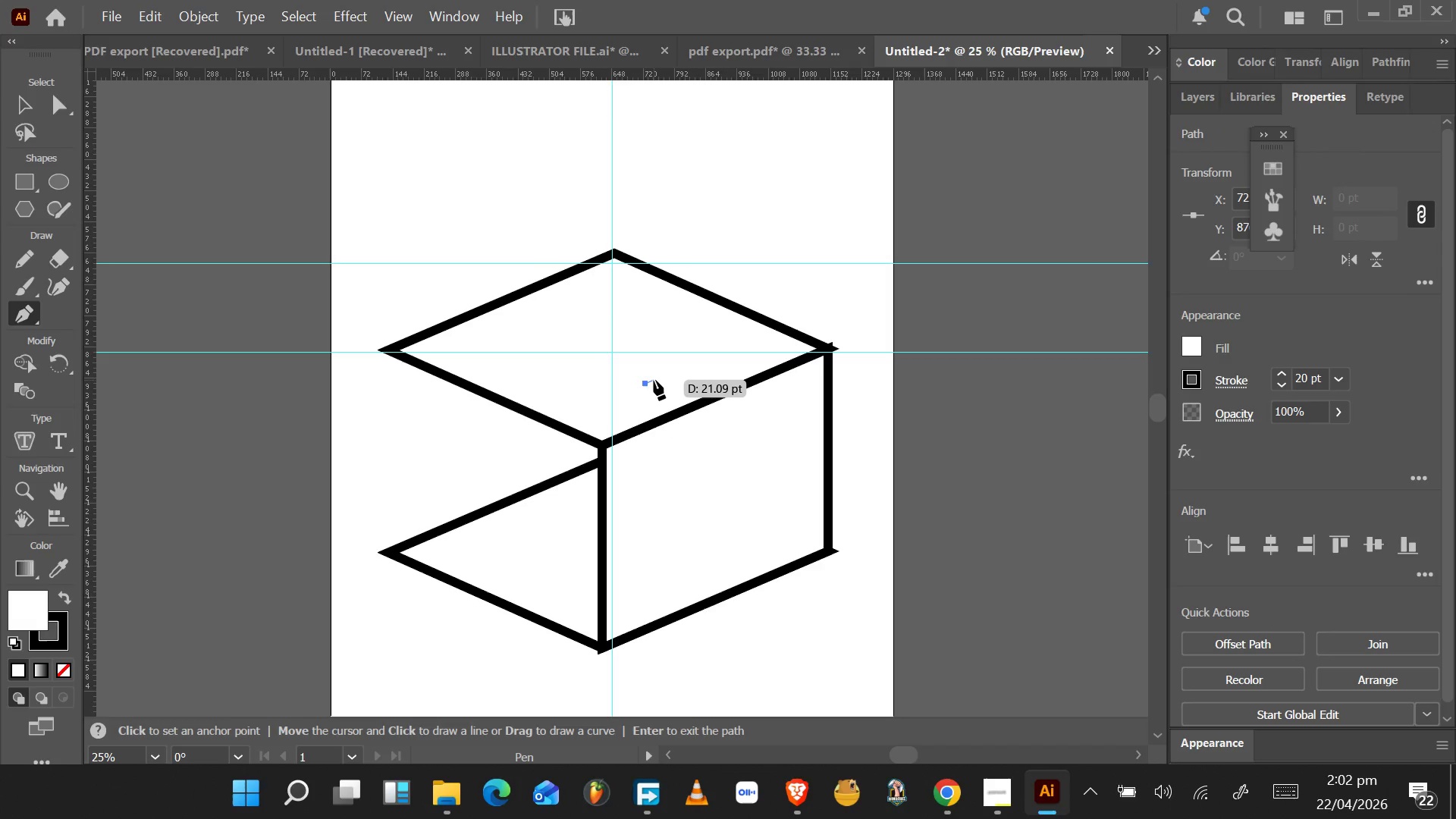 
key(Backspace)
 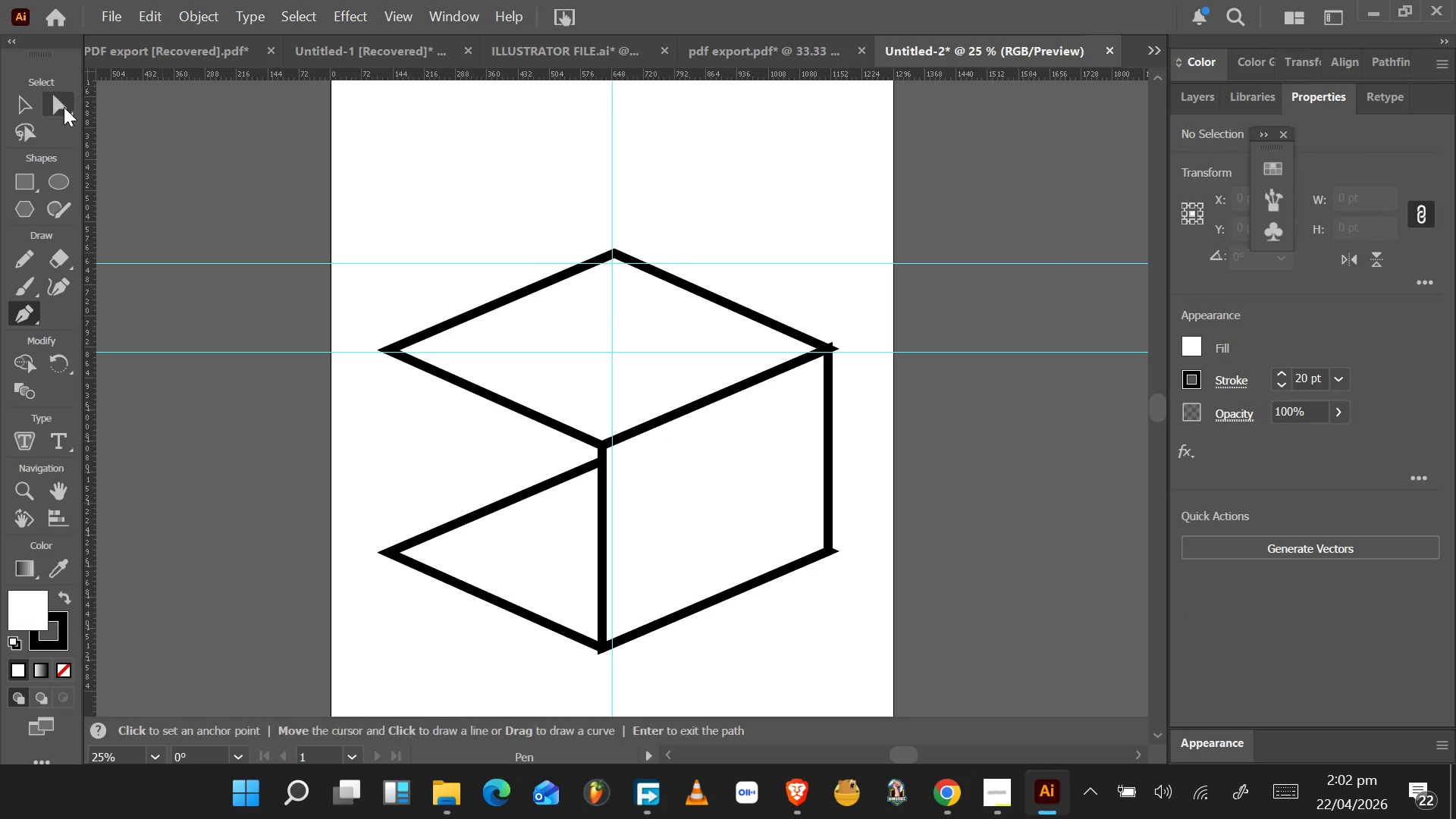 
left_click([22, 105])
 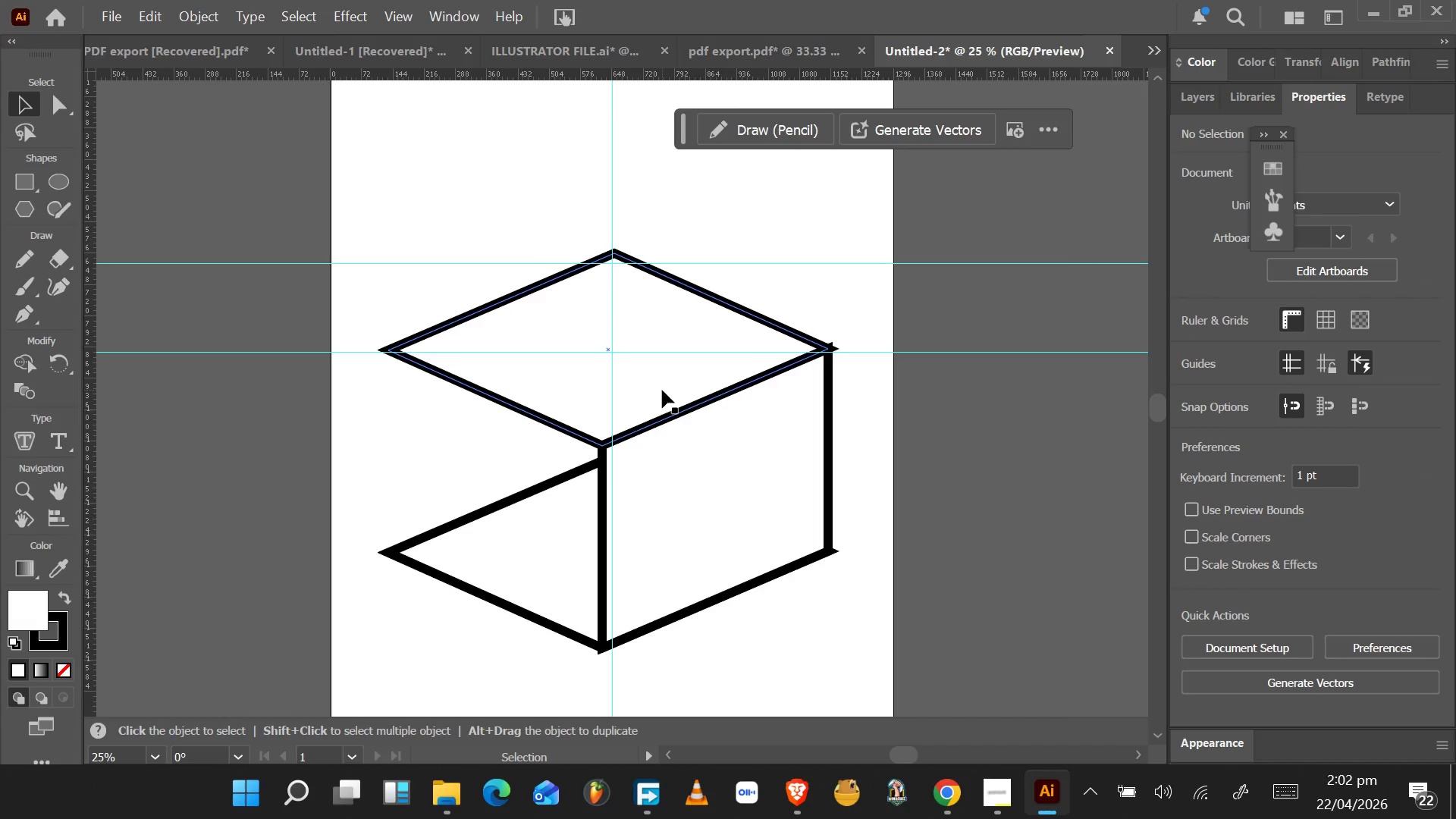 
left_click([579, 369])
 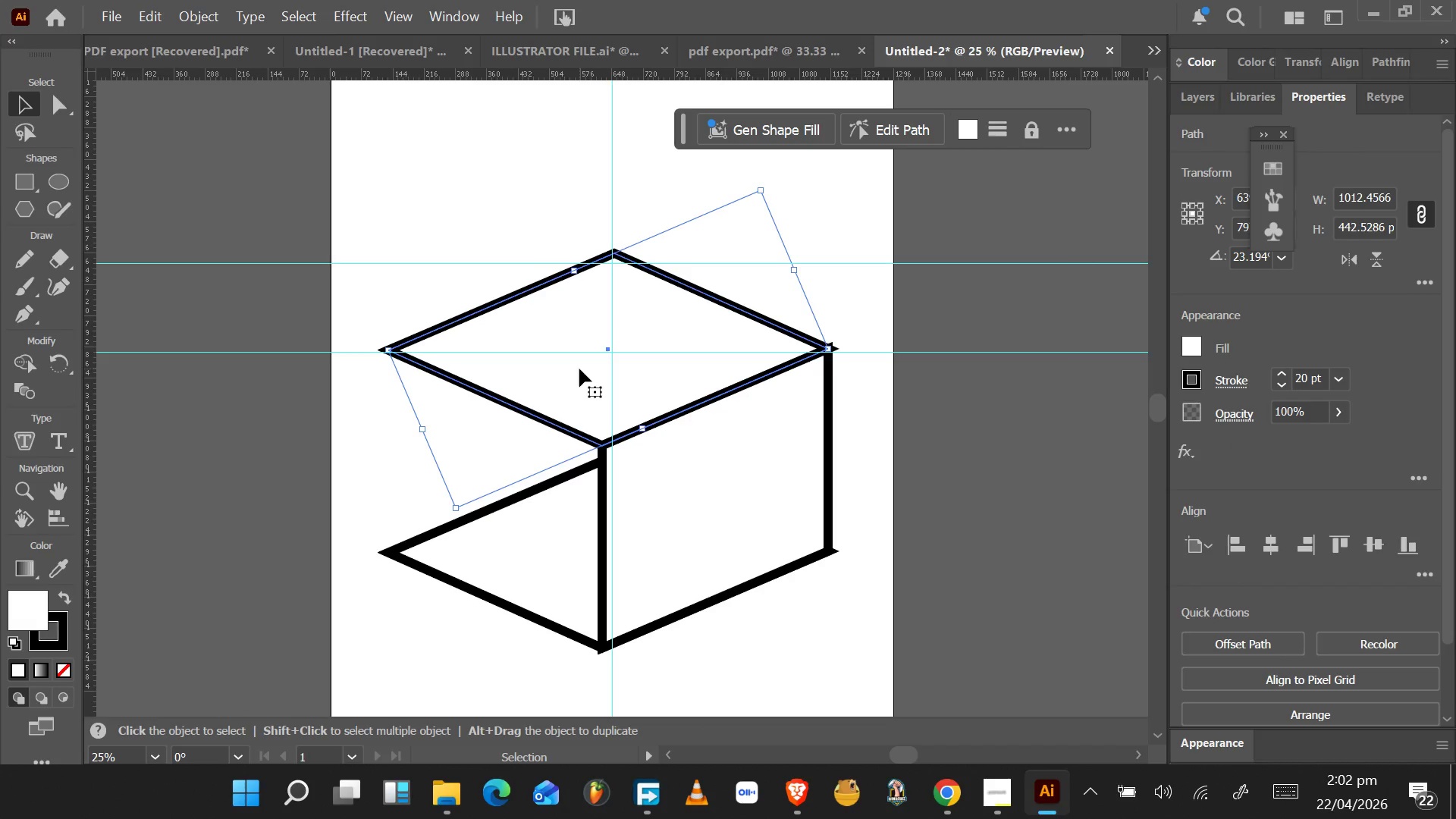 
key(A)
 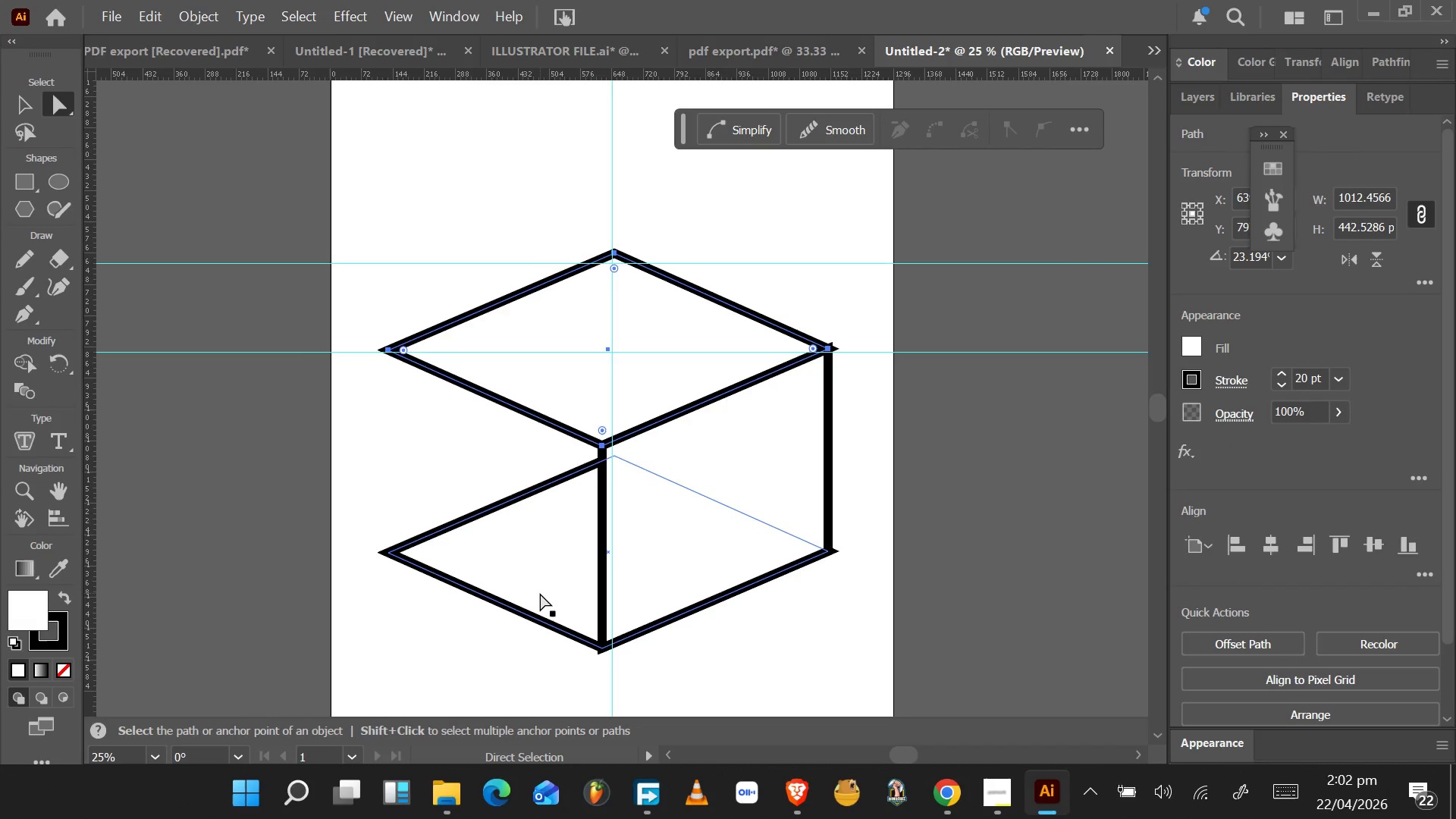 
hold_key(key=ShiftLeft, duration=1.5)
left_click([540, 593])
 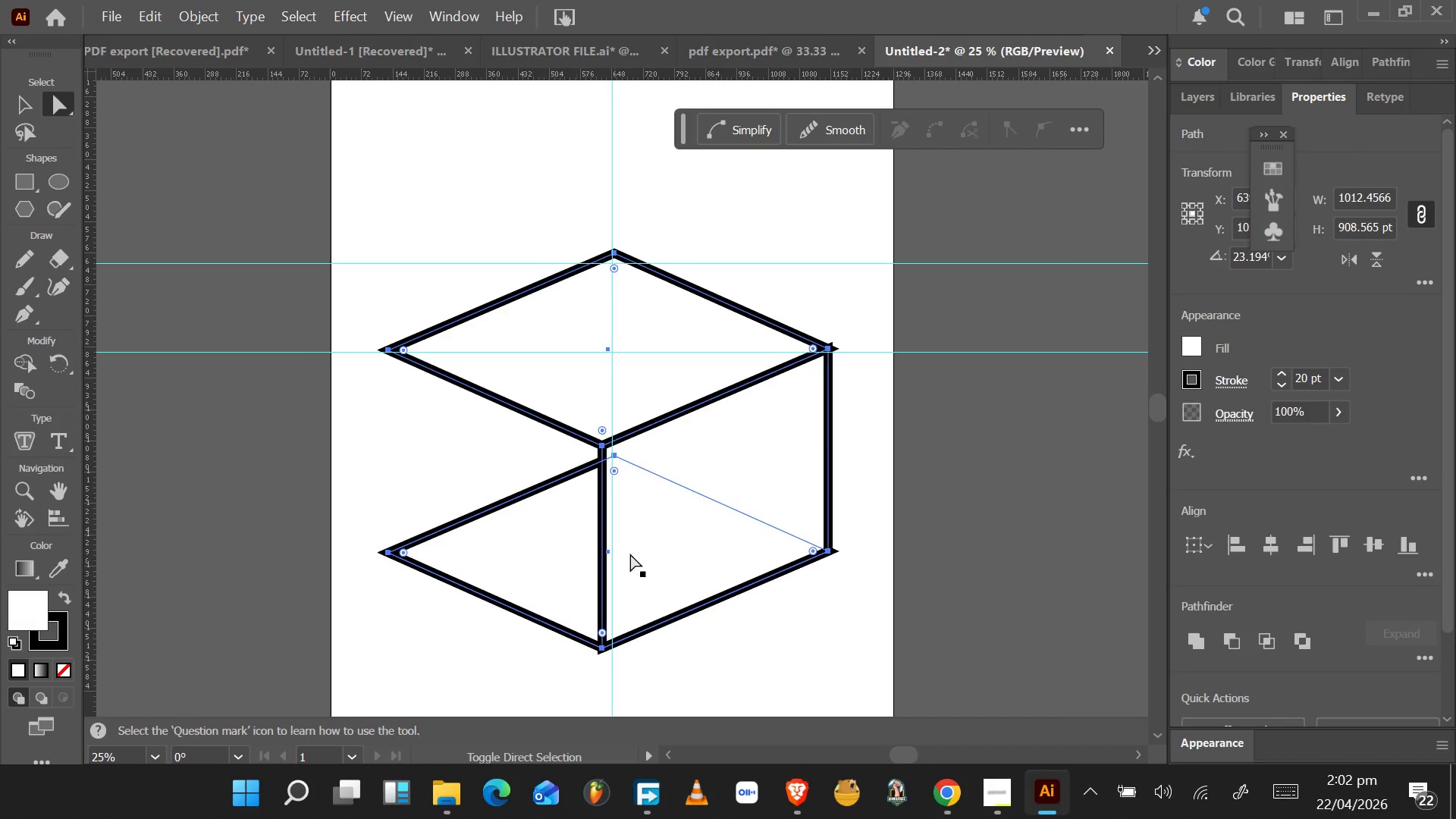 
left_click([643, 545])
 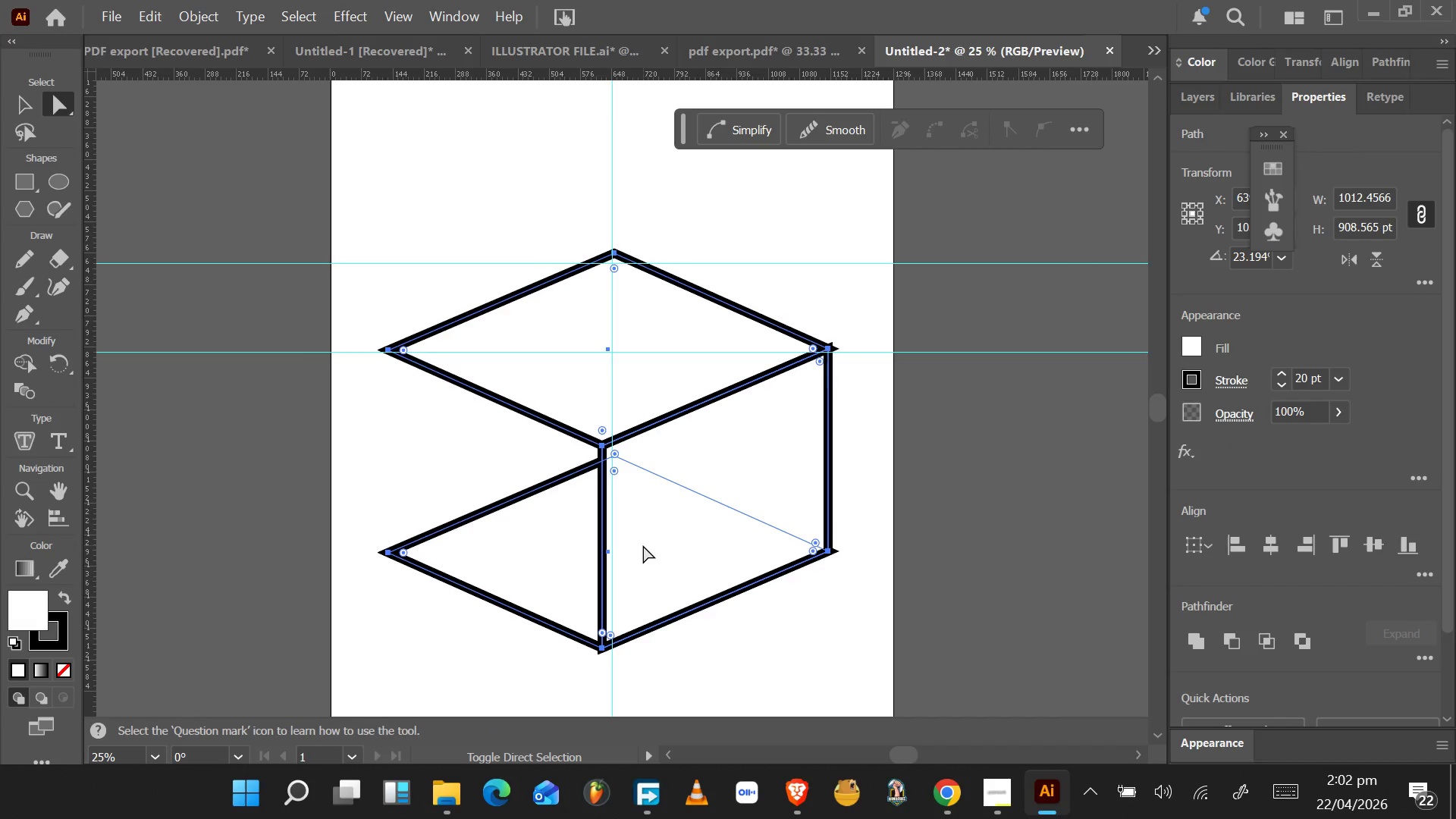 
key(Shift+ShiftLeft)
 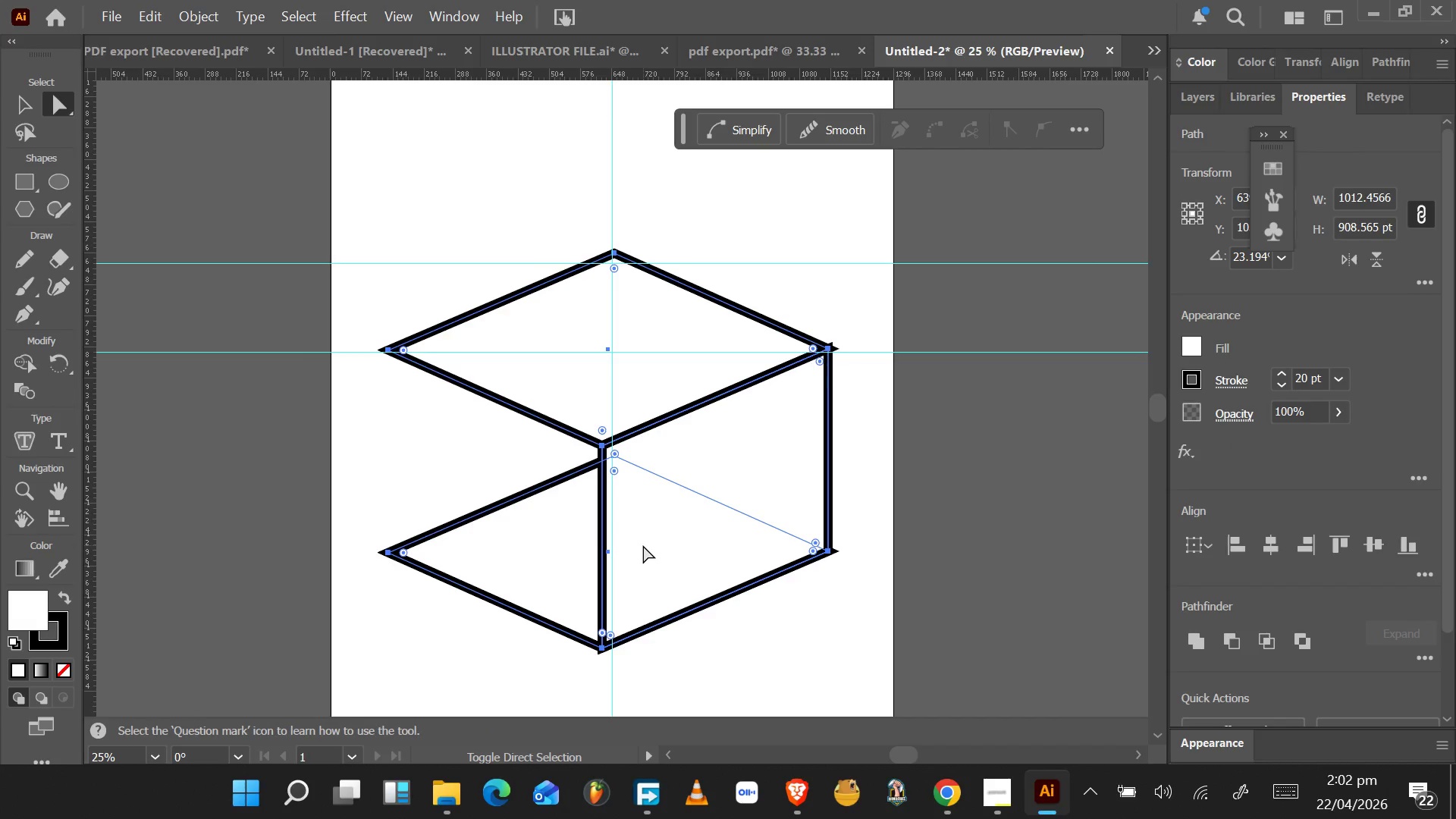 
key(Shift+ShiftLeft)
 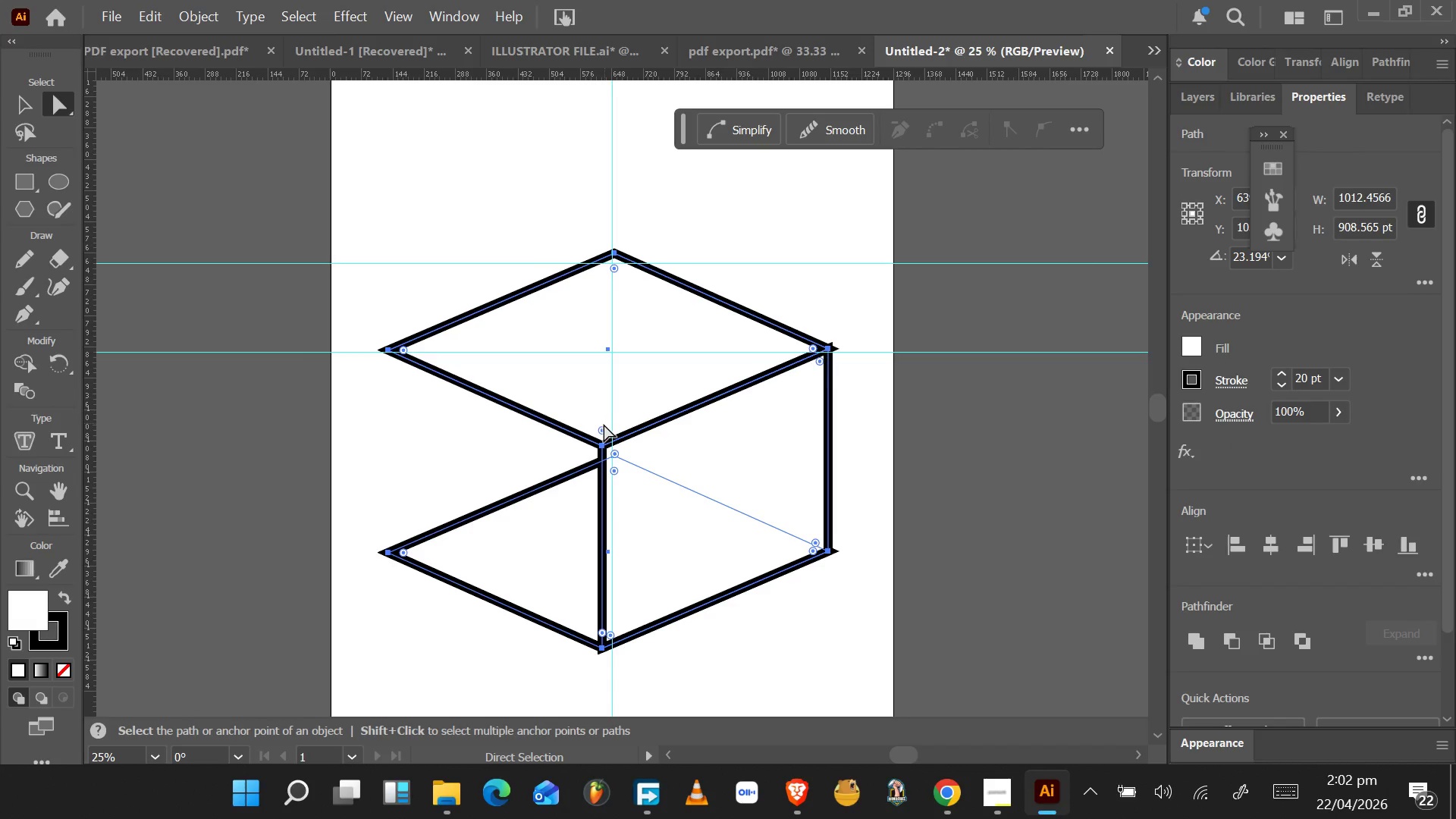 
left_click_drag(start_coordinate=[602, 425], to_coordinate=[600, 442])
 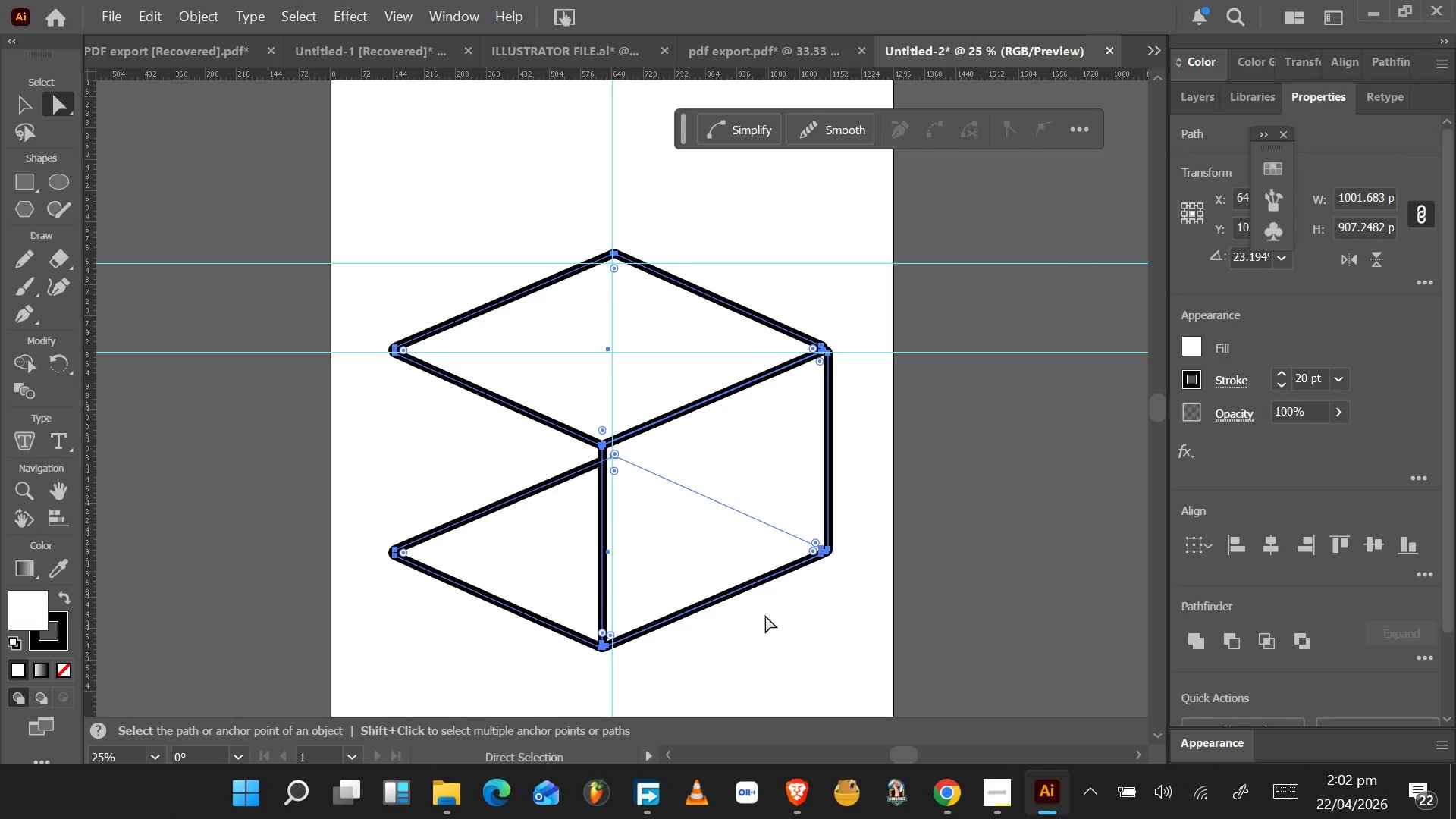 
left_click([772, 621])
 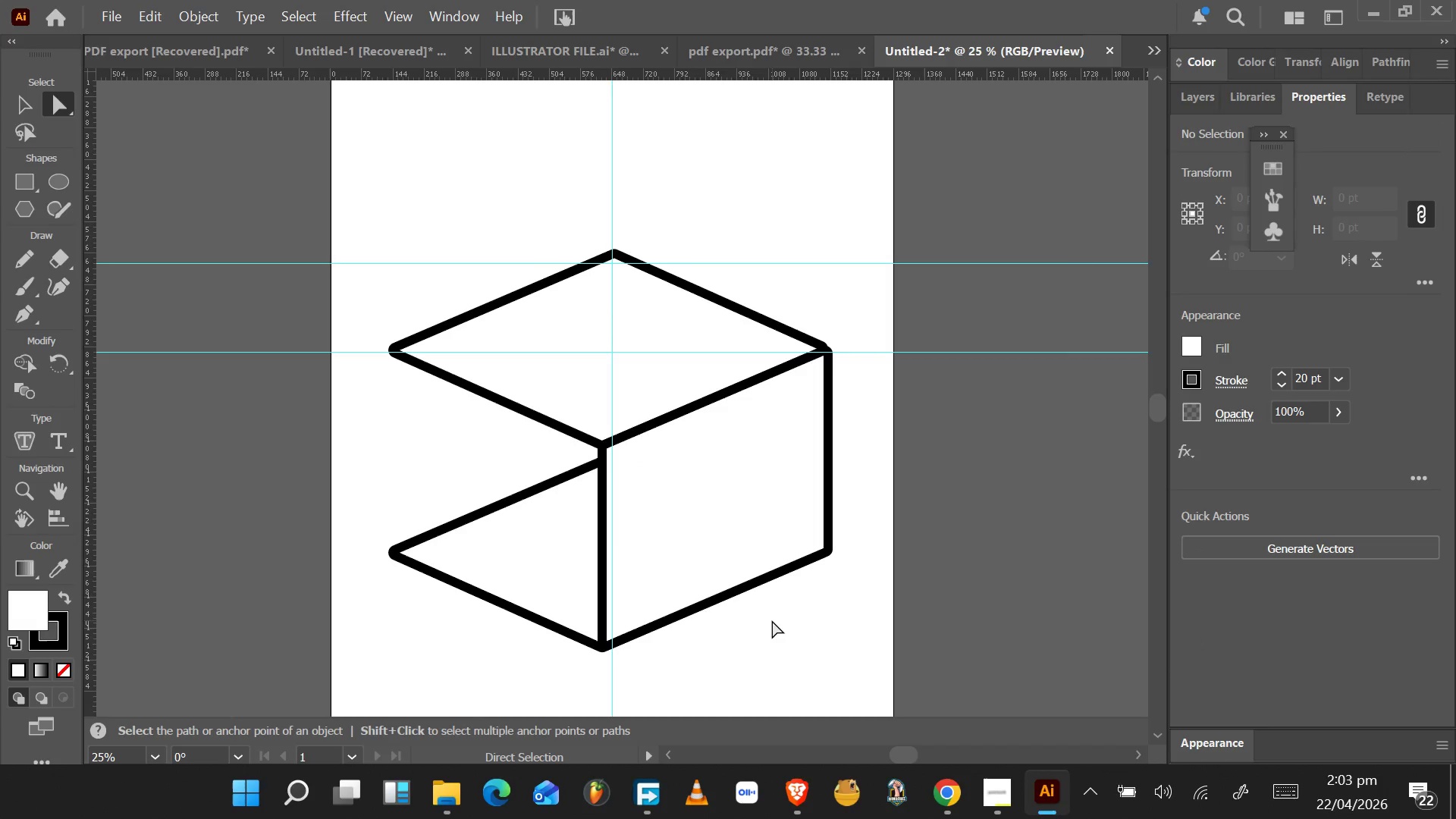 
left_click([737, 497])
 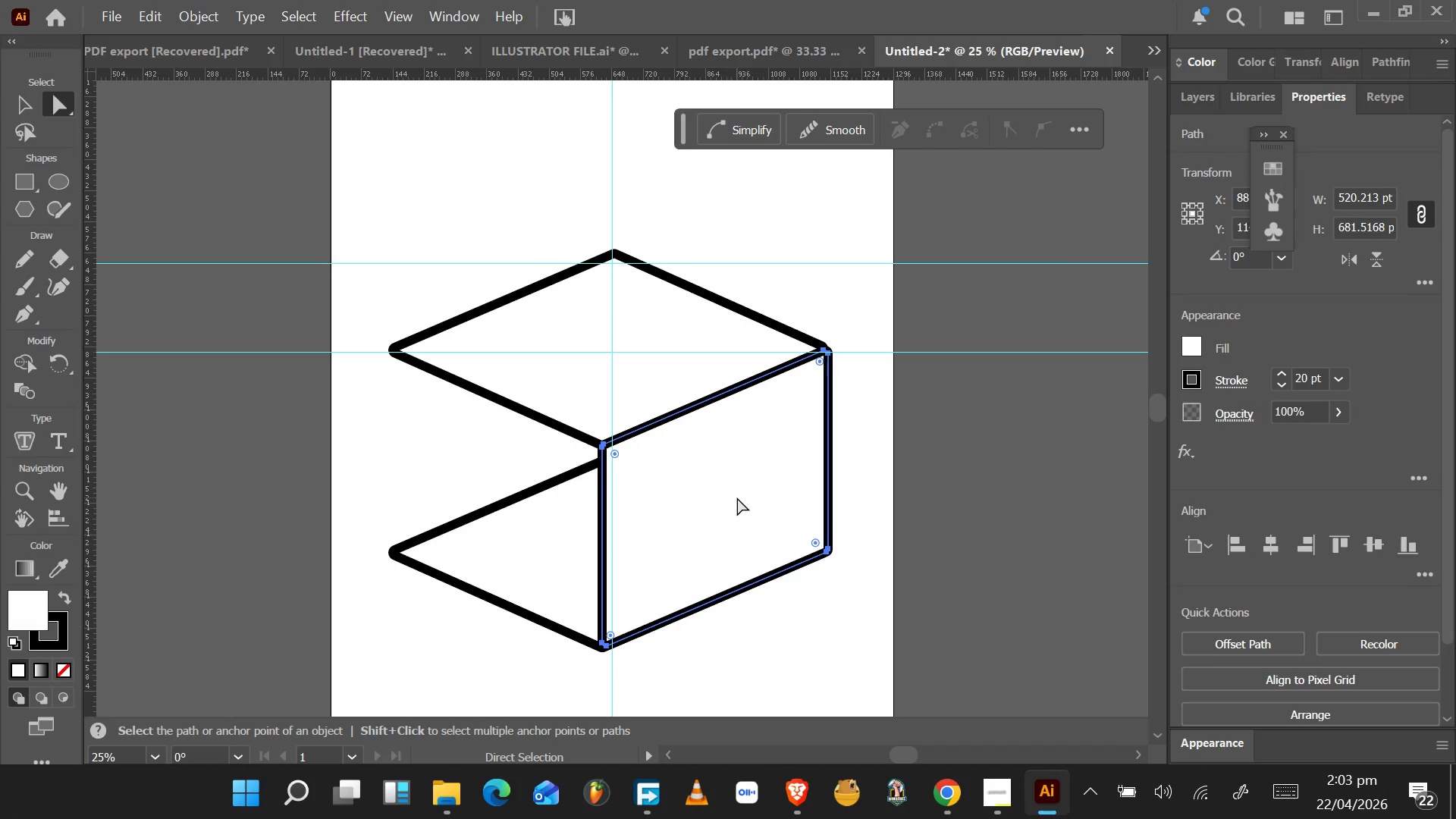 
key(Control+BracketLeft)
 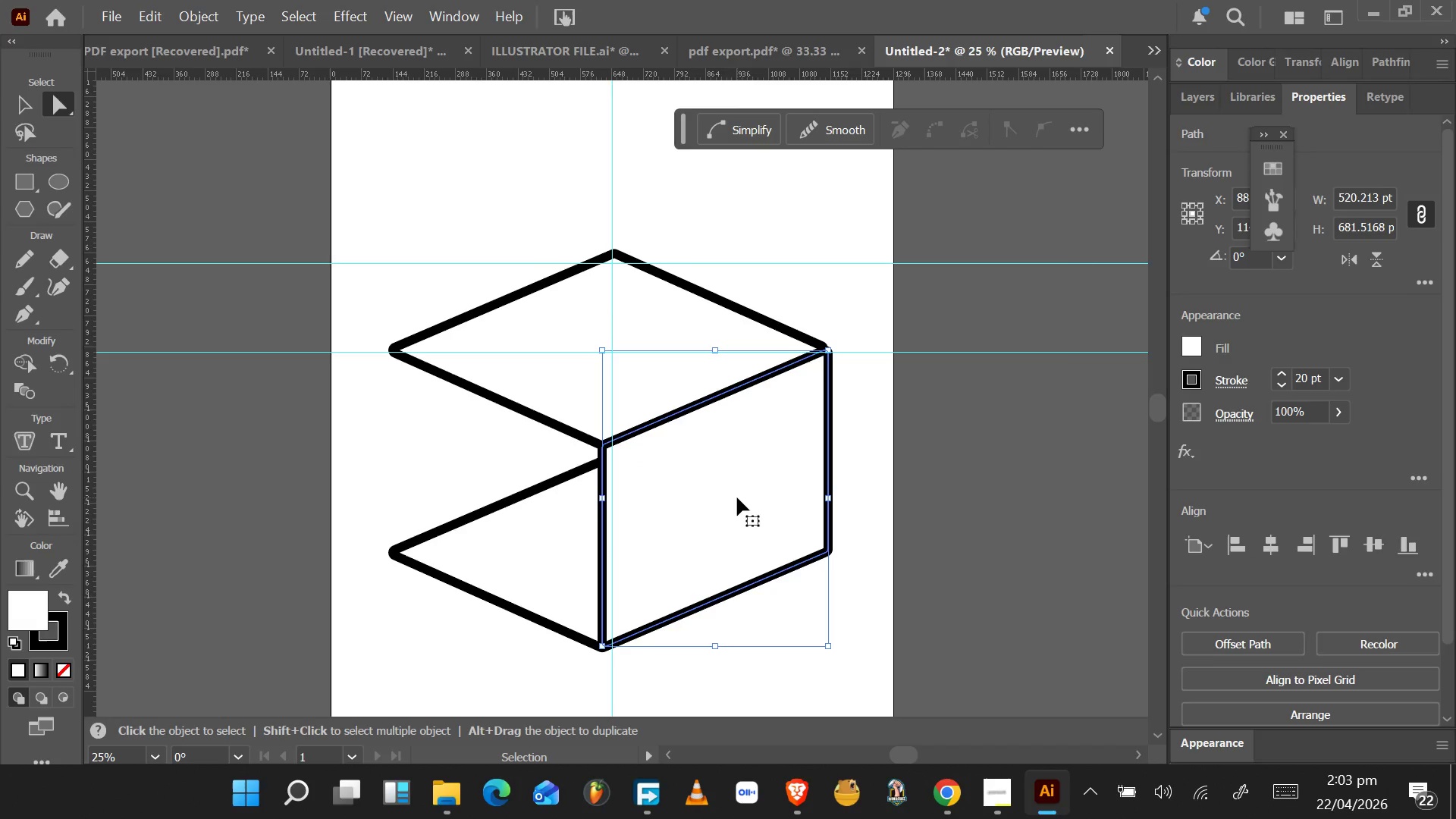 
key(Control+BracketLeft)
 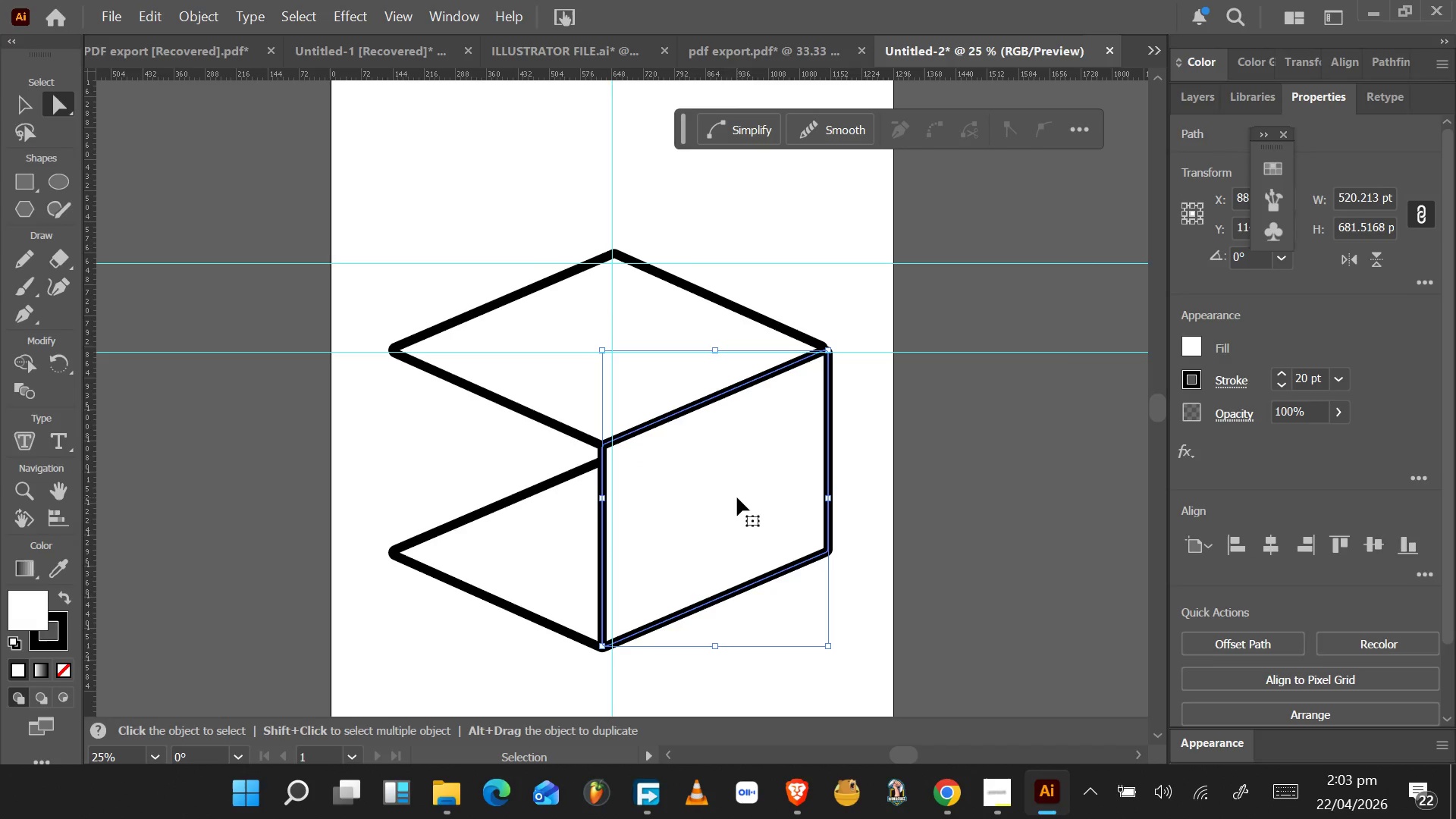 
key(Control+BracketLeft)
 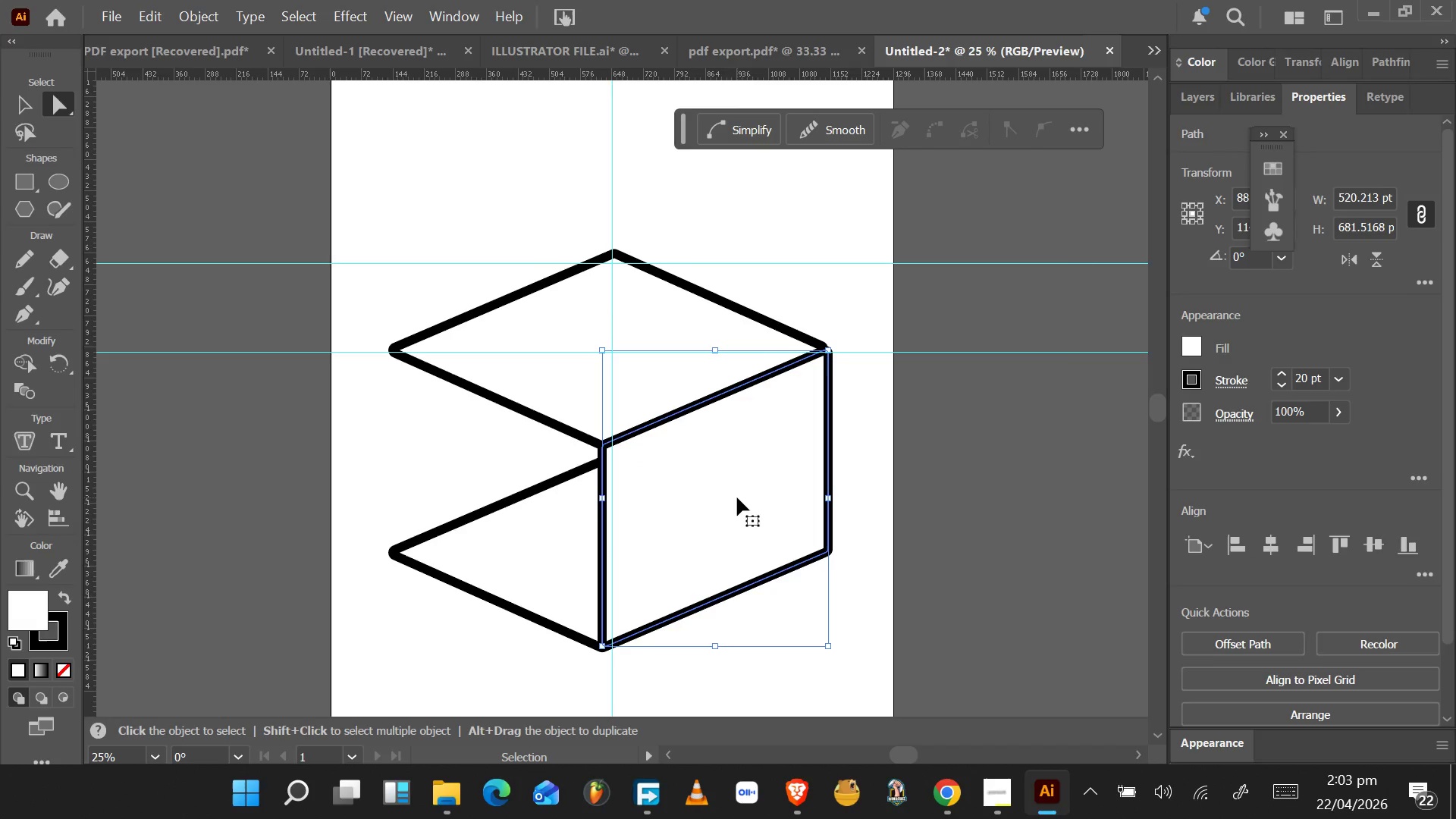 
key(Control+BracketLeft)
 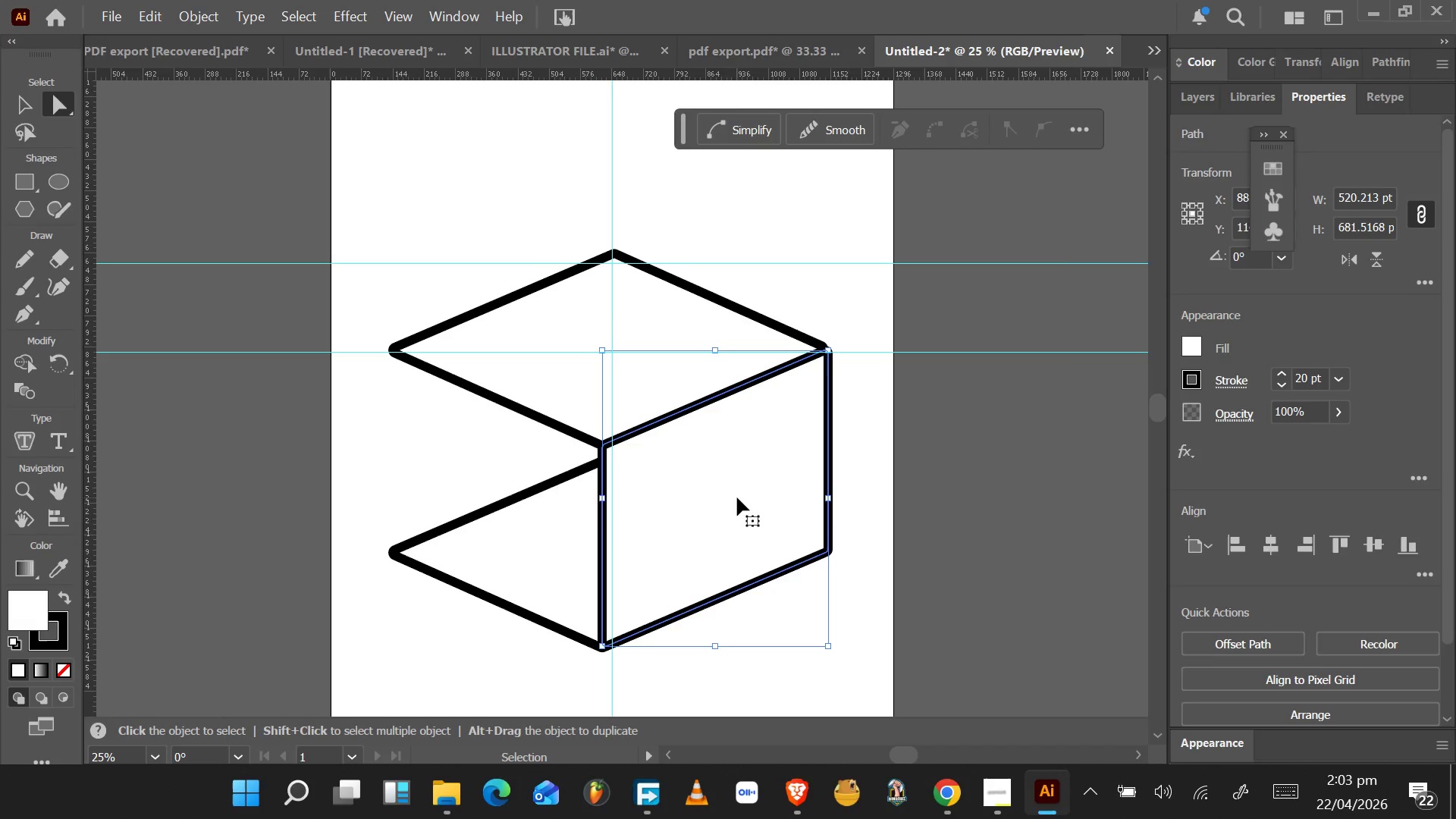 
key(Control+BracketLeft)
 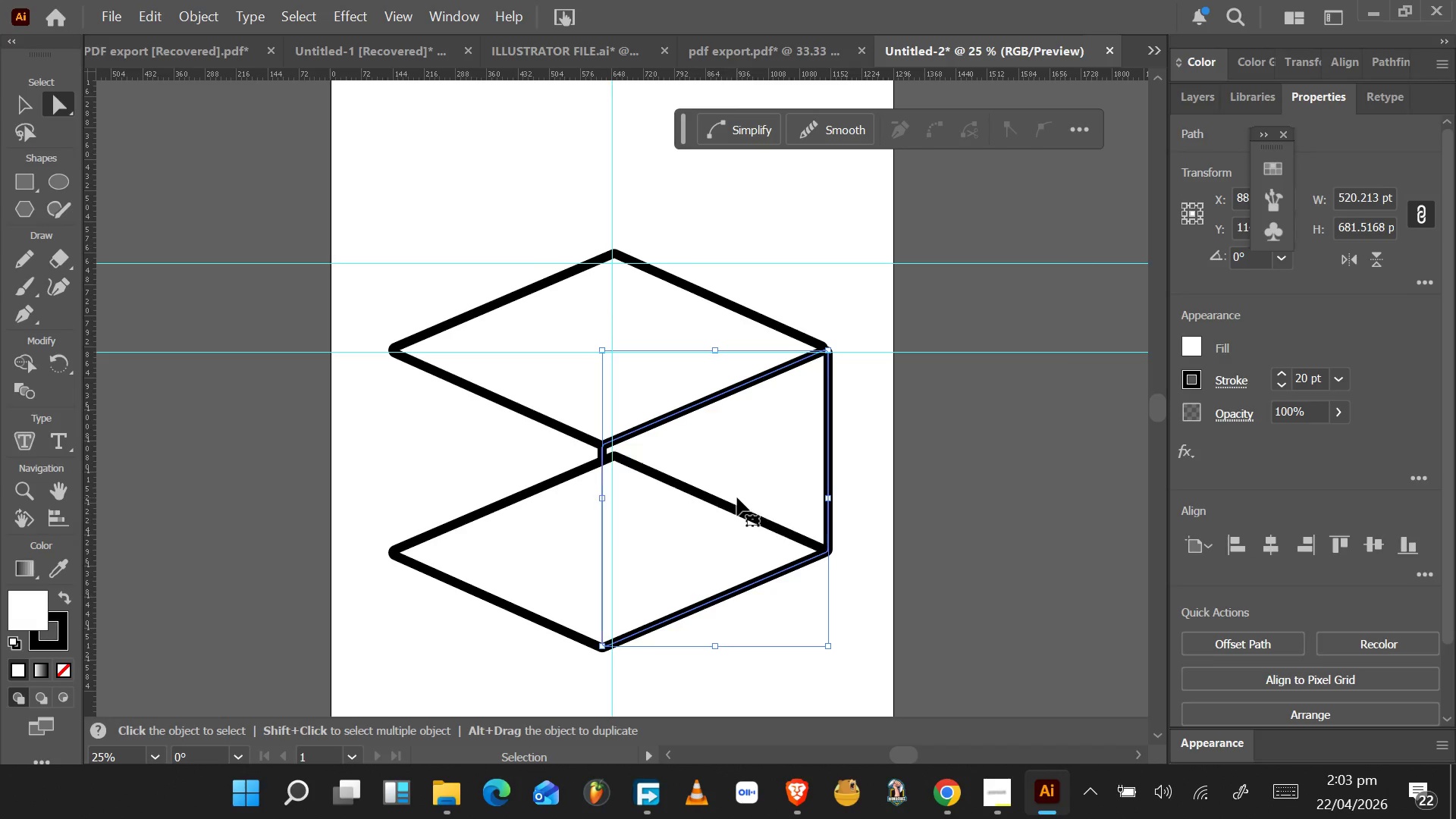 
key(Control+BracketLeft)
 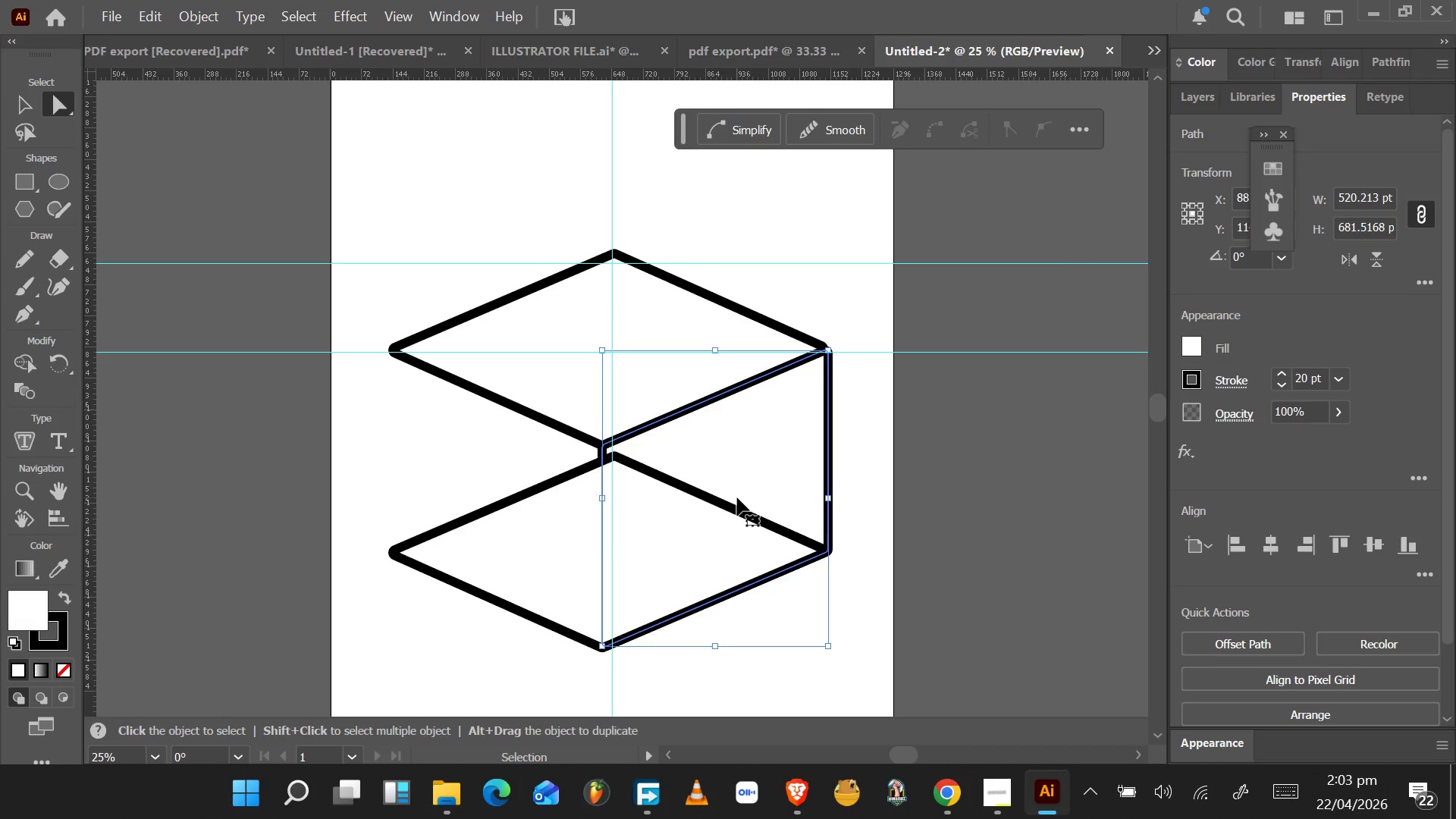 
key(Control+BracketRight)
 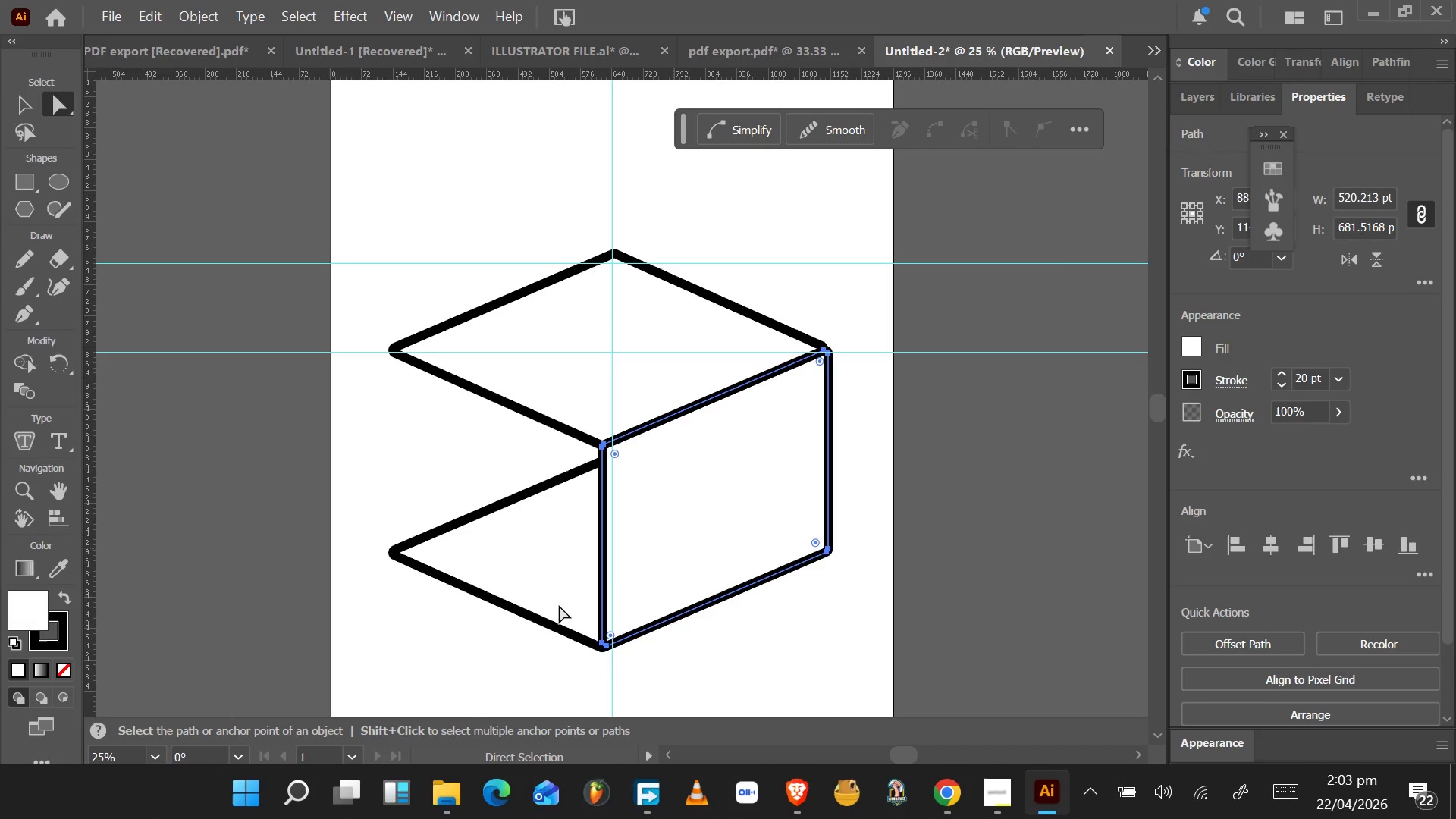 
left_click([446, 647])
 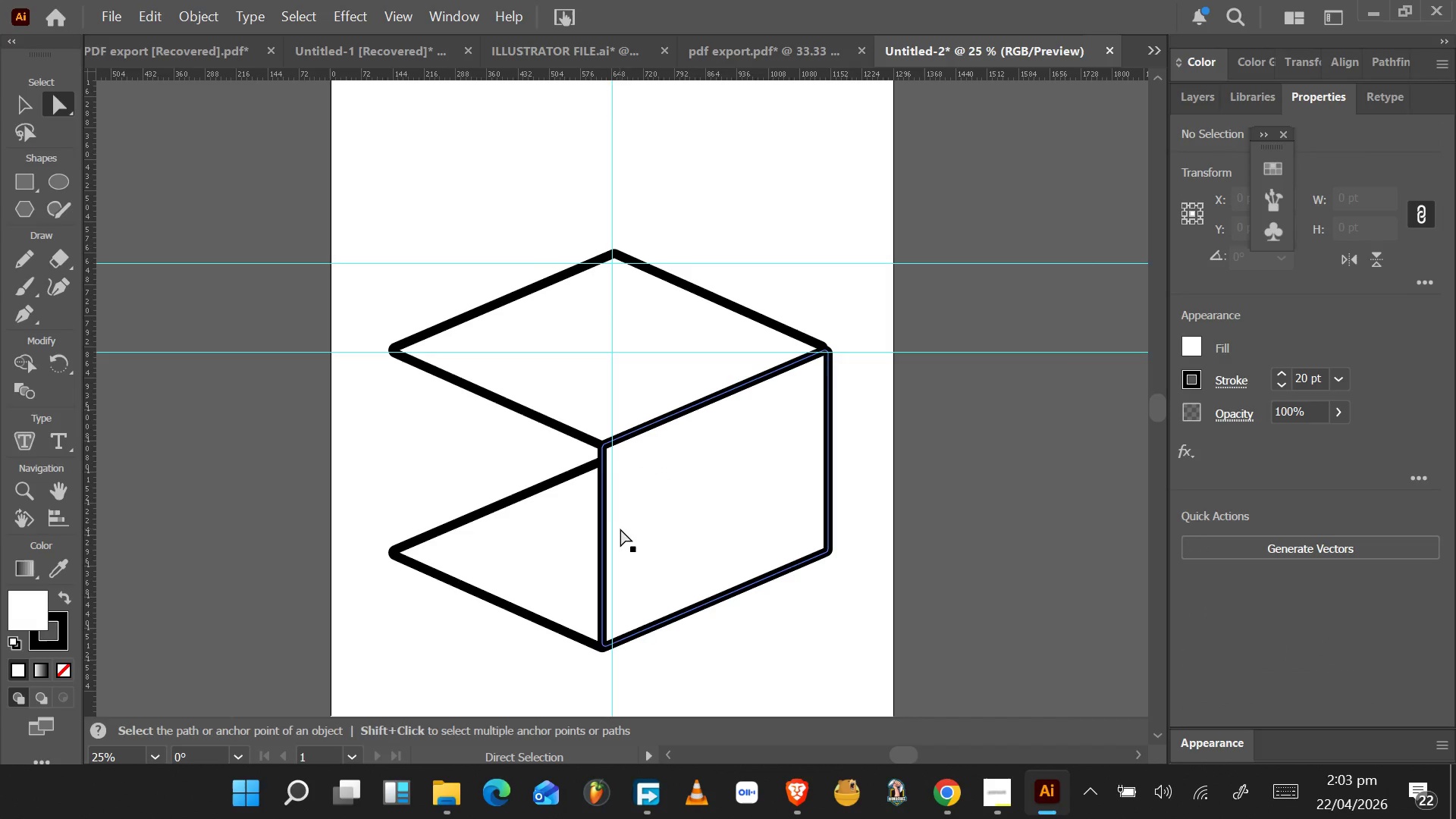 
left_click_drag(start_coordinate=[628, 528], to_coordinate=[419, 557])
 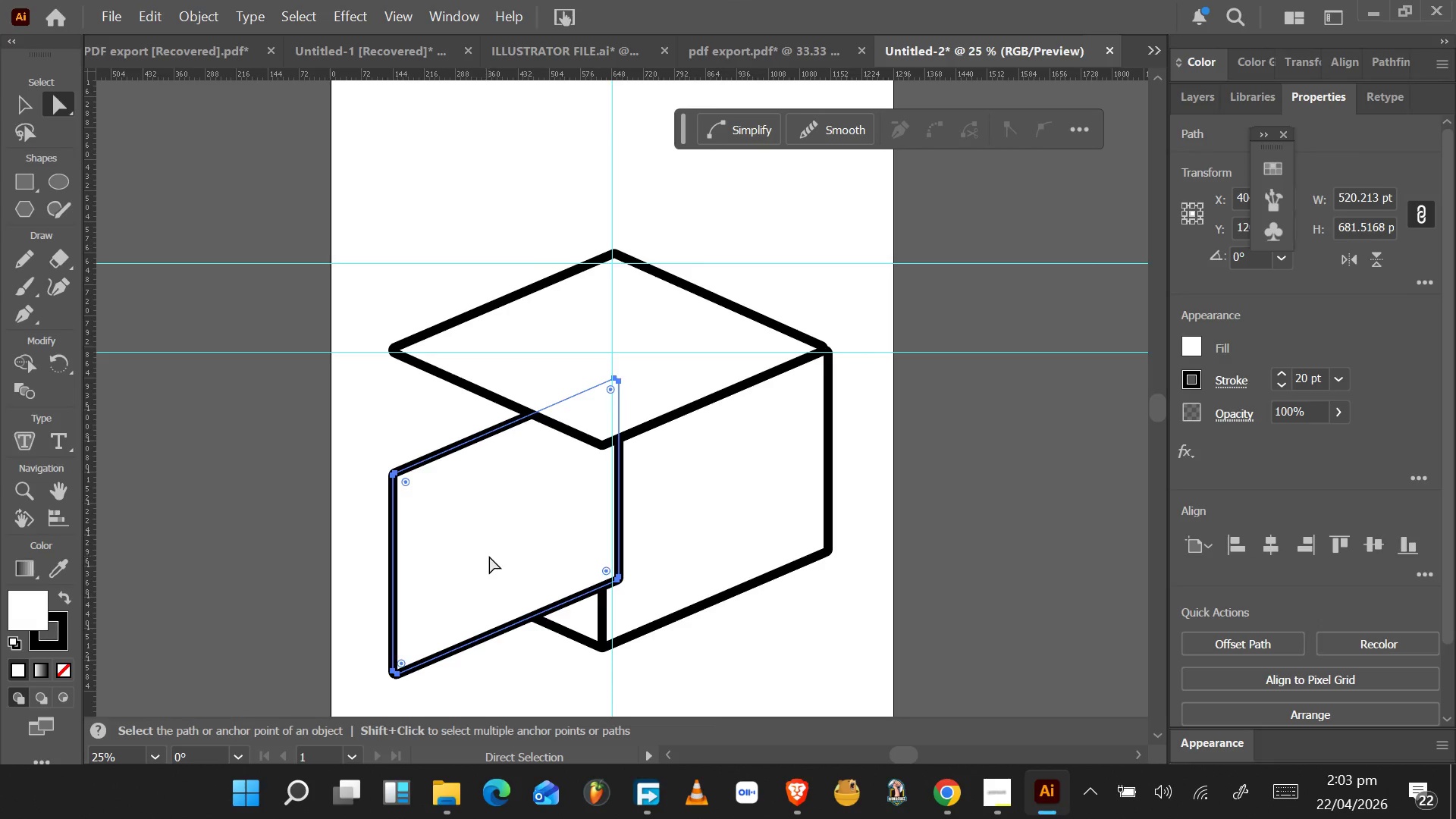 
hold_key(key=AltLeft, duration=1.55)
 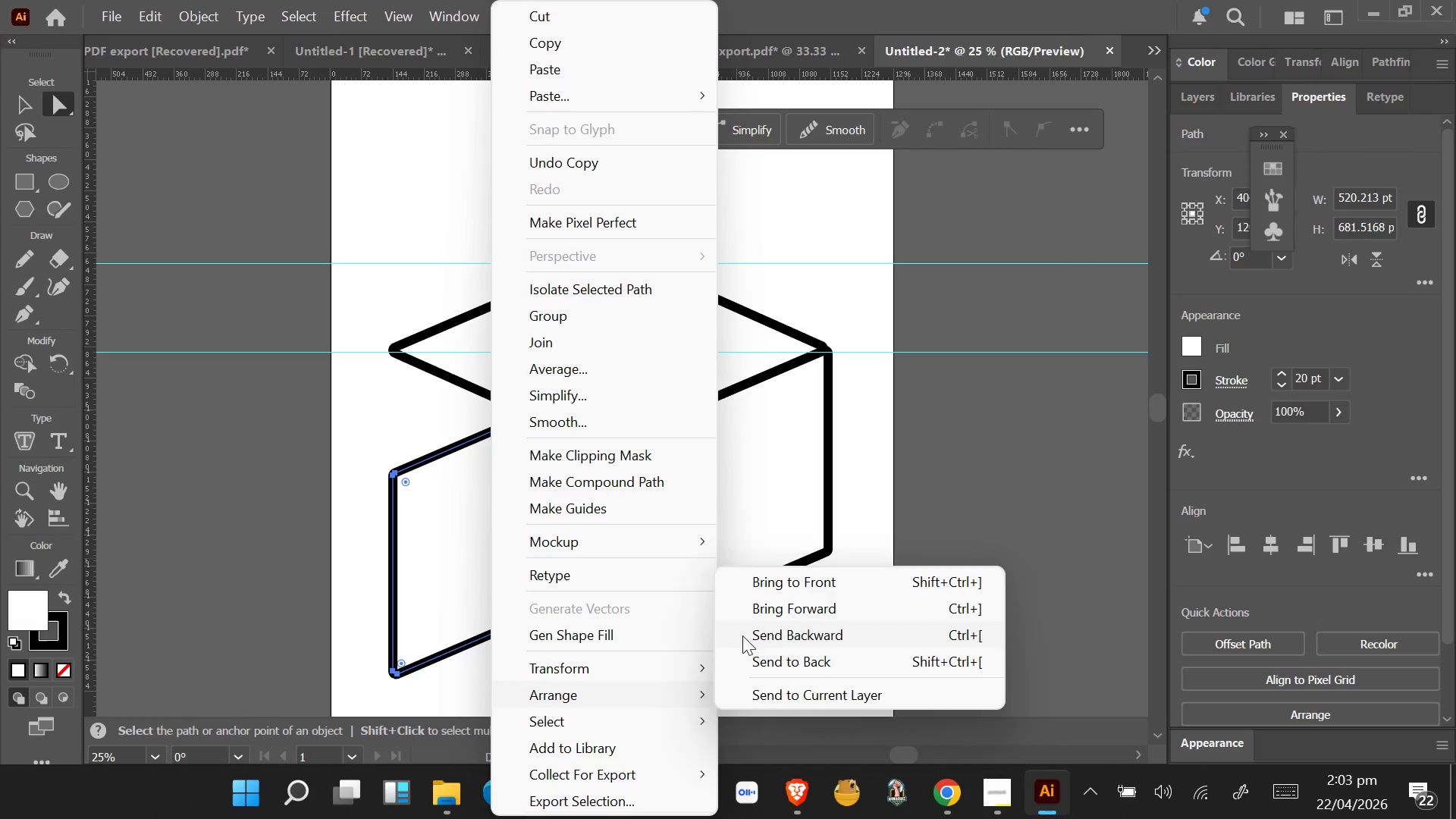 
left_click([809, 547])
 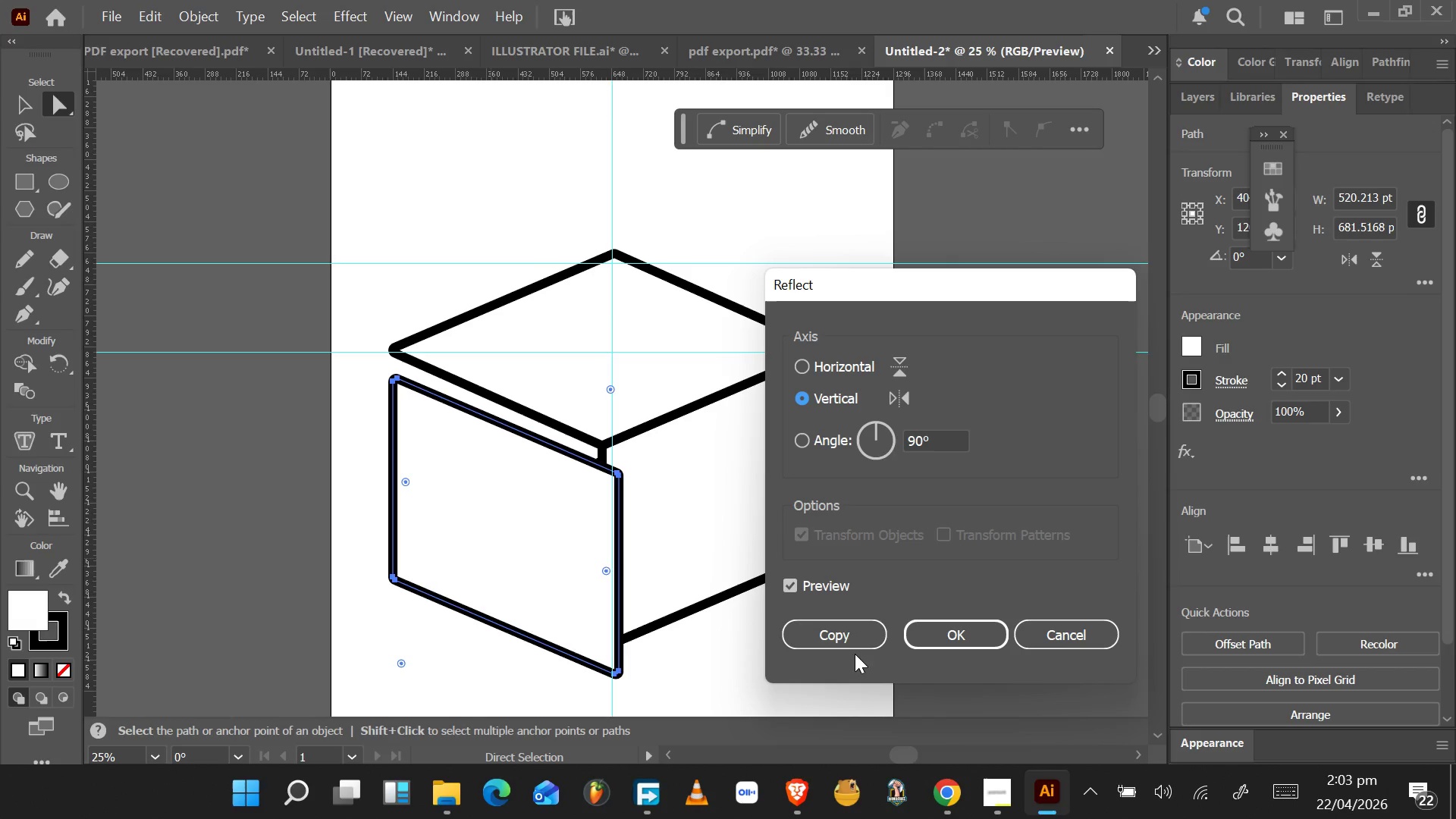 
left_click([853, 640])
 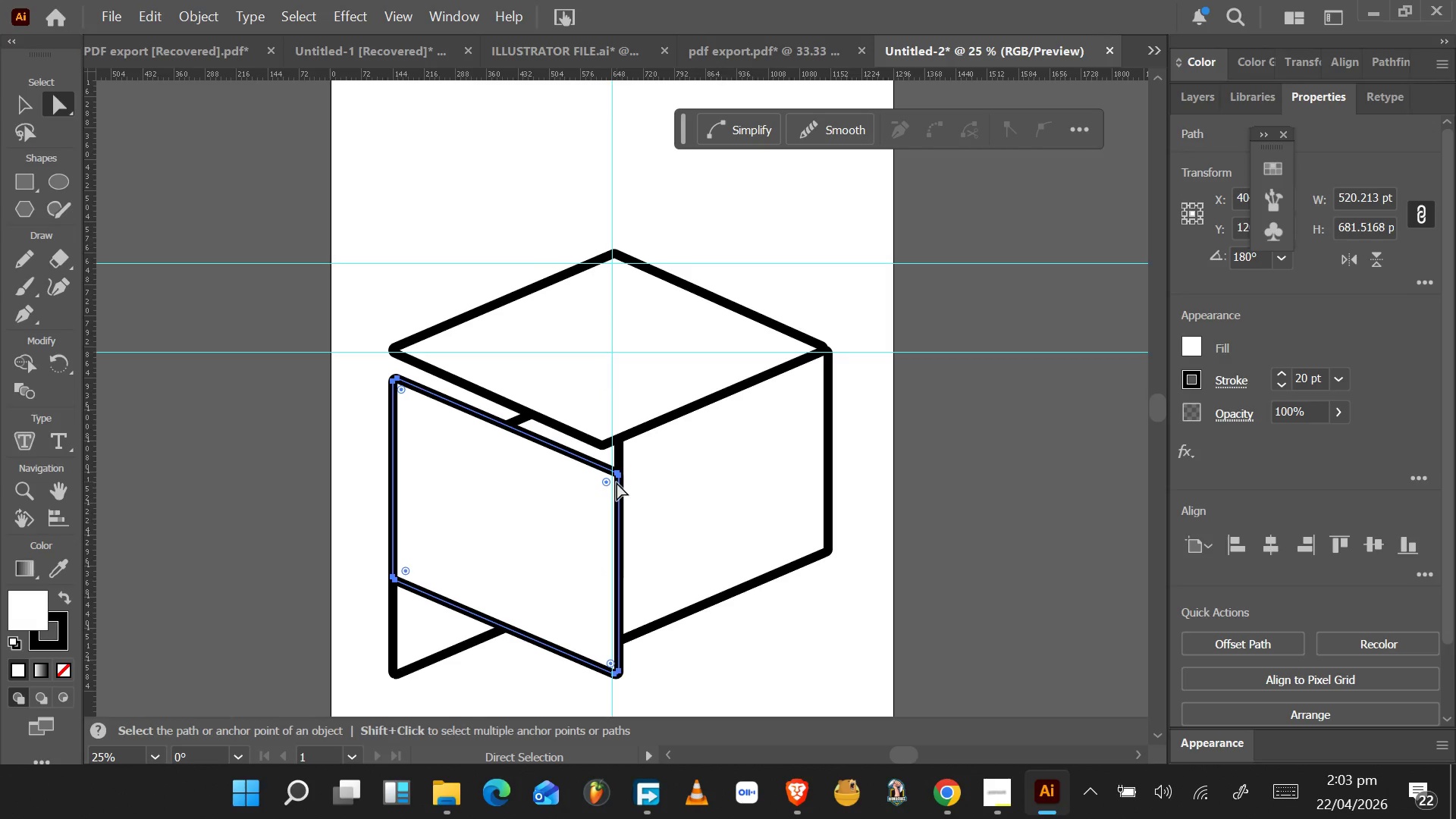 
left_click_drag(start_coordinate=[561, 525], to_coordinate=[924, 610])
 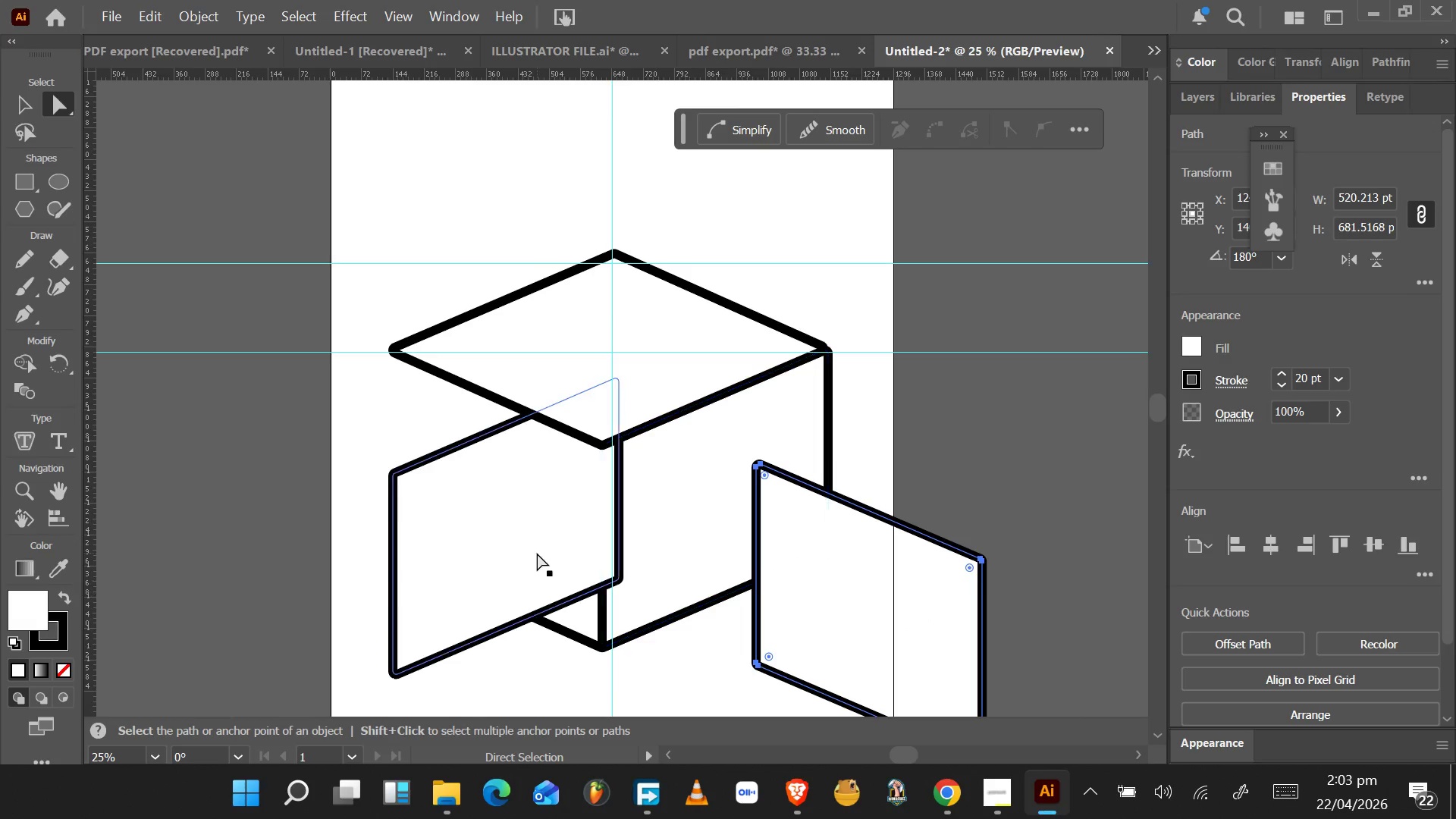 
left_click_drag(start_coordinate=[537, 552], to_coordinate=[306, 608])
 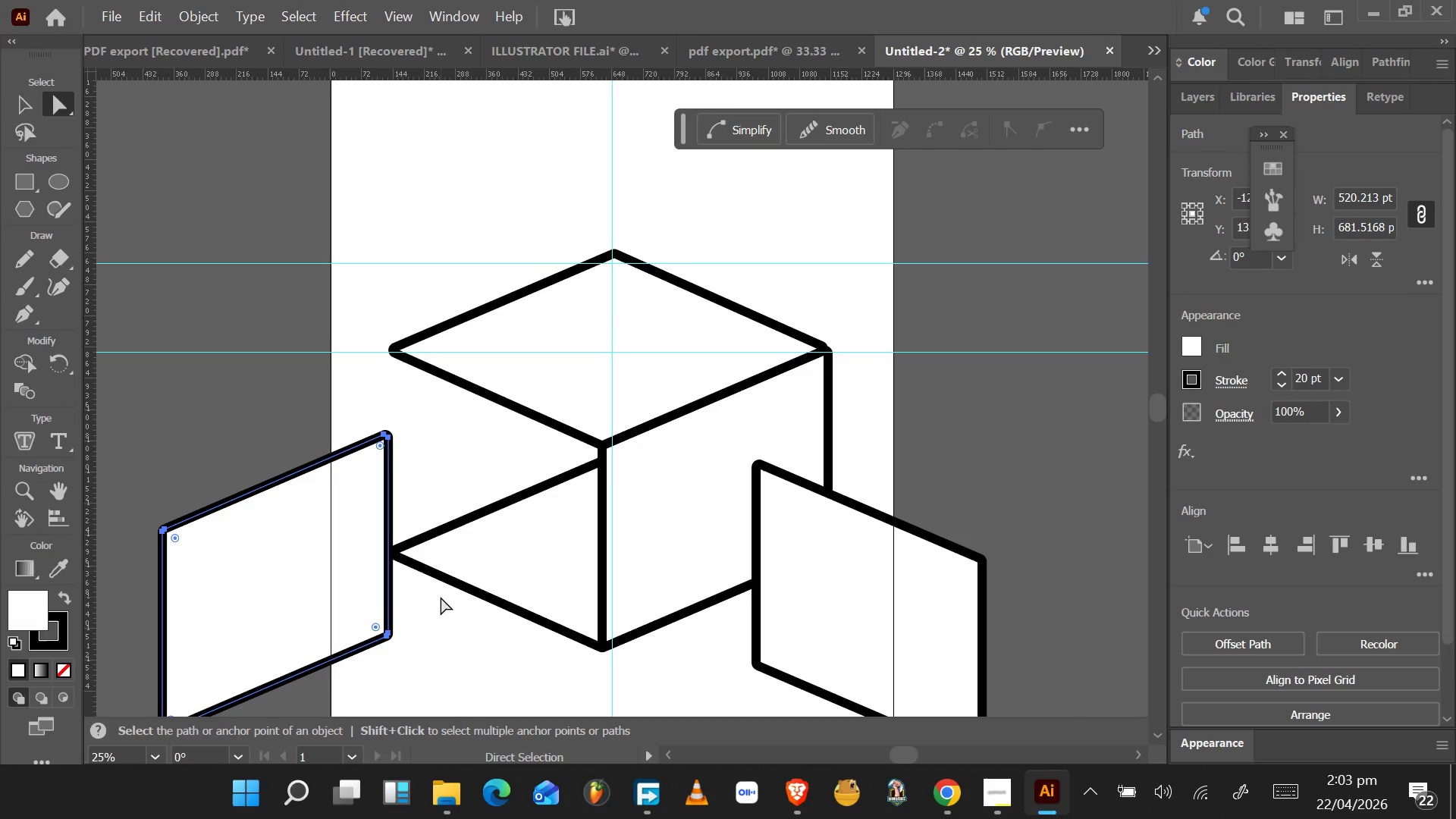 
key(Delete)
 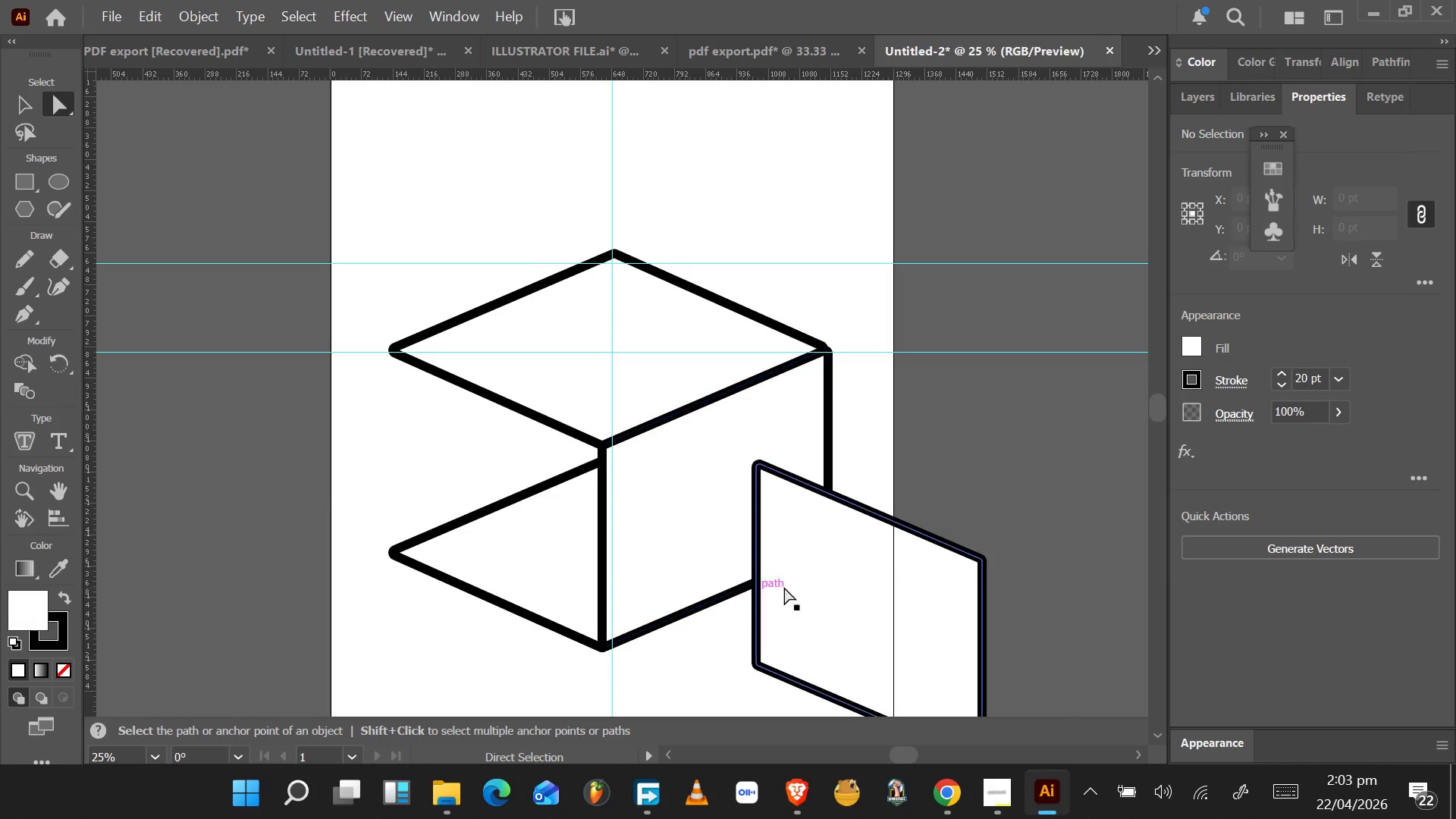 
left_click_drag(start_coordinate=[859, 615], to_coordinate=[242, 551])
 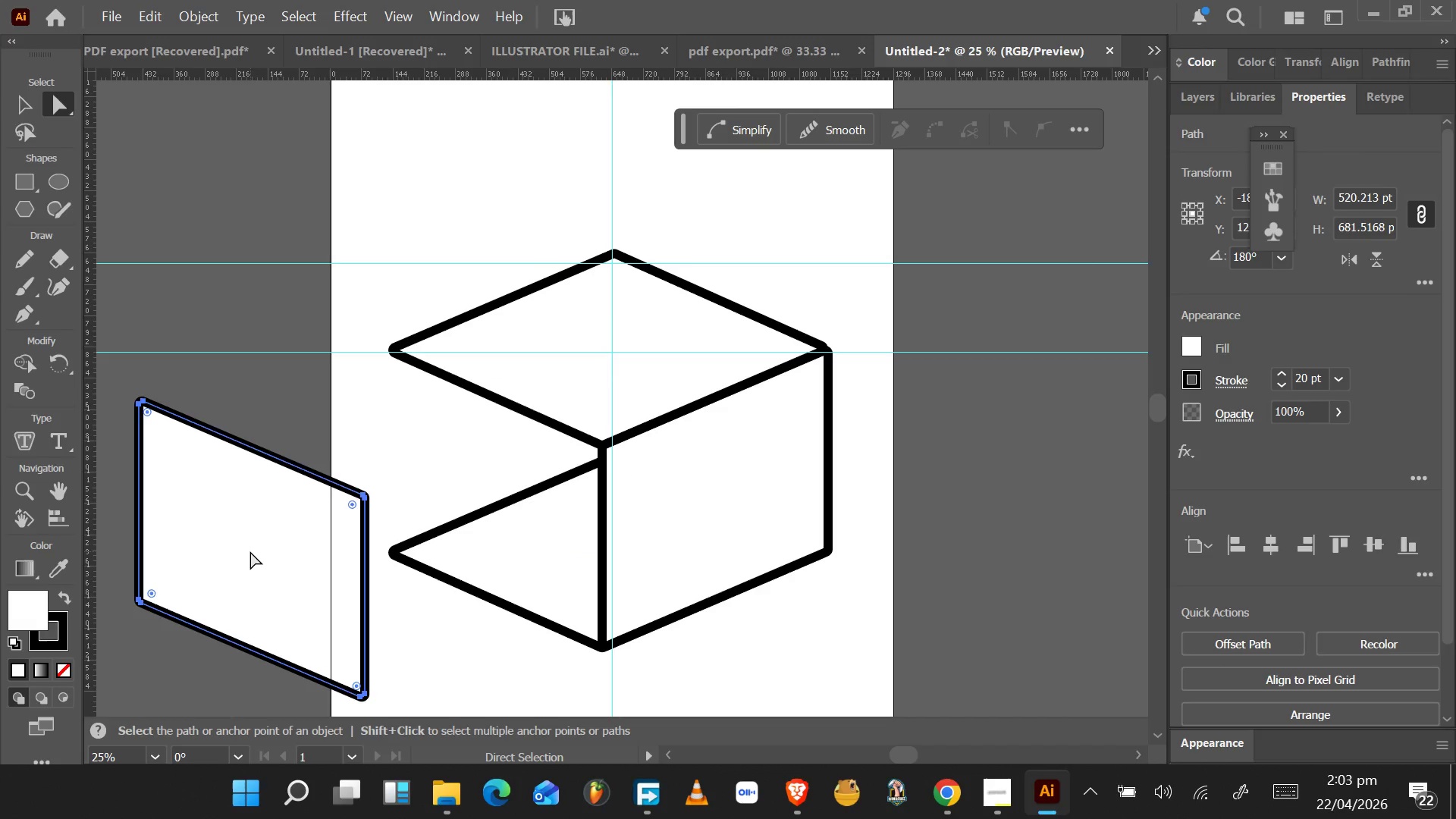 
left_click([251, 551])
 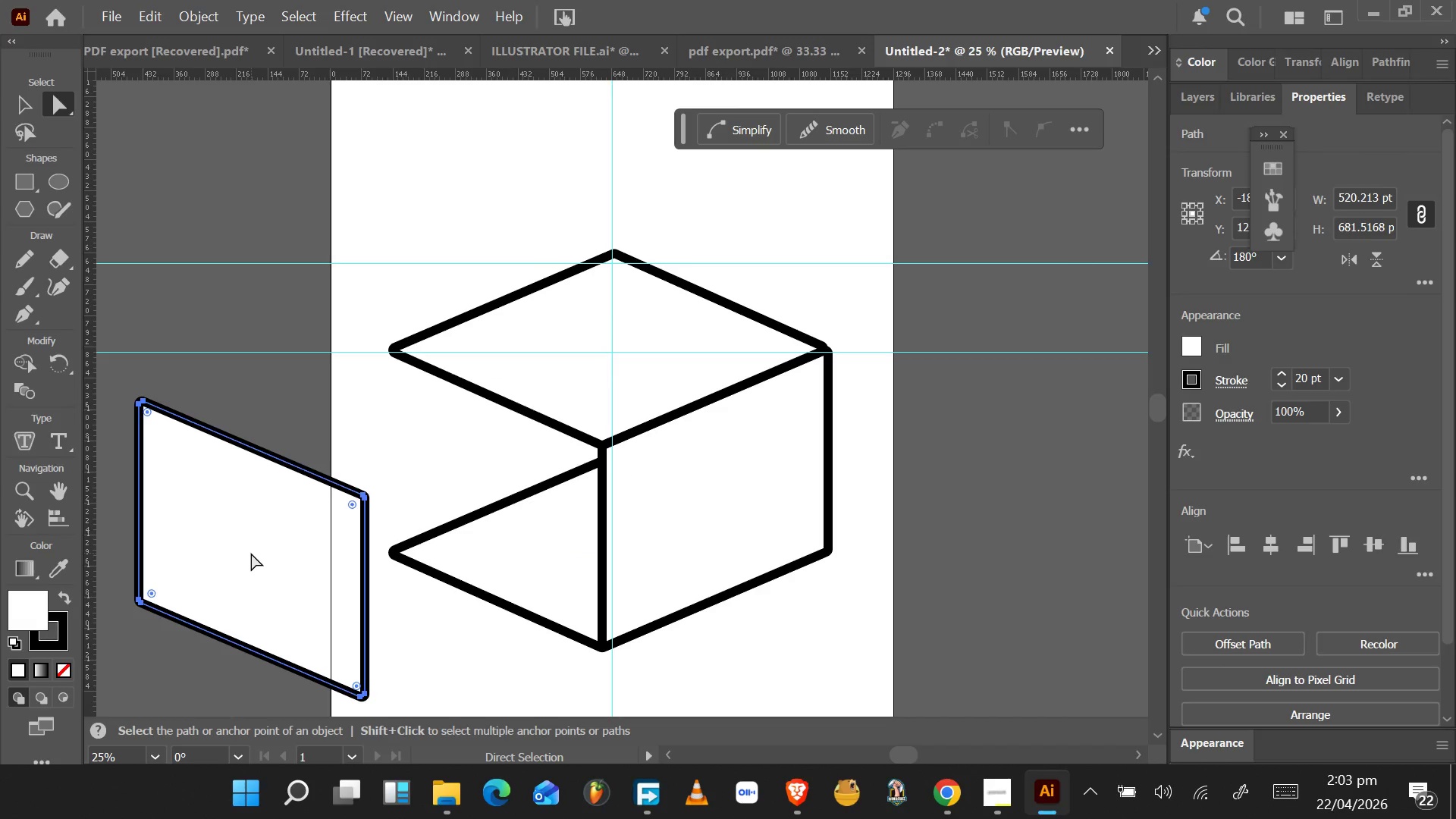 
key(Delete)
 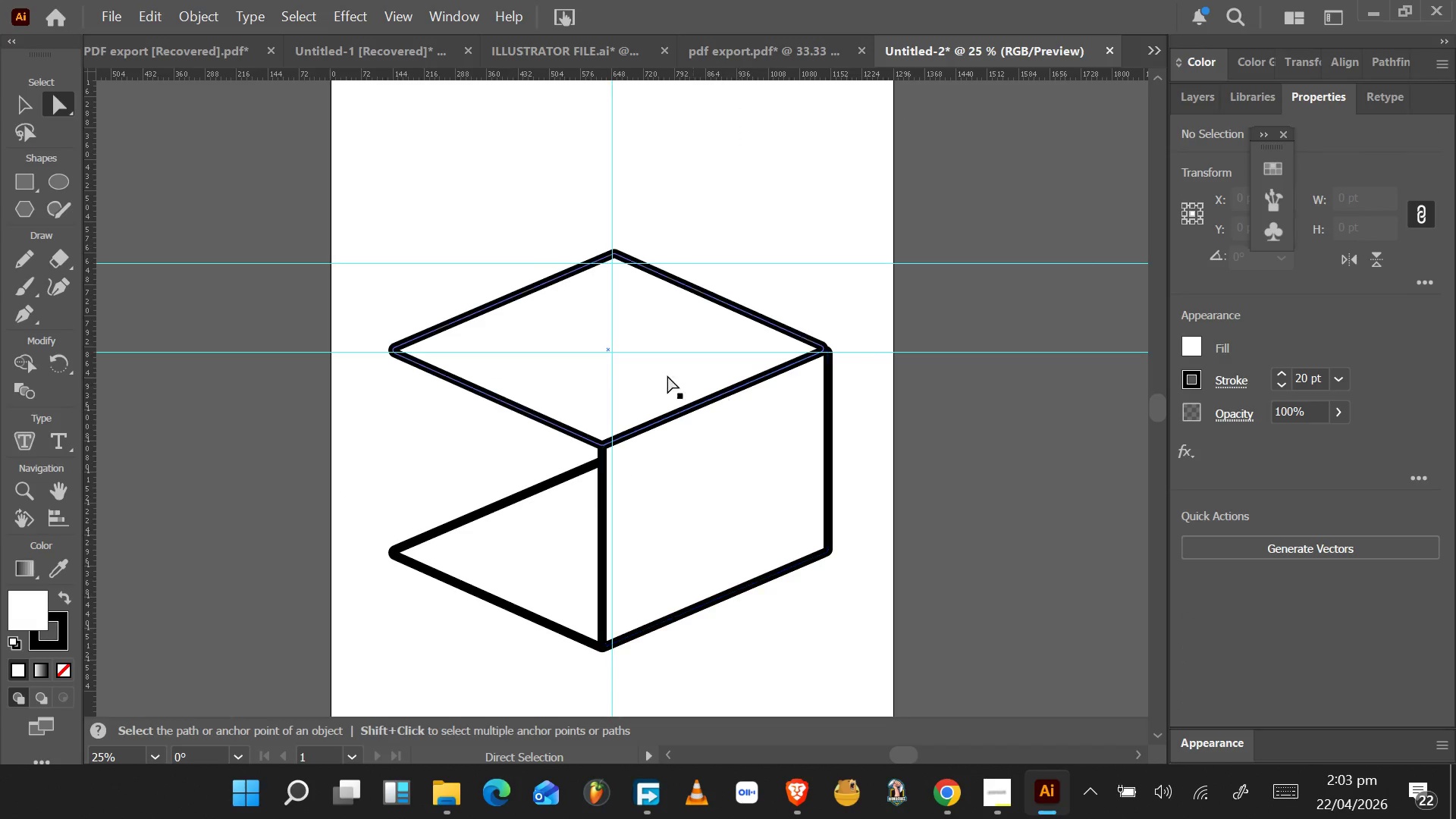 
left_click([584, 397])
 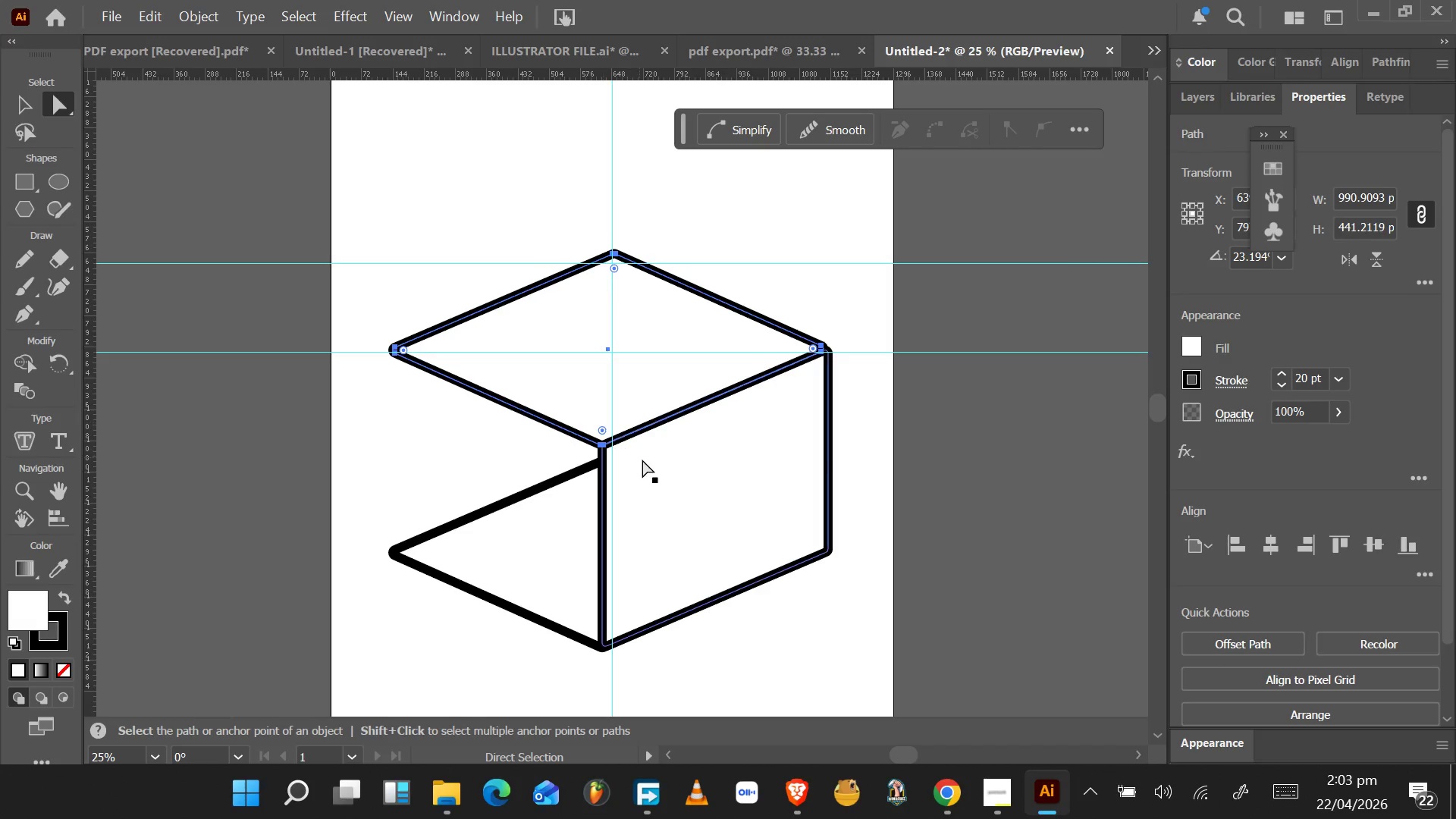 
hold_key(key=ShiftLeft, duration=1.31)
left_click([651, 471])
 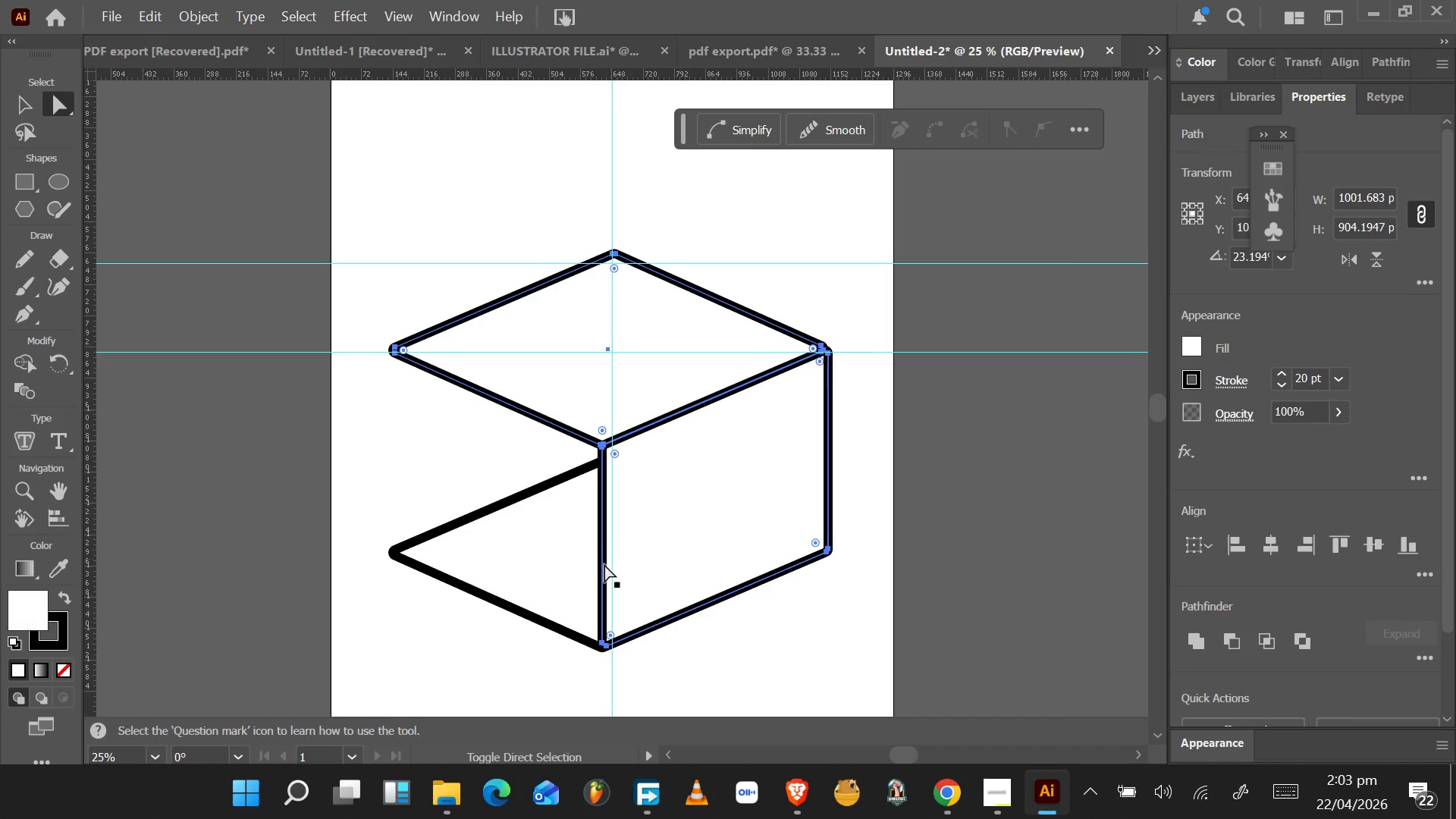 
left_click([564, 577])
 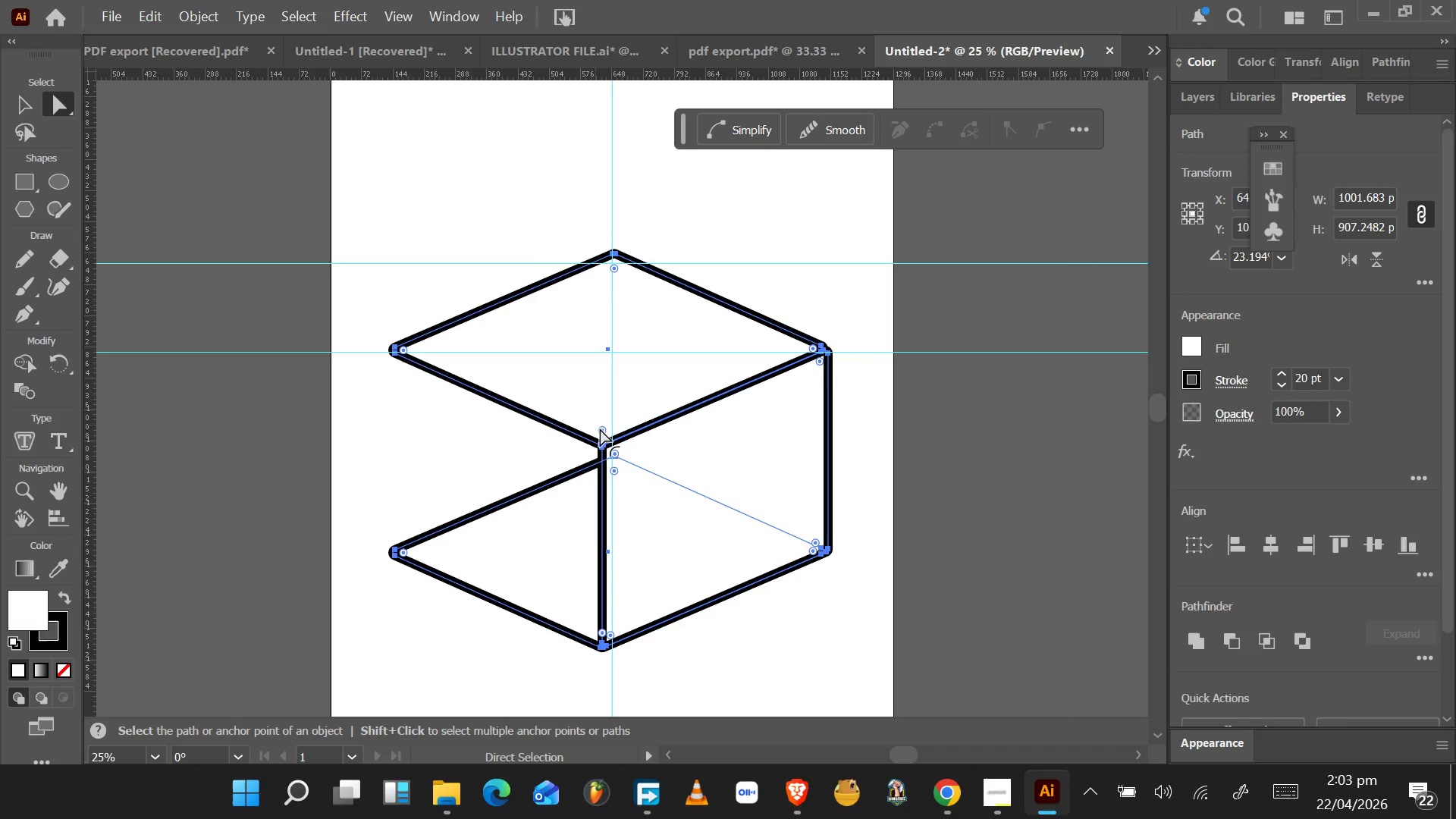 
left_click_drag(start_coordinate=[601, 431], to_coordinate=[598, 527])
 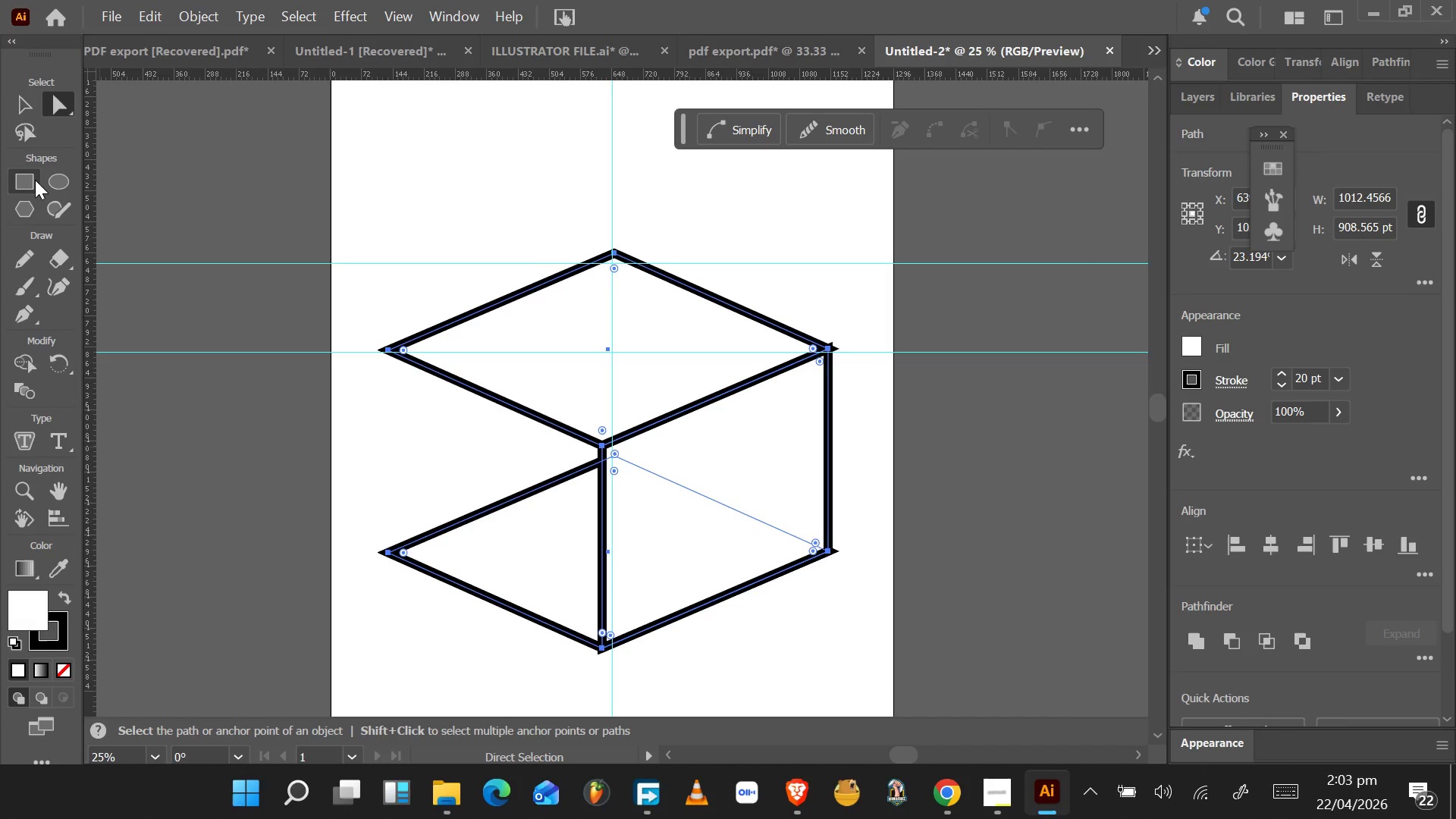 
left_click([25, 309])
 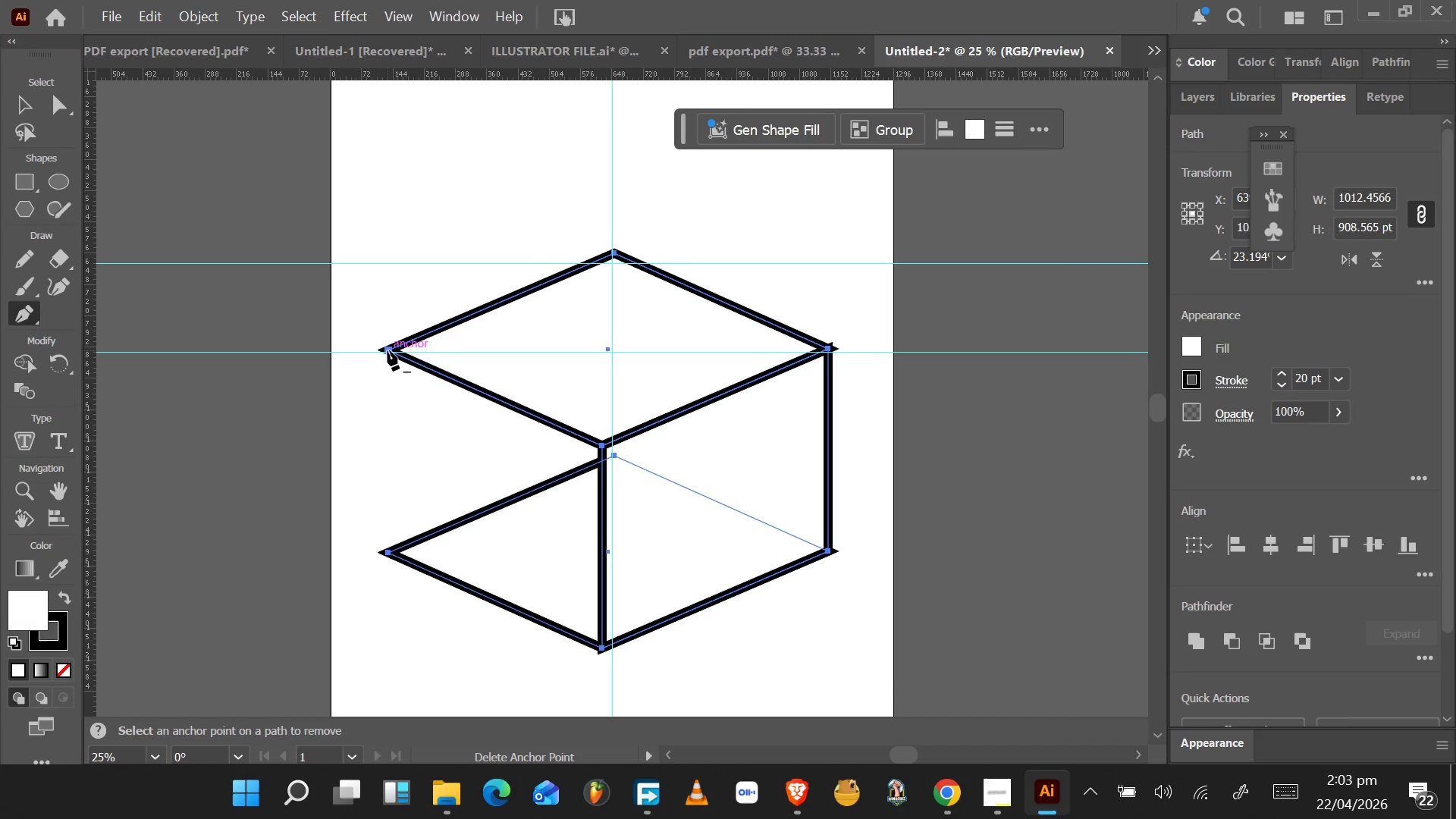 
left_click_drag(start_coordinate=[388, 350], to_coordinate=[388, 551])
 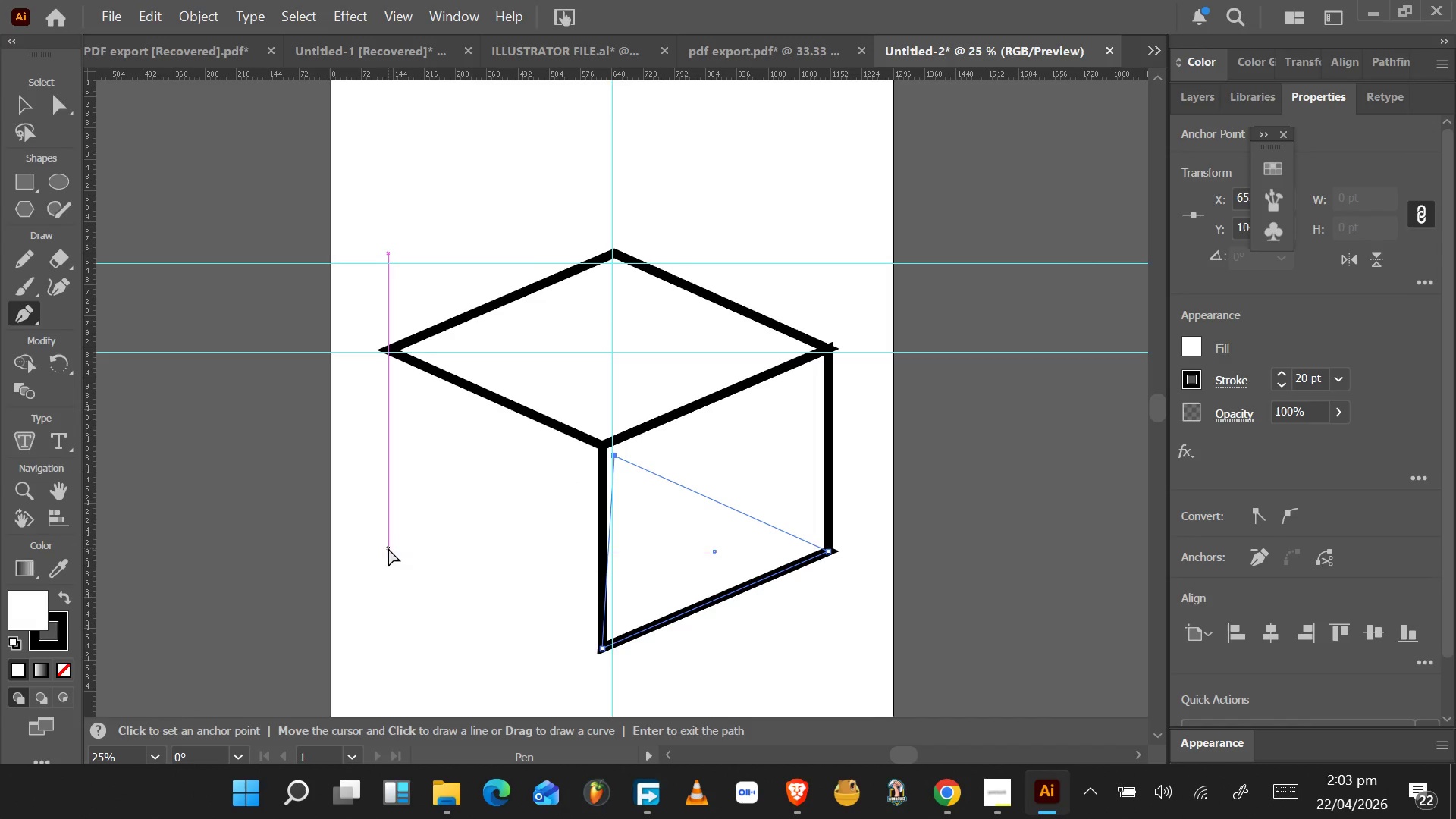 
key(Control+Z)
 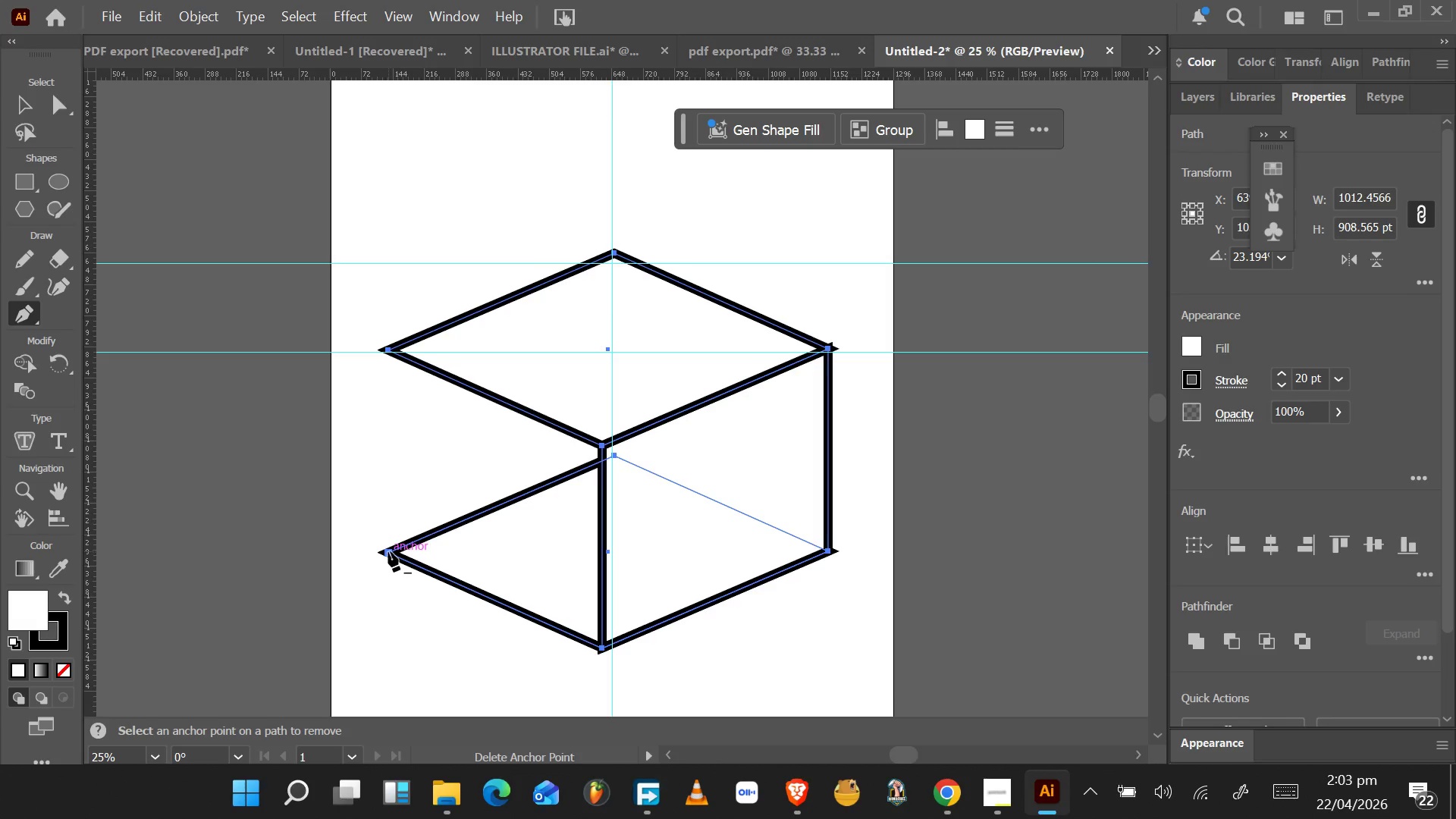 
left_click([388, 551])
 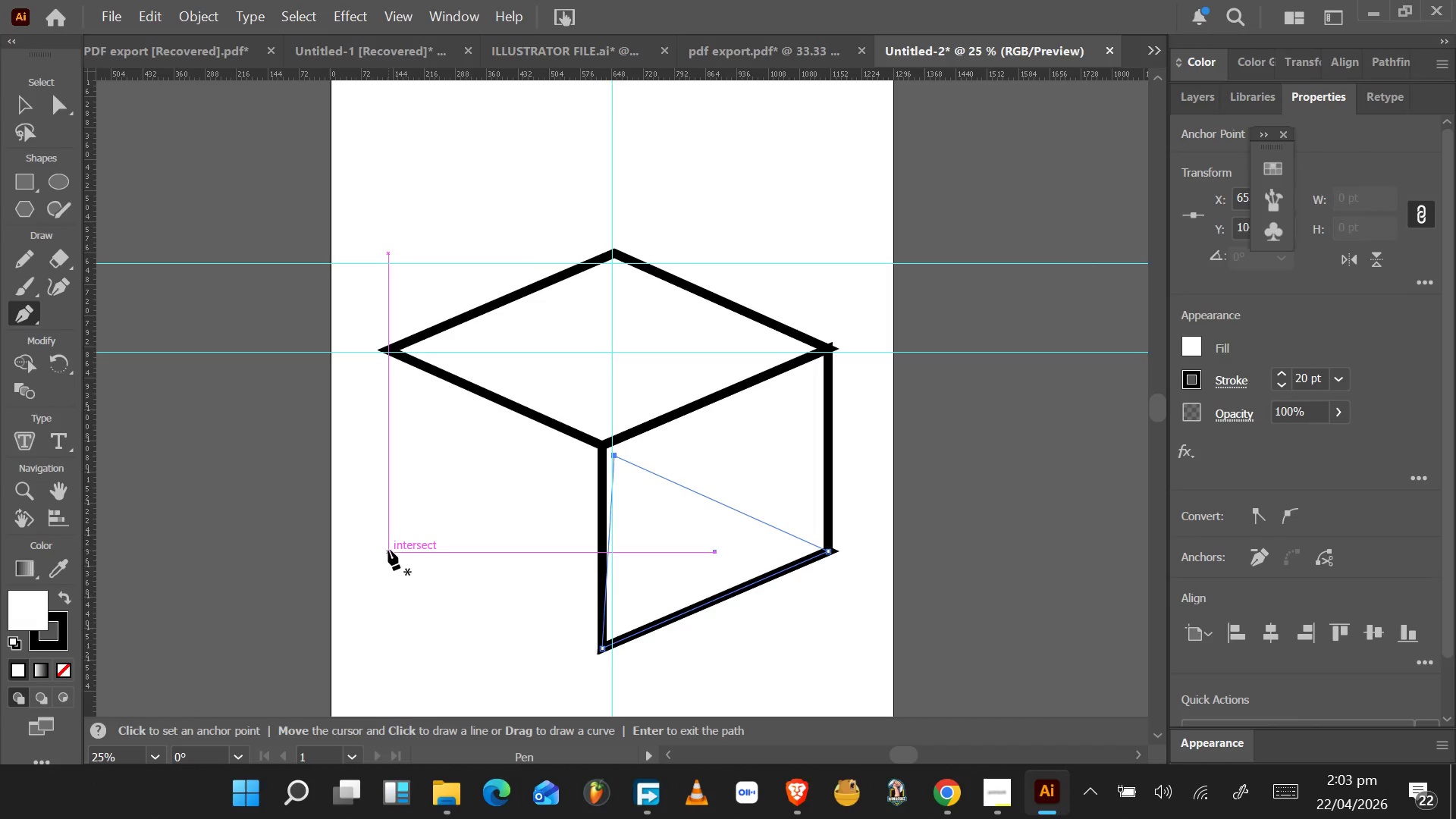 
key(Control+Z)
 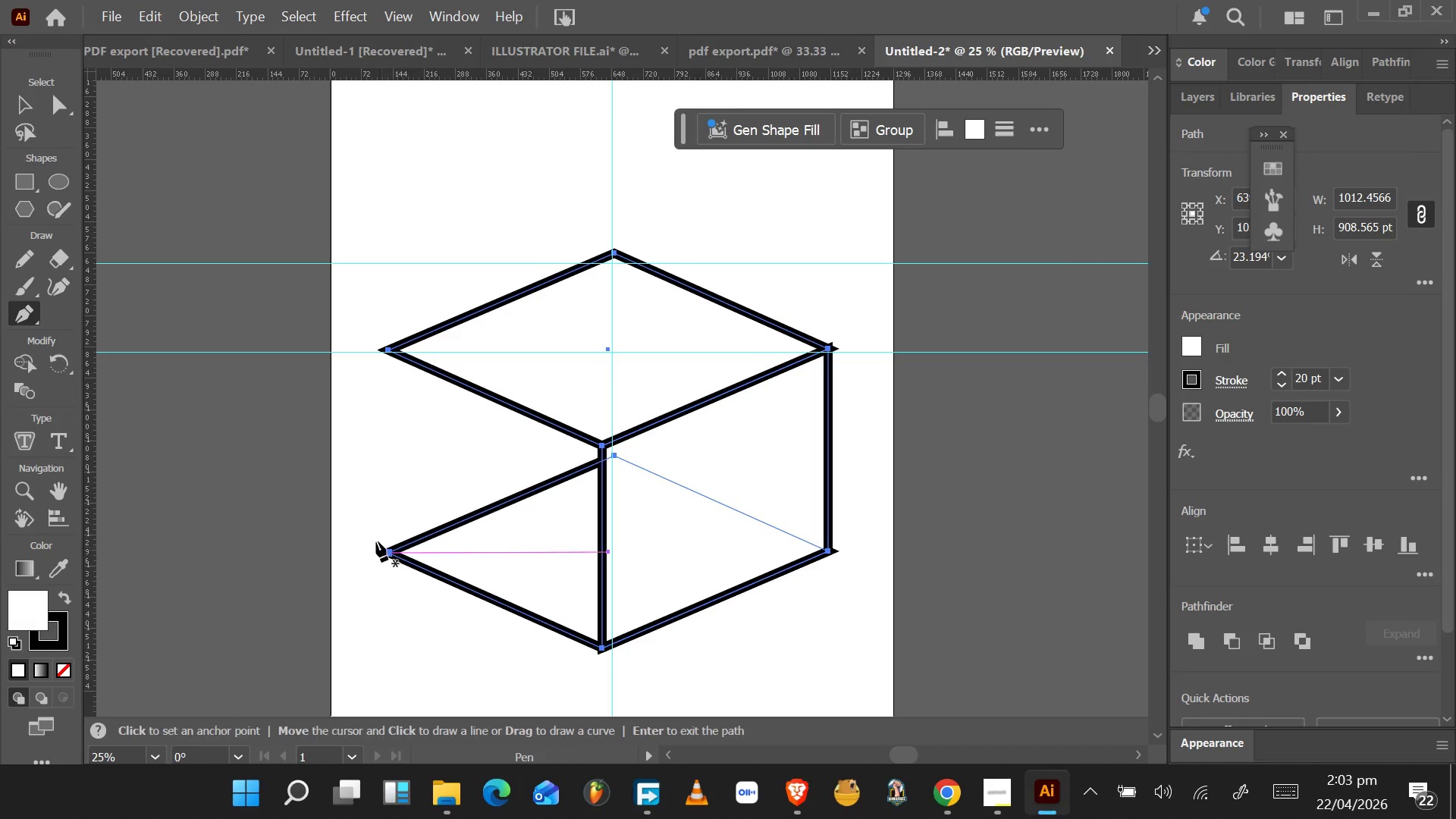 
wait(5.22)
 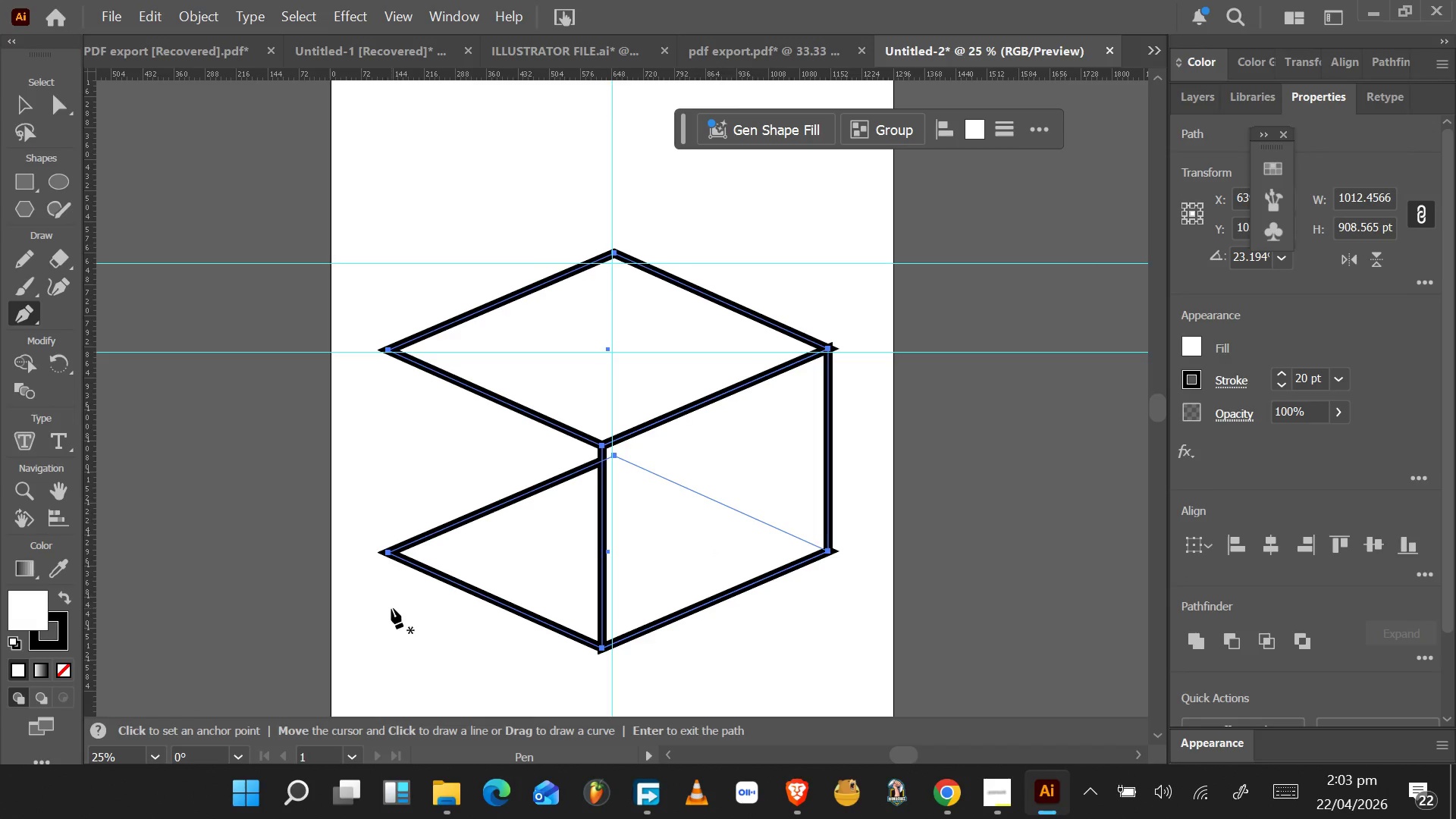 
left_click([27, 104])
 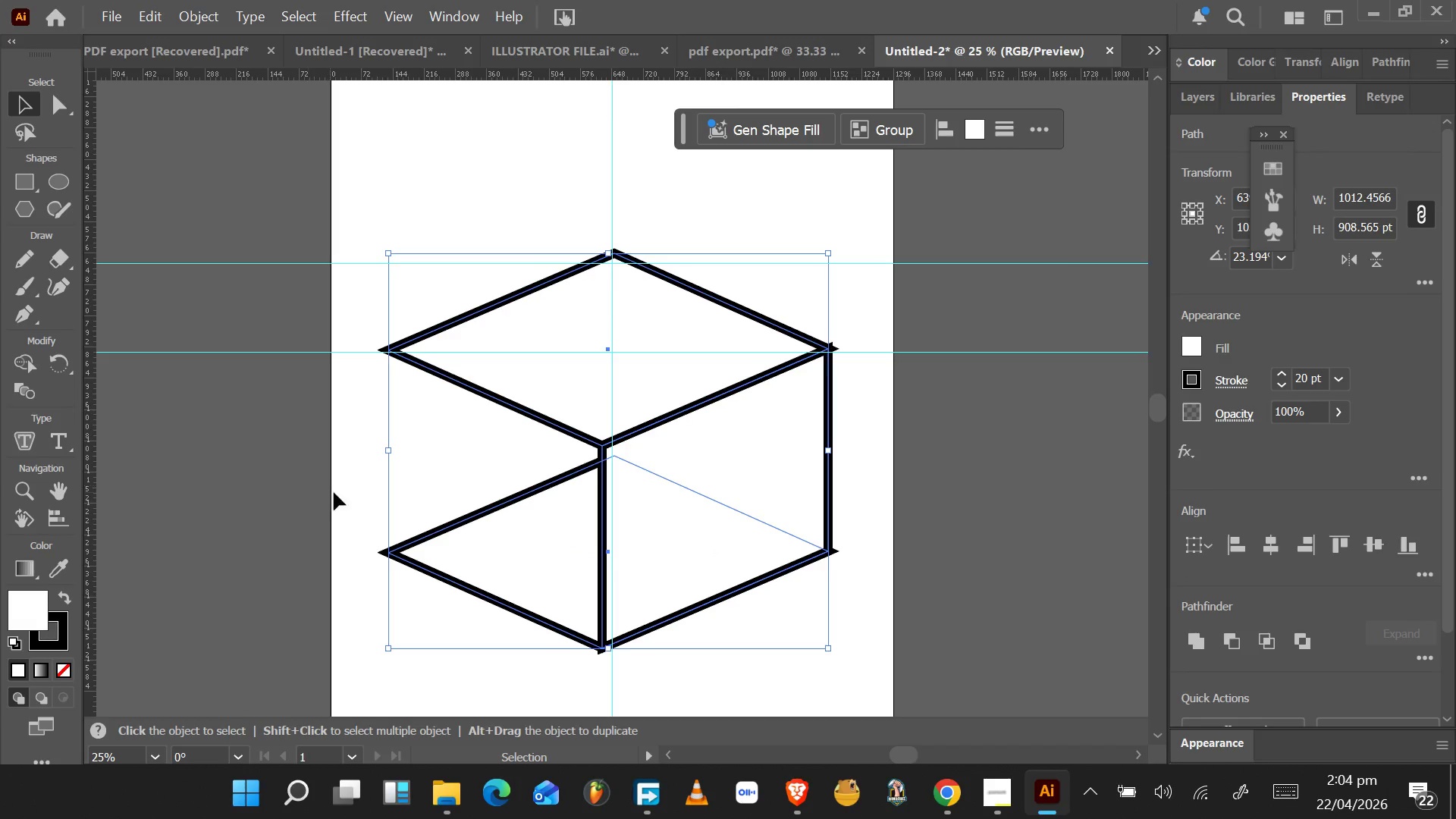 
left_click([361, 477])
 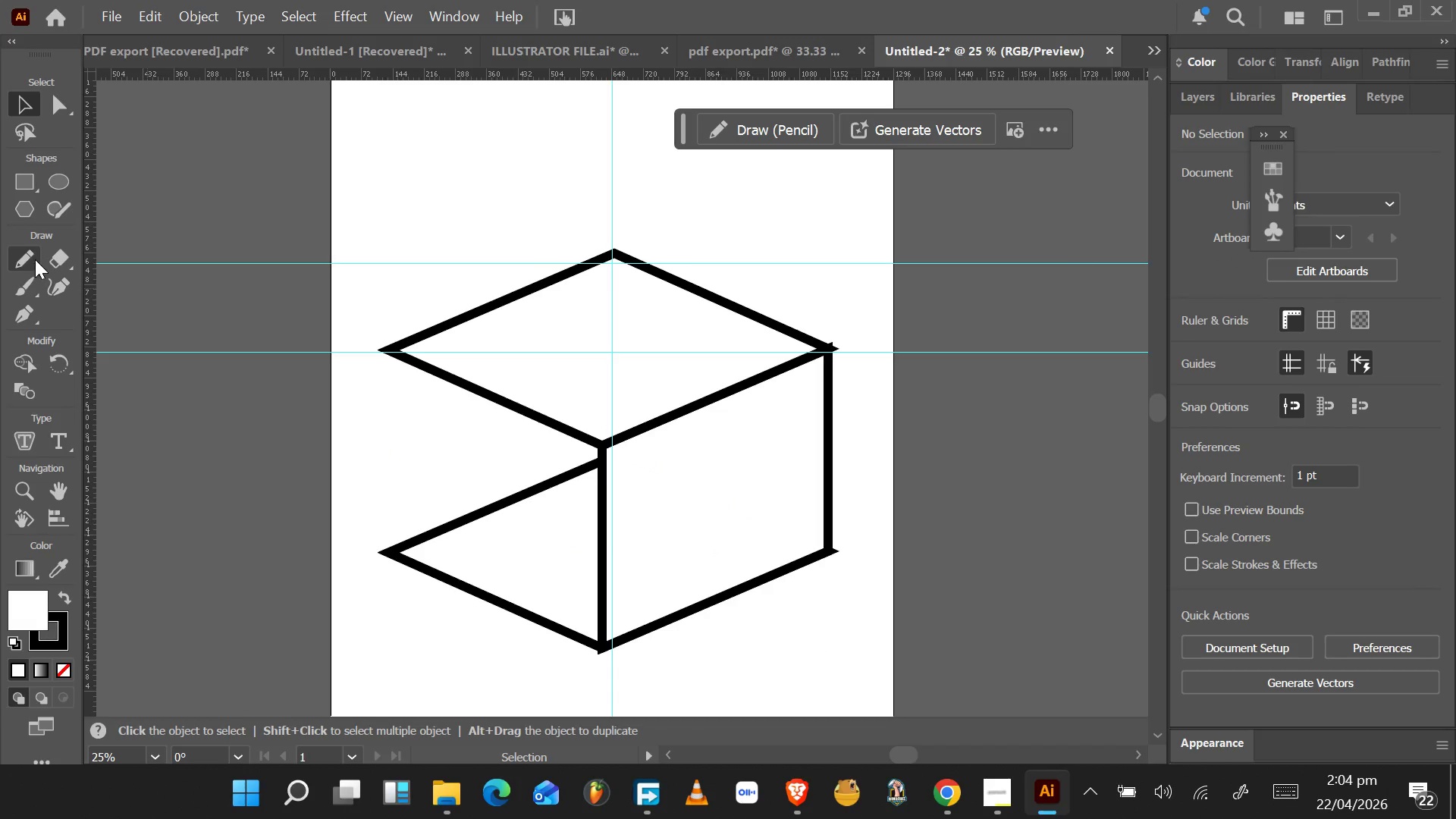 
left_click([28, 315])
 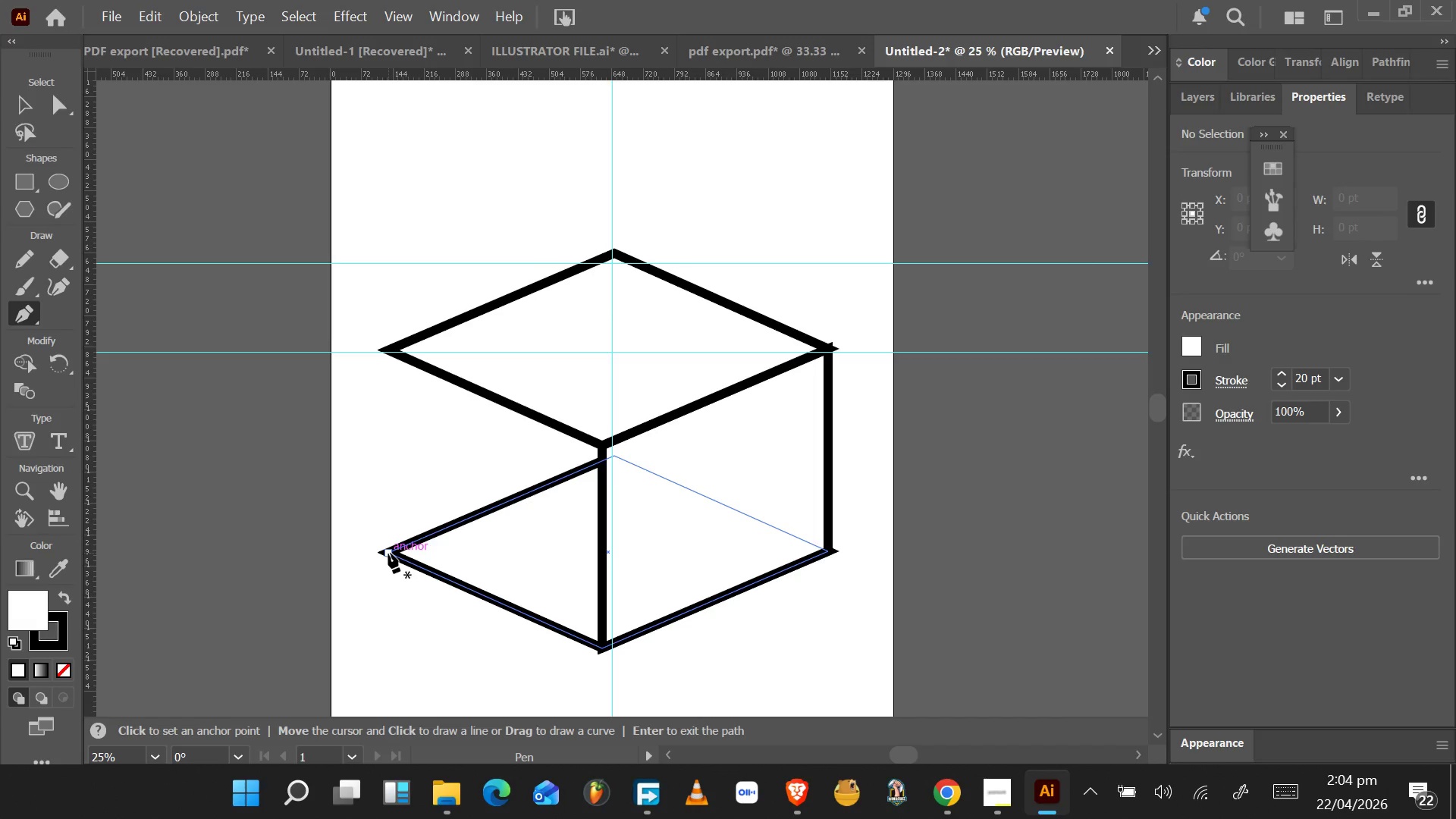 
left_click([388, 553])
 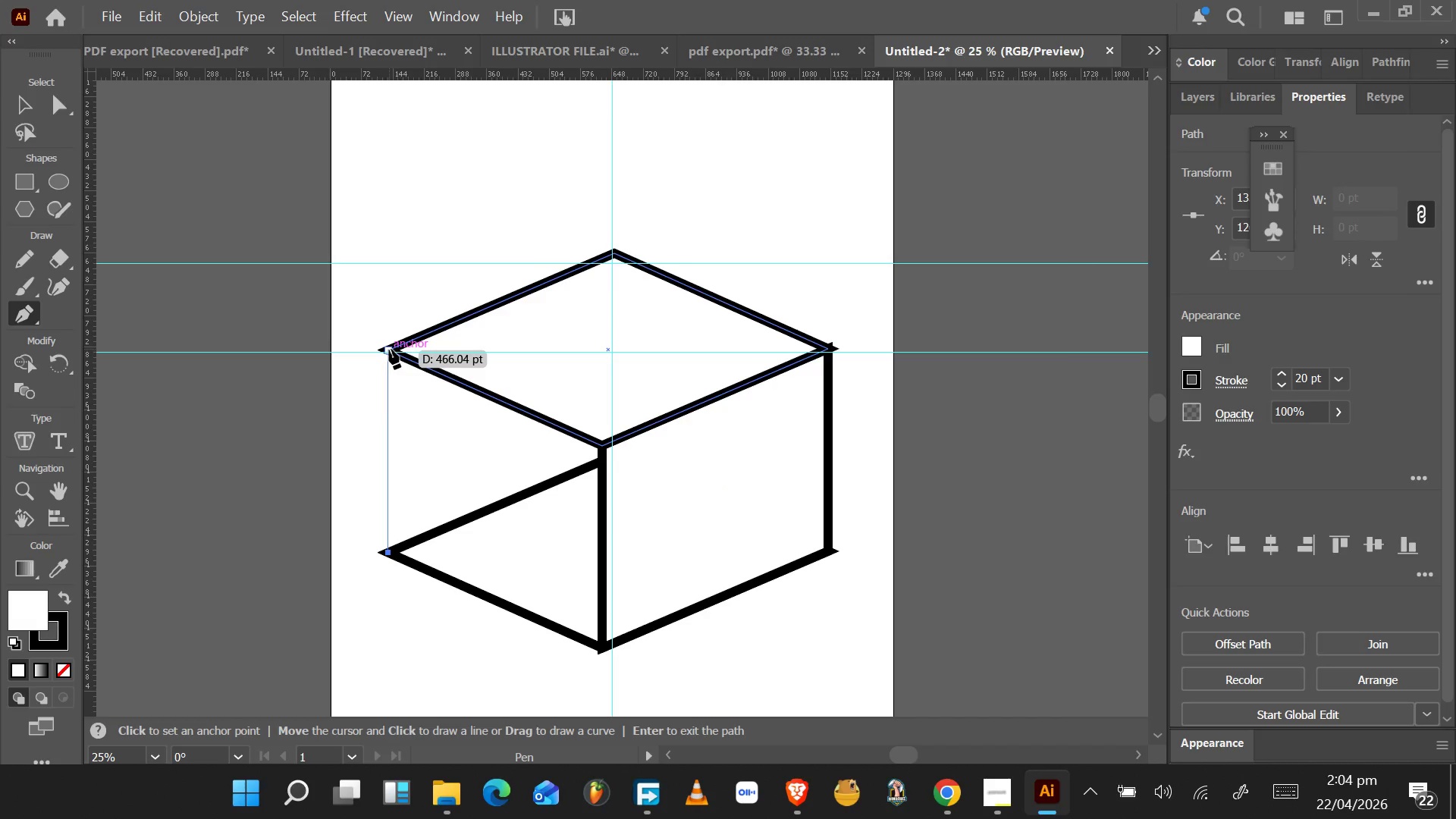 
left_click([390, 348])
 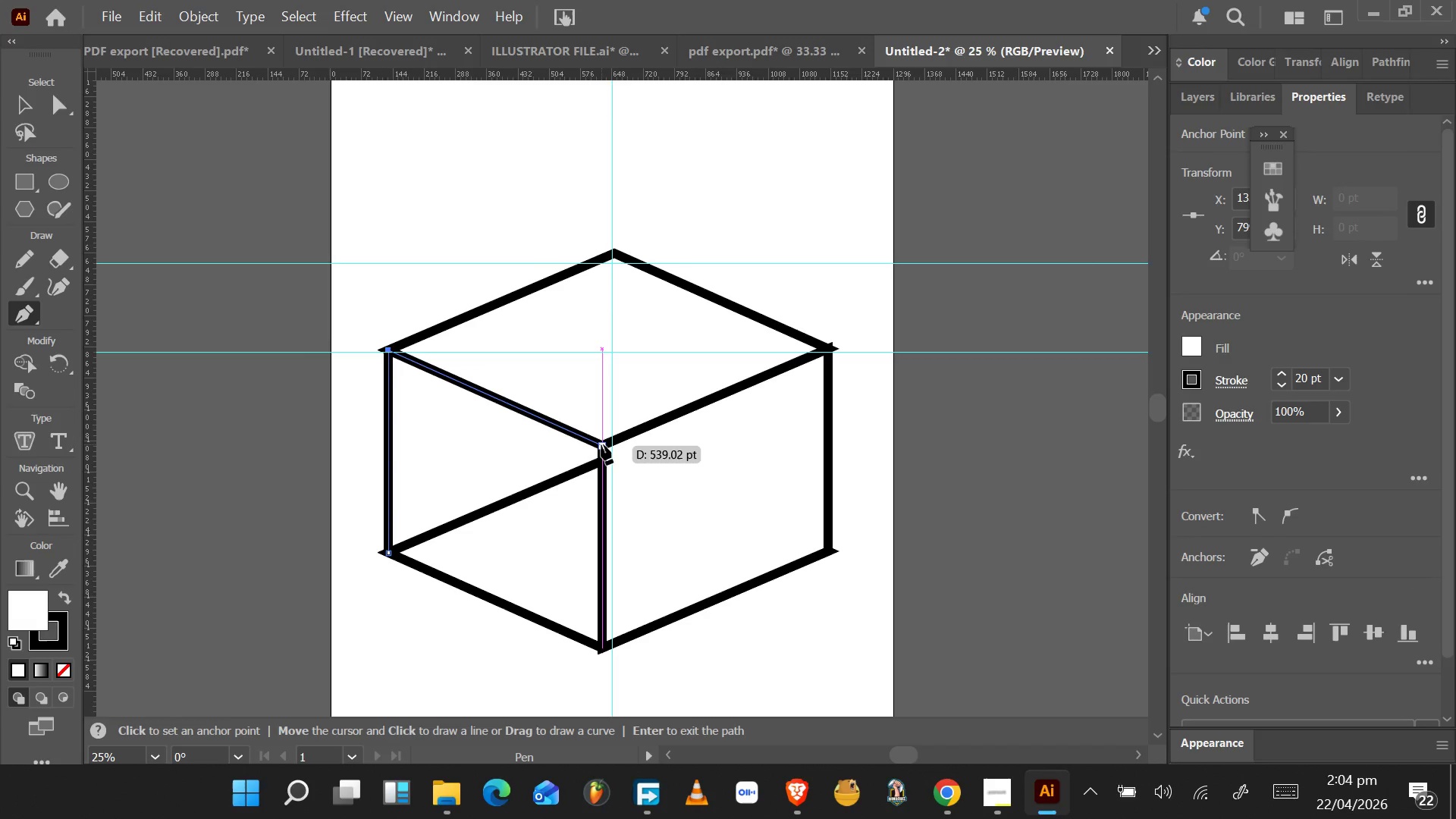 
left_click([601, 444])
 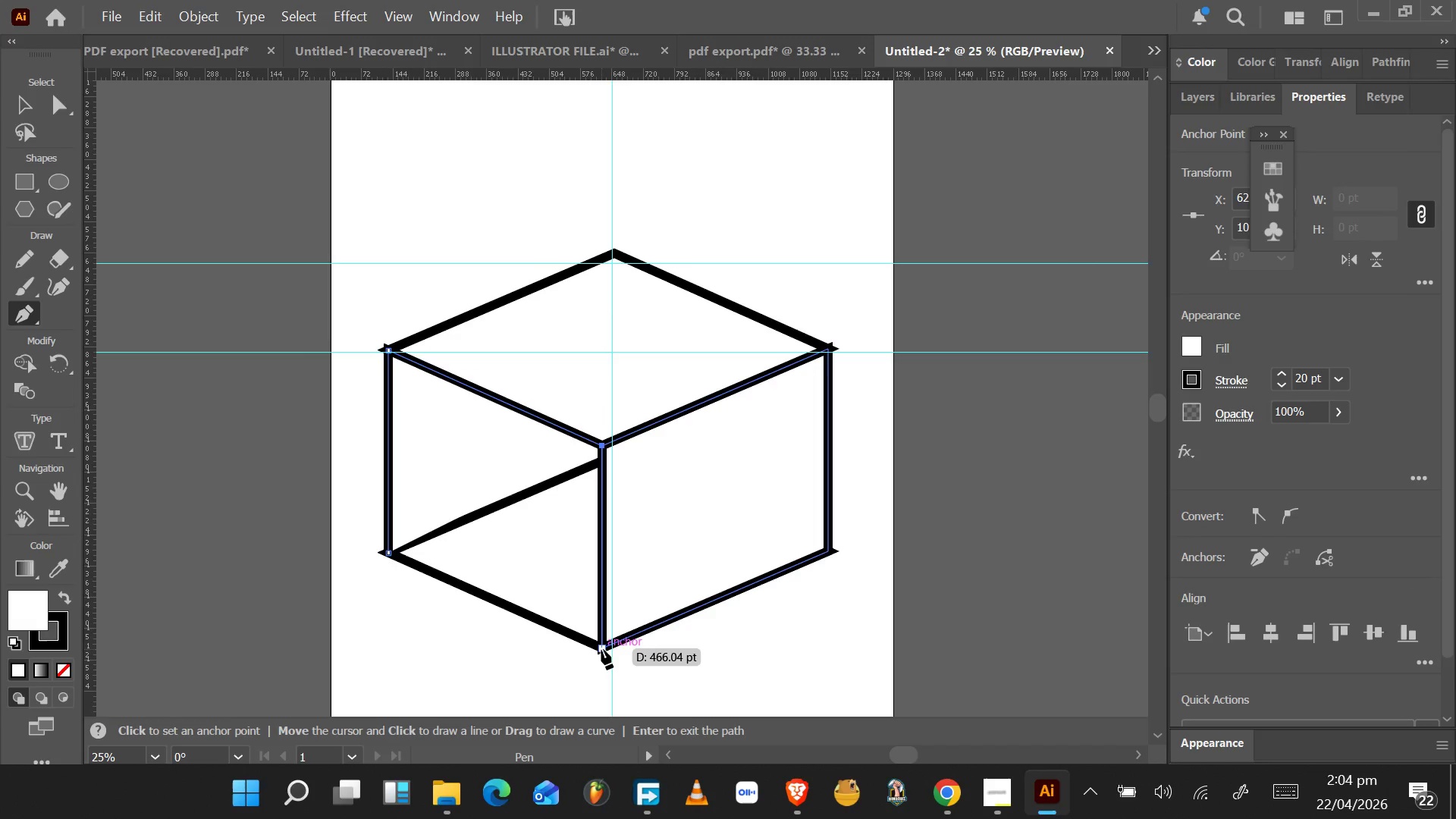 
left_click([601, 648])
 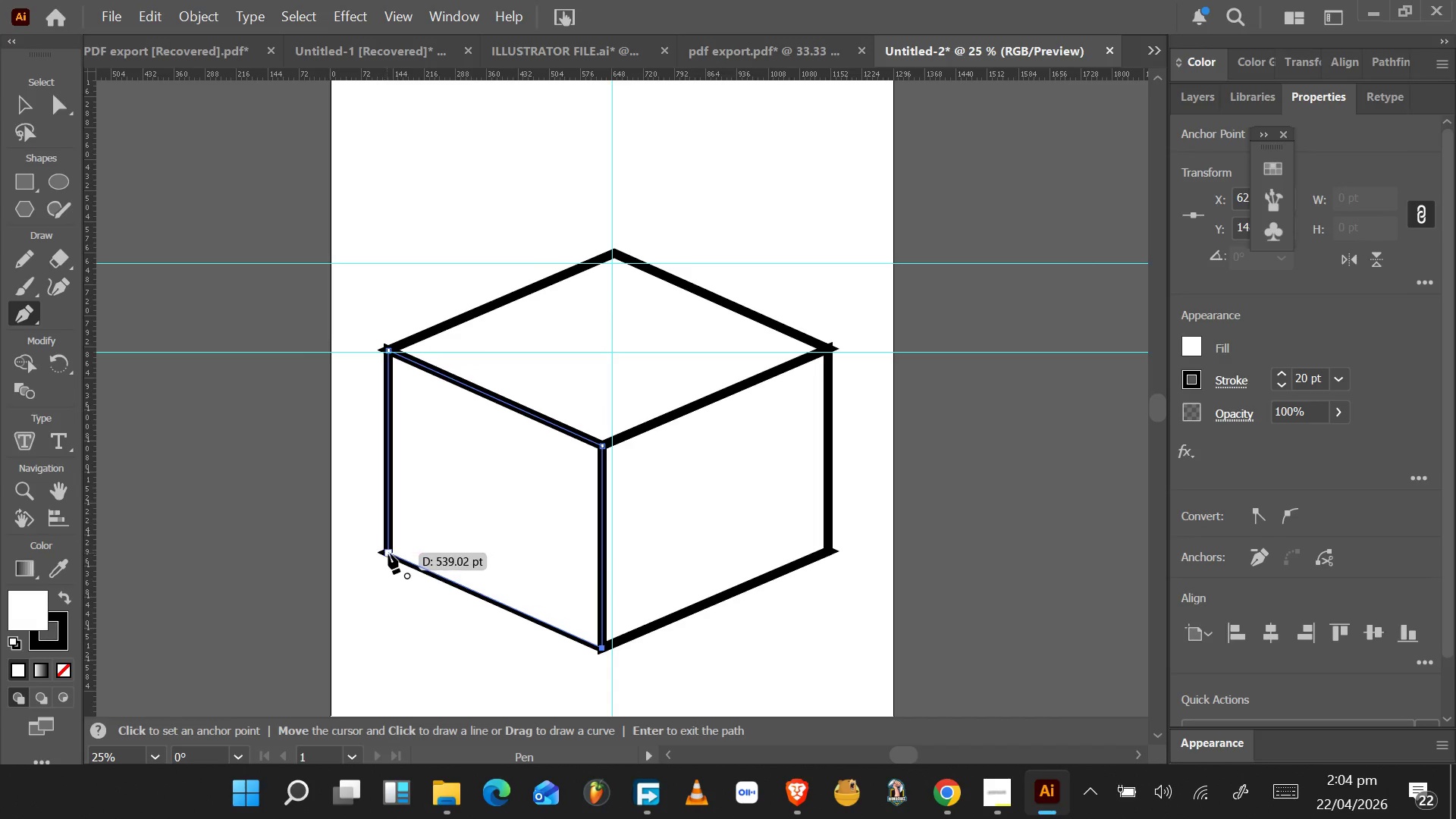 
left_click([388, 554])
 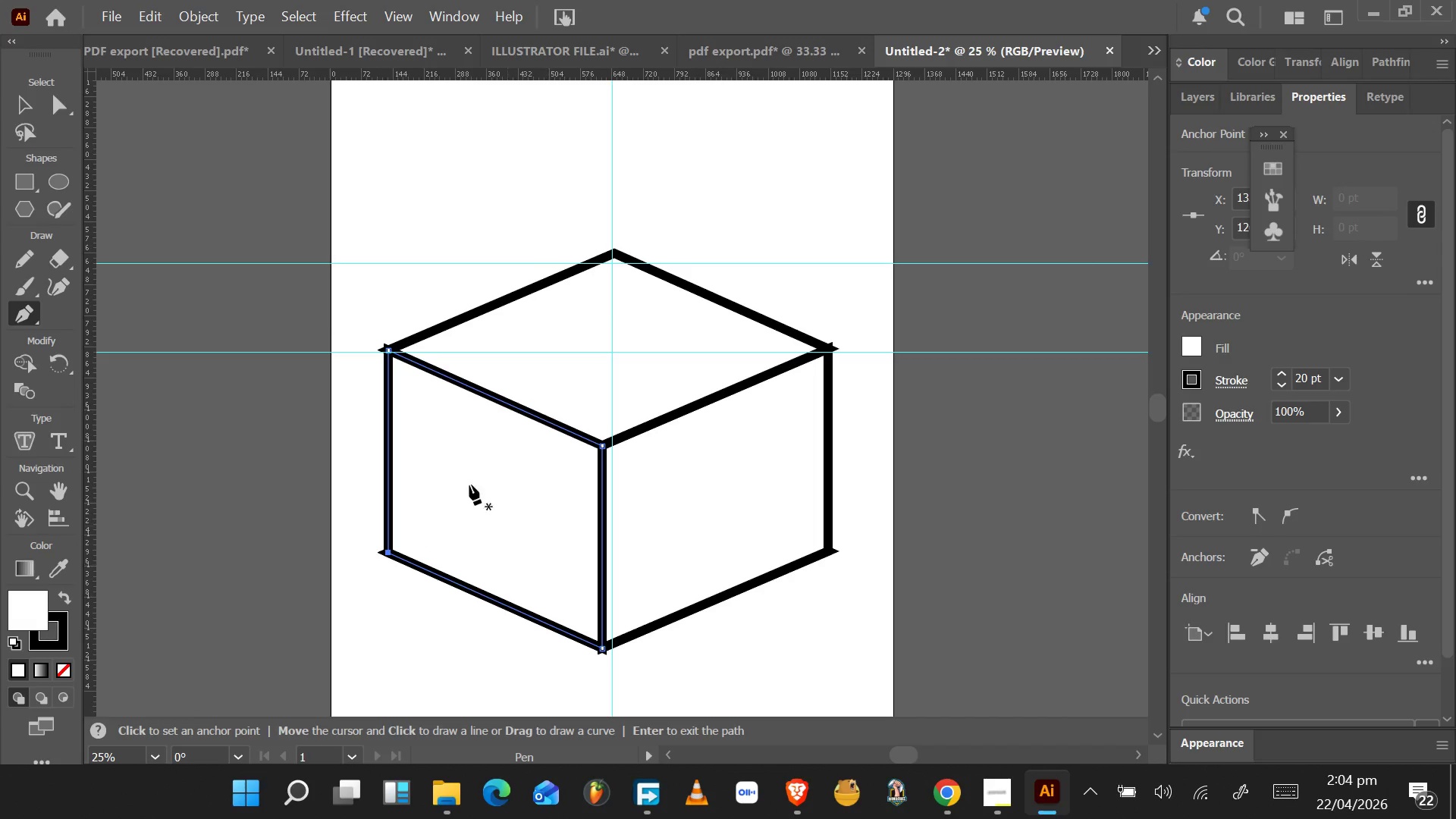 
left_click([20, 108])
 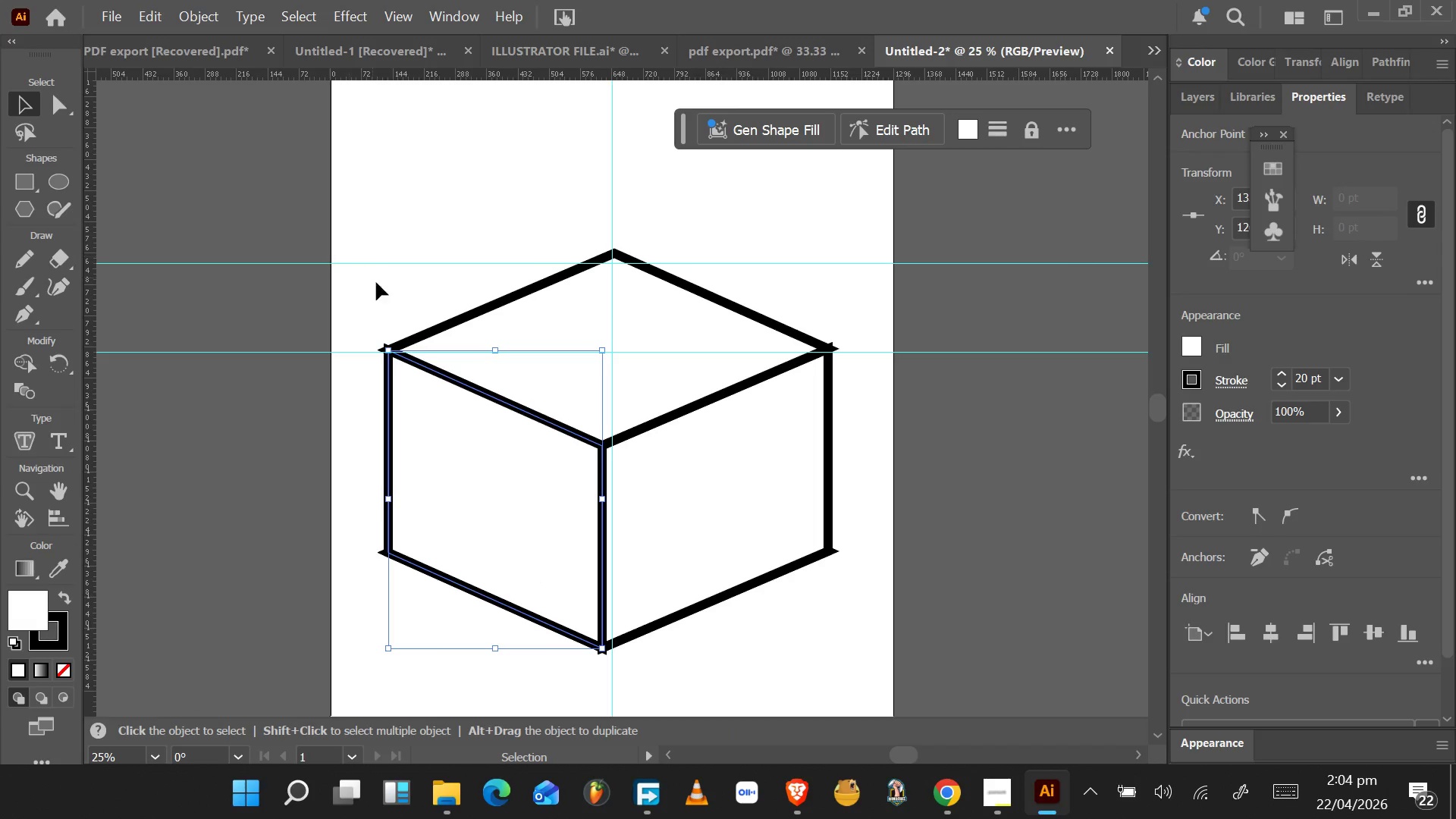 
left_click_drag(start_coordinate=[381, 284], to_coordinate=[836, 642])
 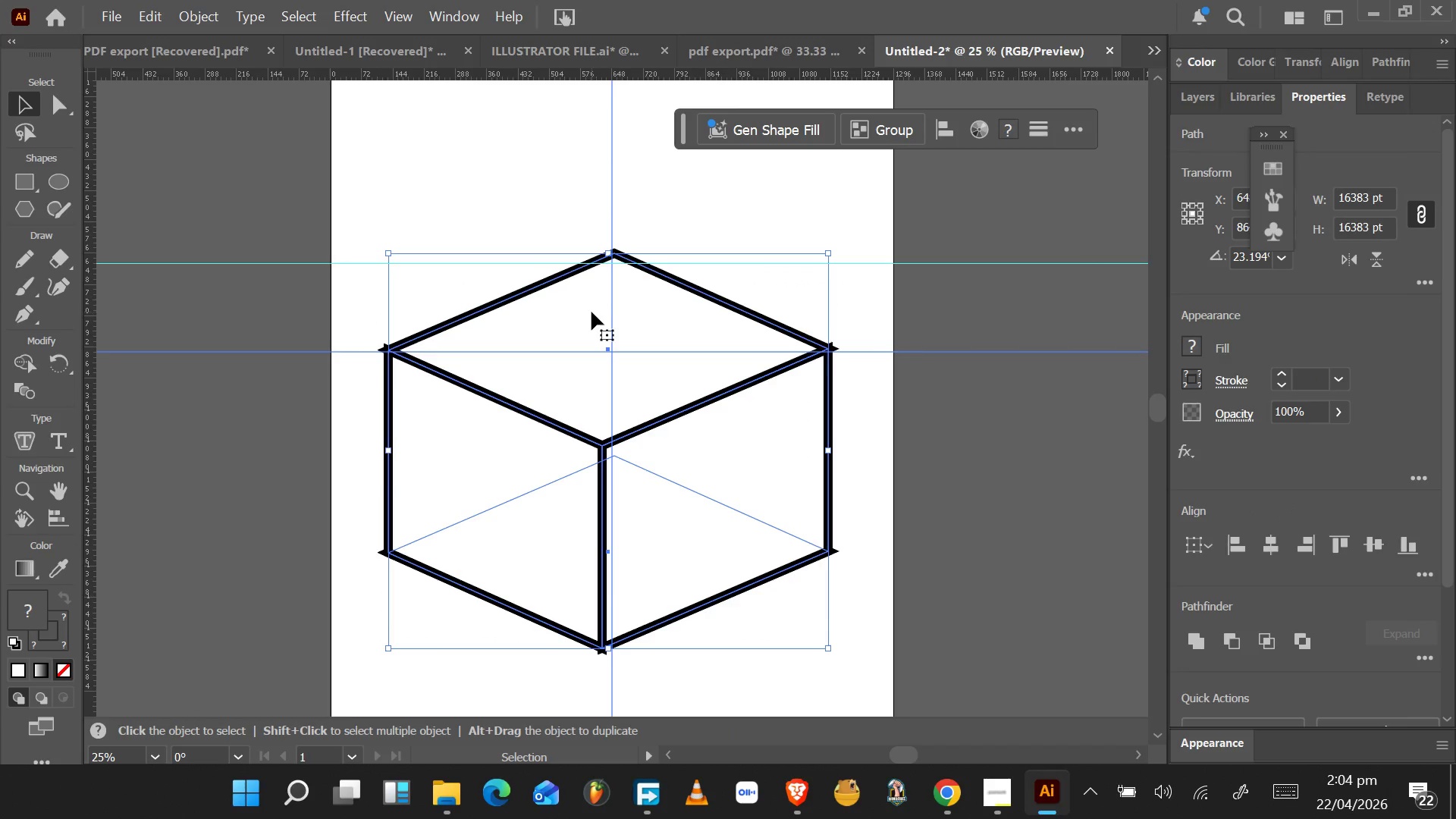 
key(S)
 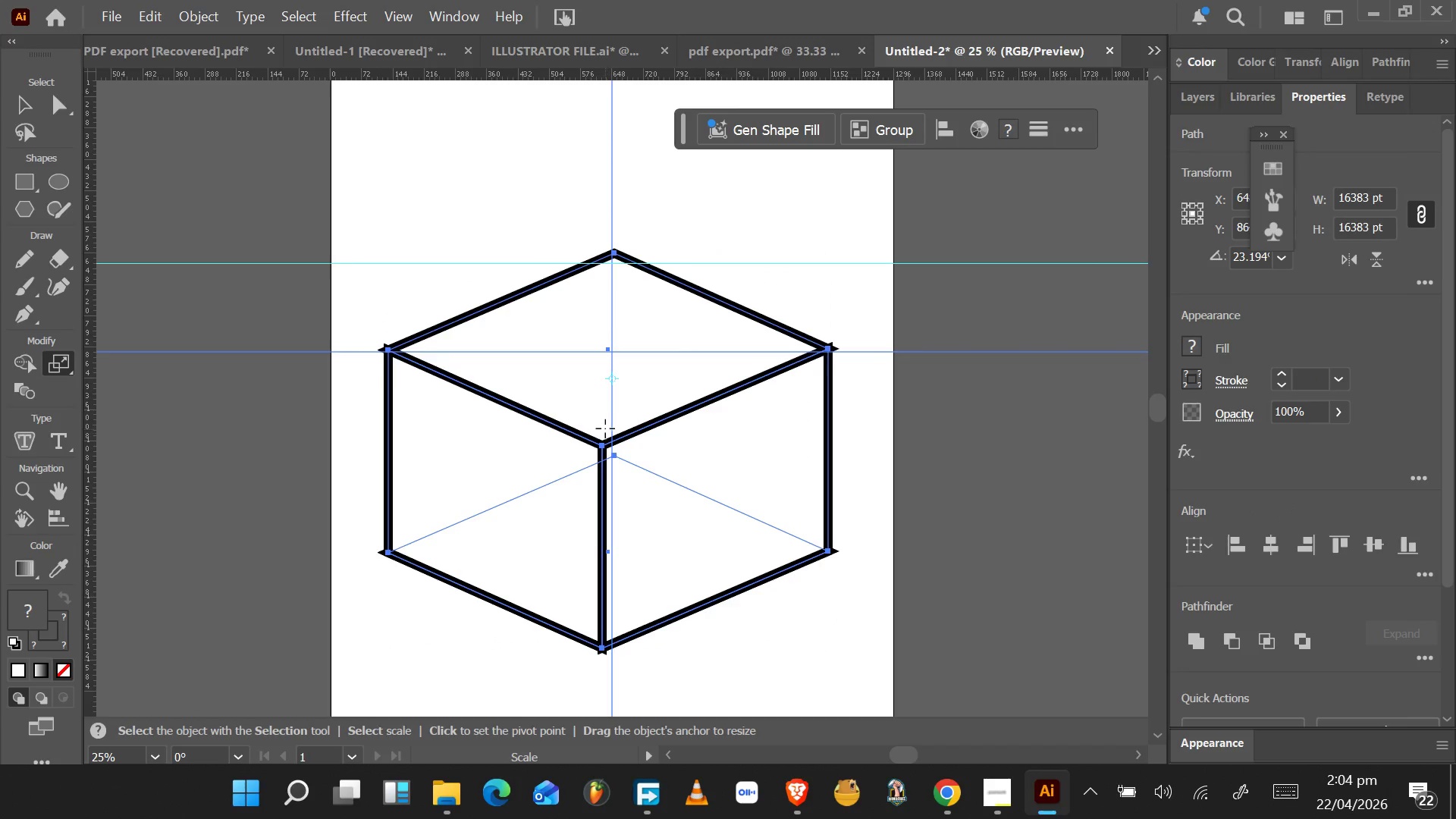 
left_click([603, 445])
 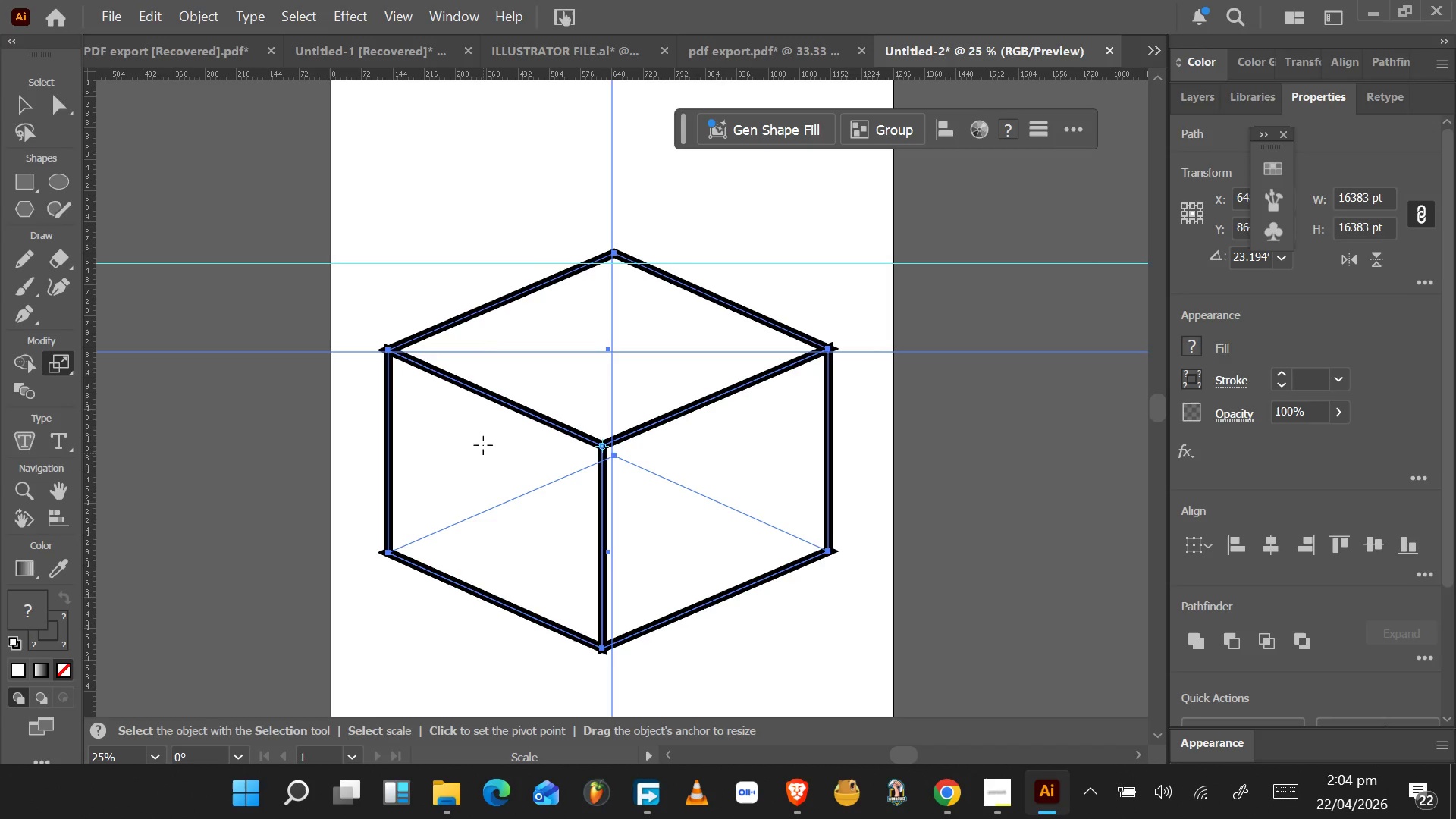 
hold_key(key=ShiftLeft, duration=0.83)
left_click_drag(start_coordinate=[488, 289], to_coordinate=[636, 206])
 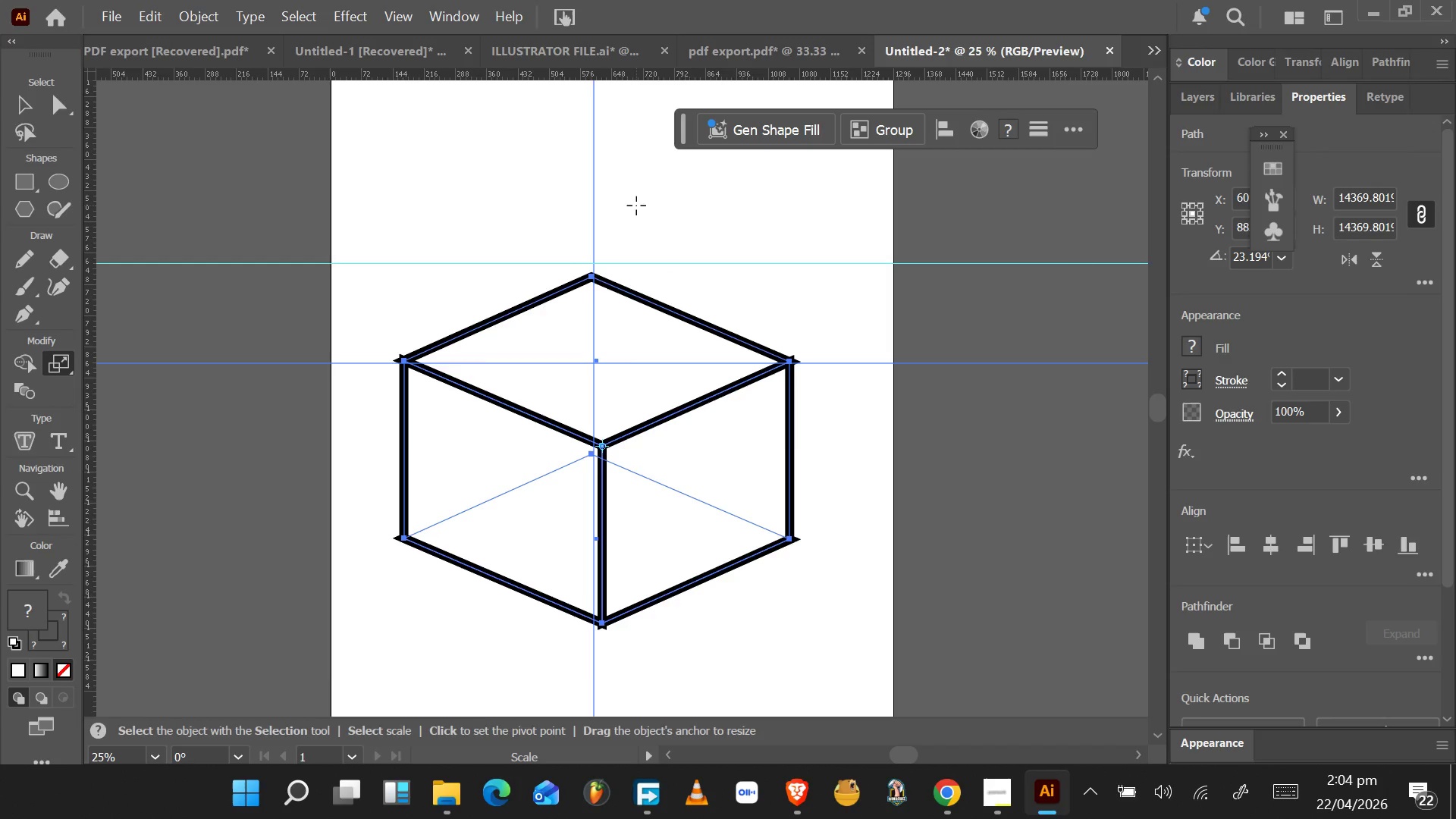 
key(Control+Z)
 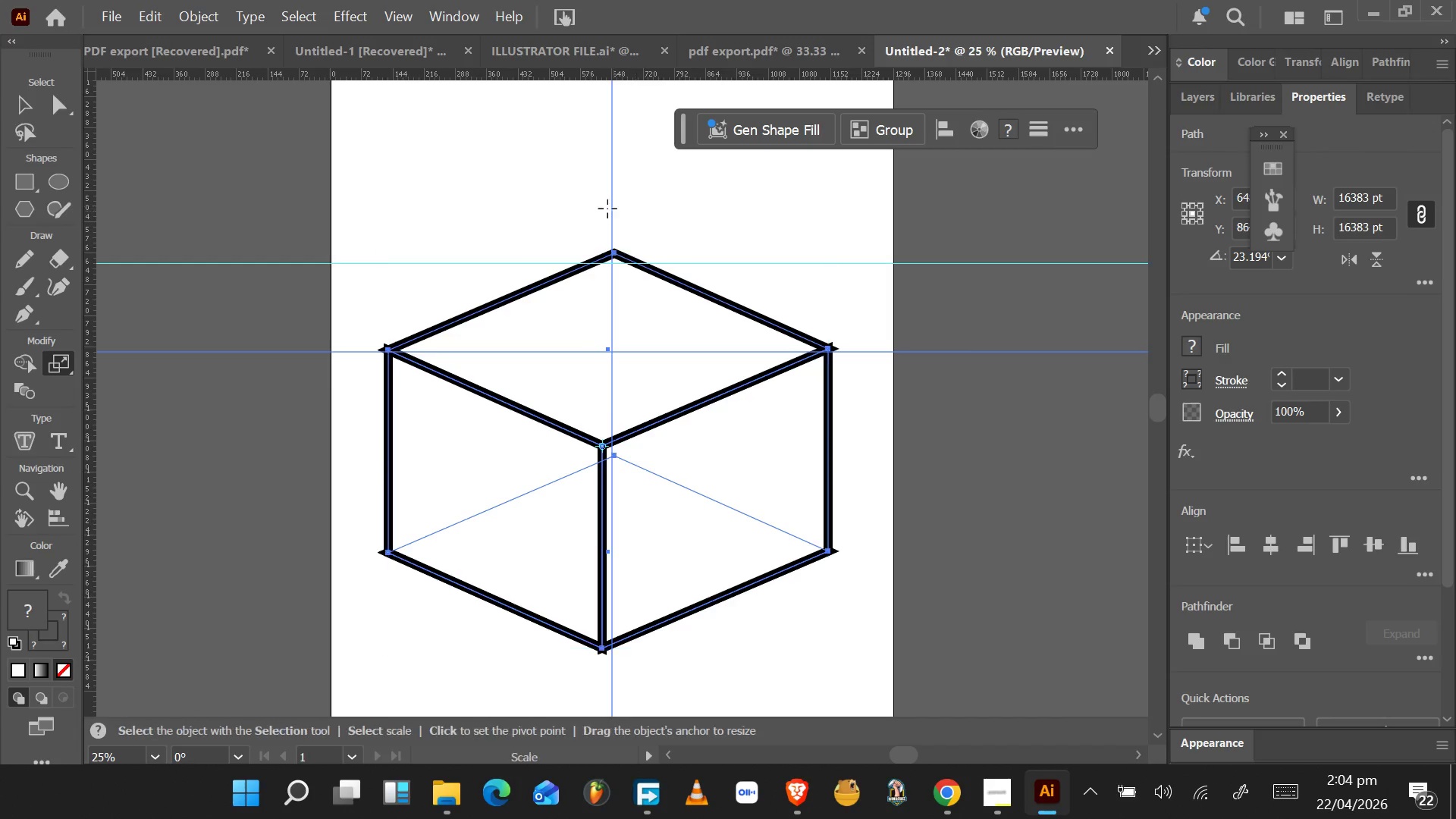 
hold_key(key=ShiftLeft, duration=0.88)
left_click_drag(start_coordinate=[469, 146], to_coordinate=[705, 149])
 